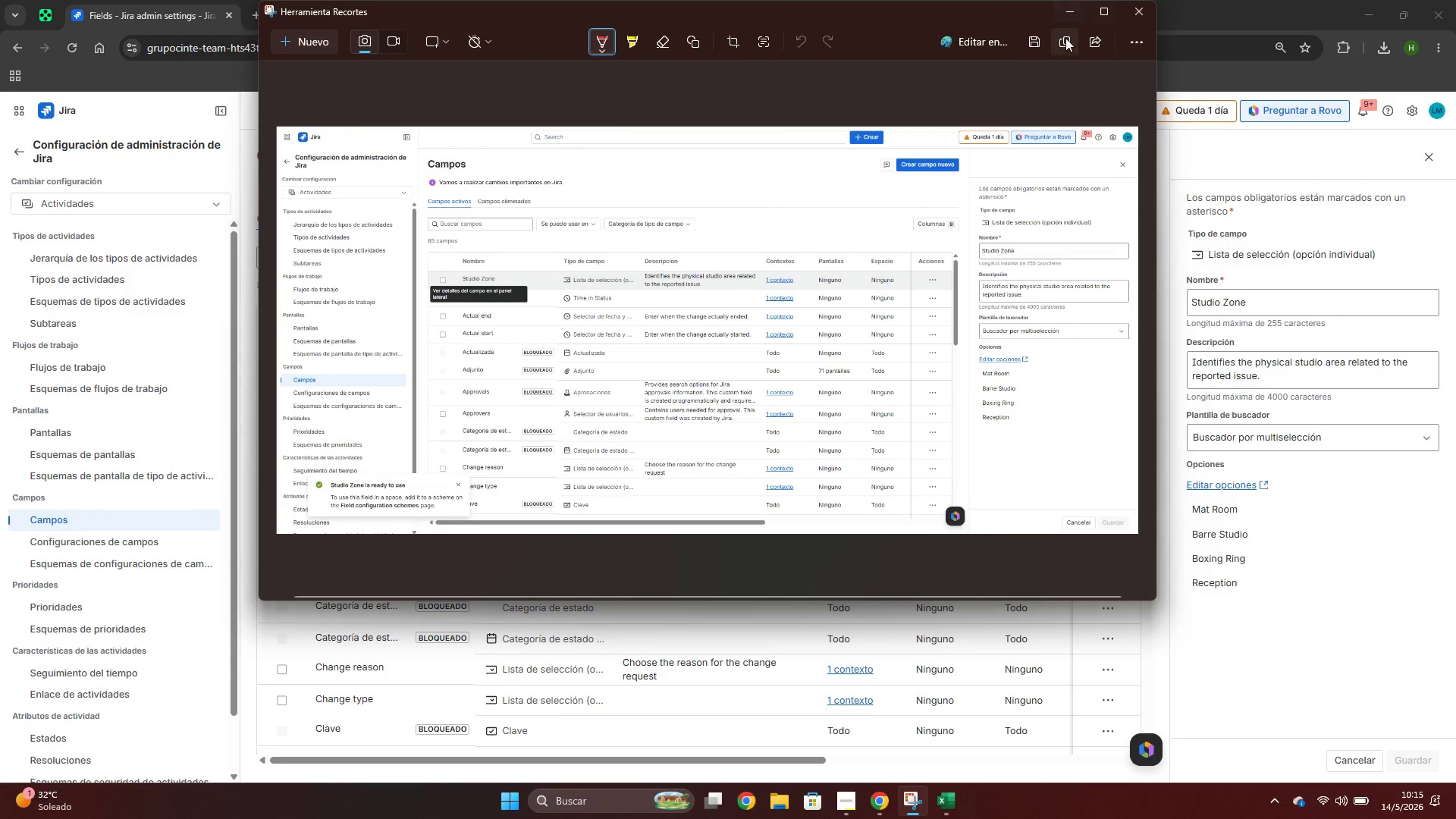 
wait(5.19)
 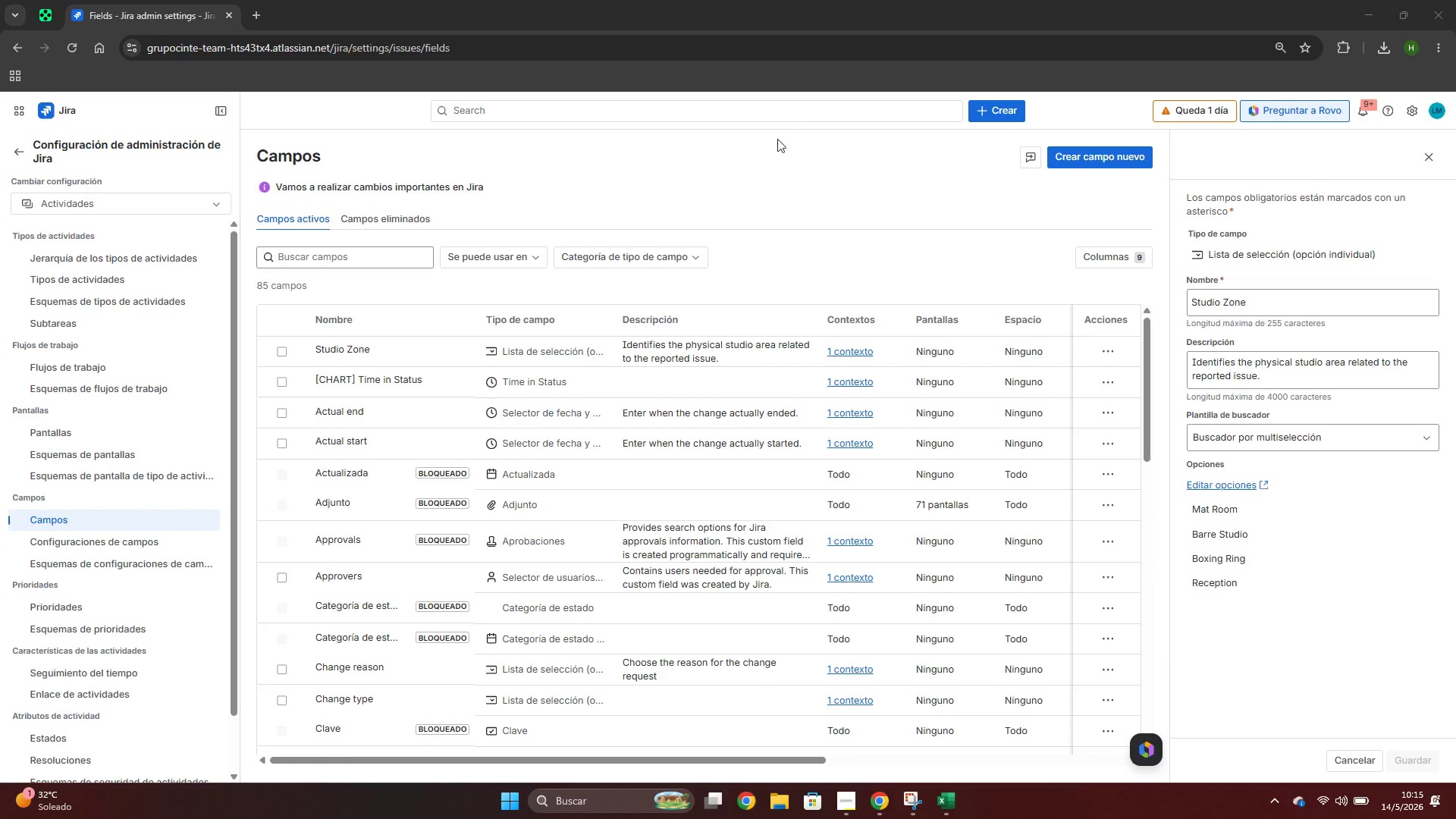 
left_click([705, 42])
 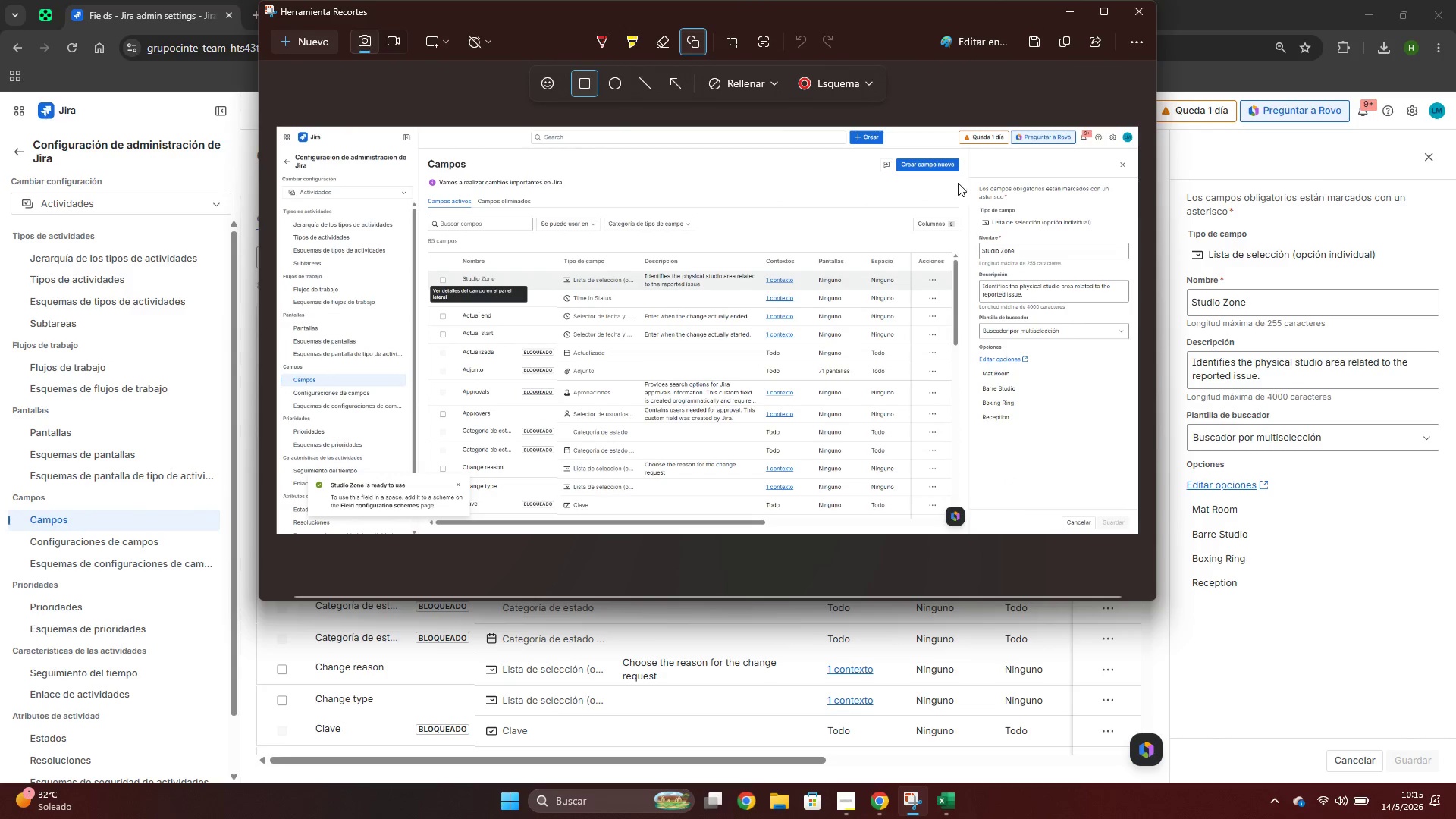 
left_click_drag(start_coordinate=[963, 181], to_coordinate=[1136, 447])
 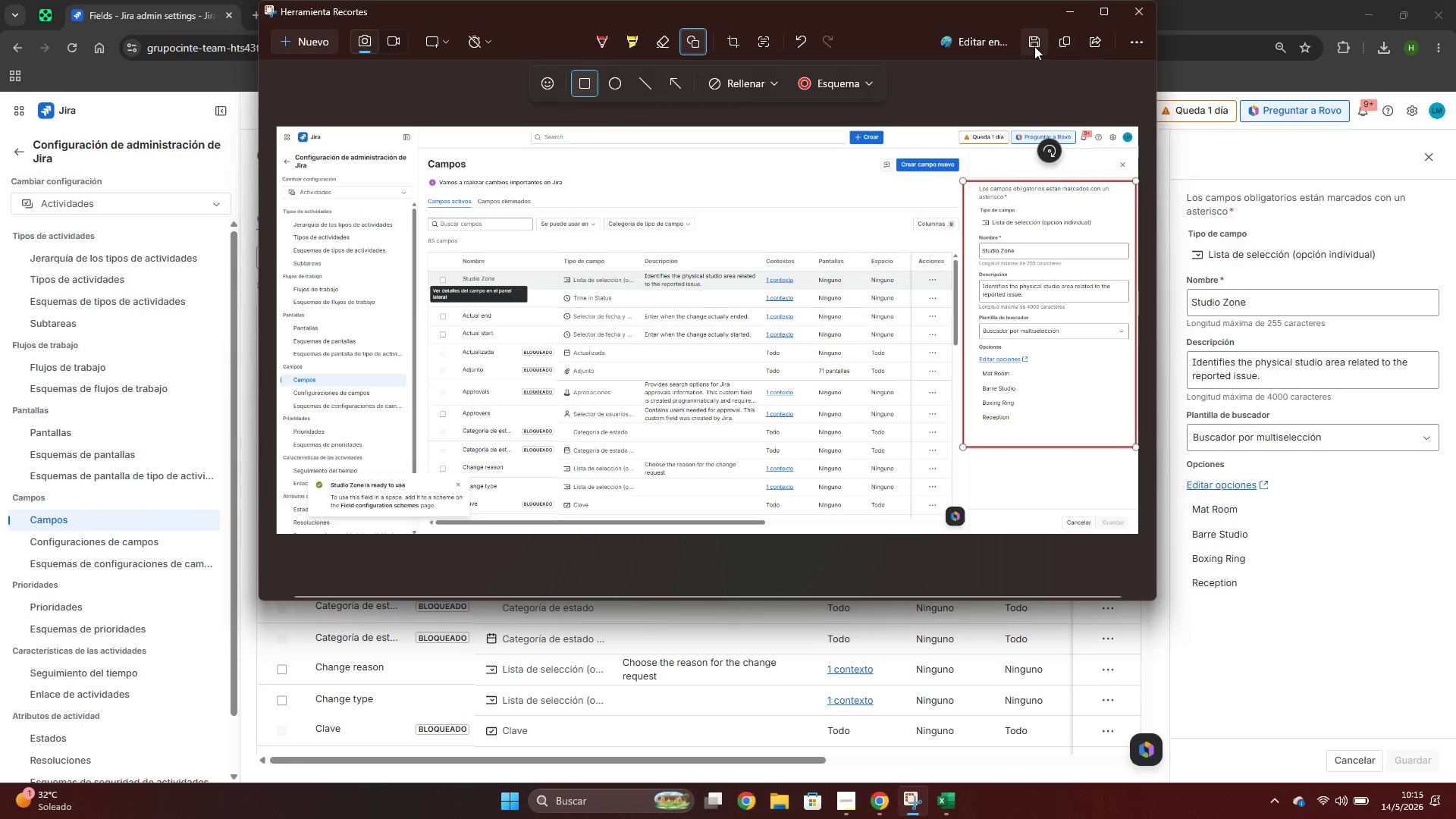 
left_click([1034, 46])
 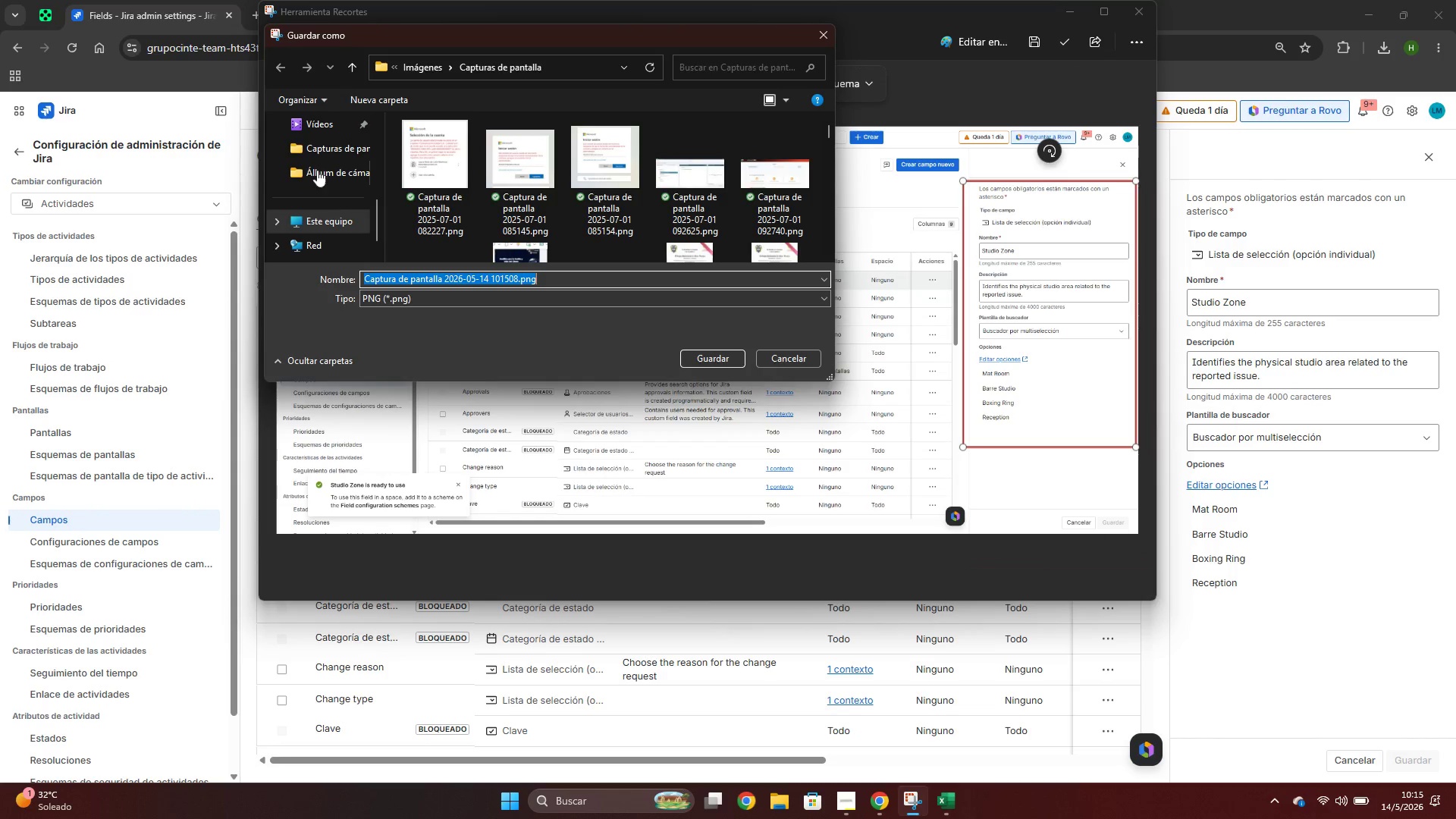 
scroll: coordinate [334, 157], scroll_direction: up, amount: 2.0
 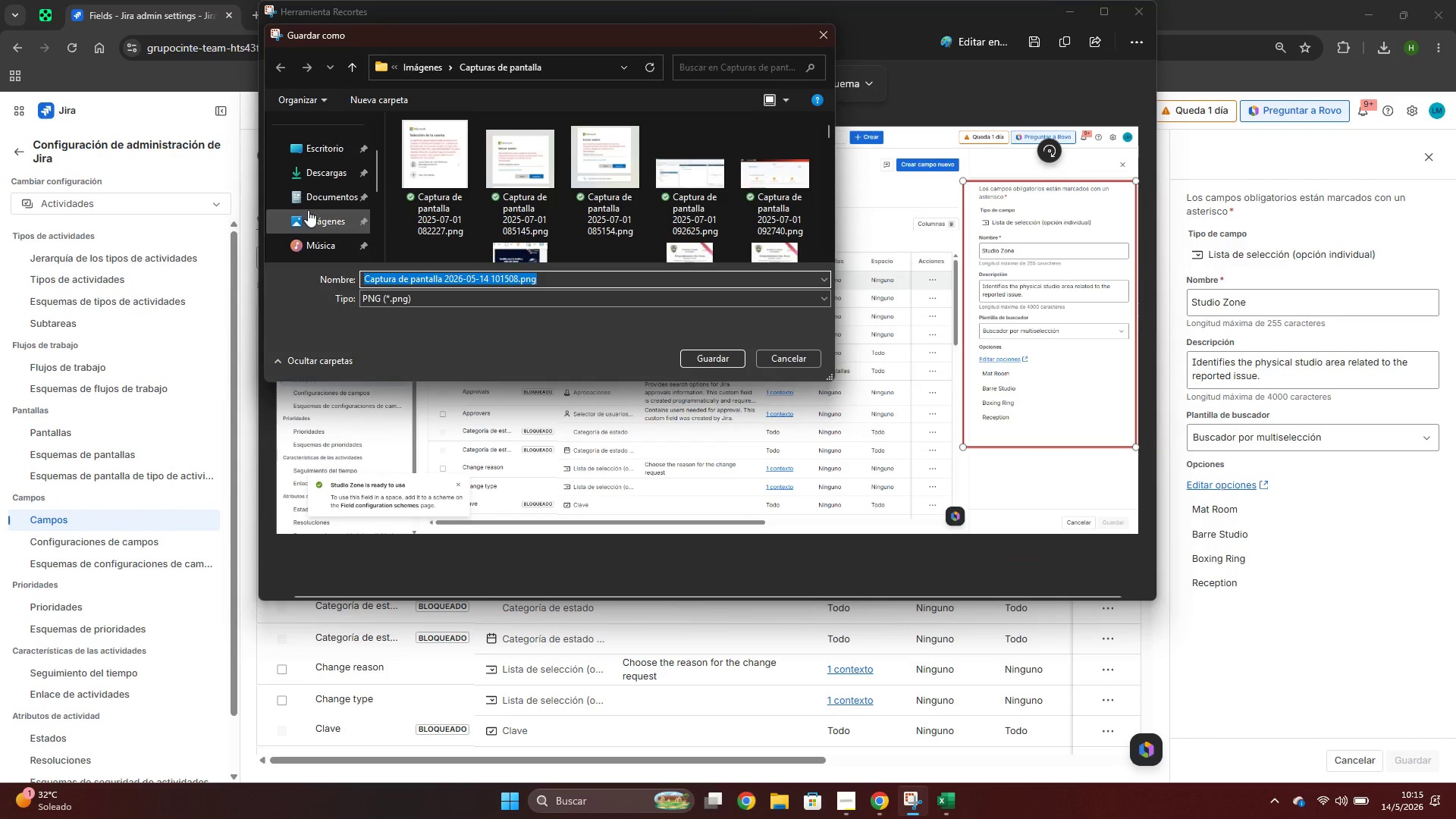 
left_click([315, 221])
 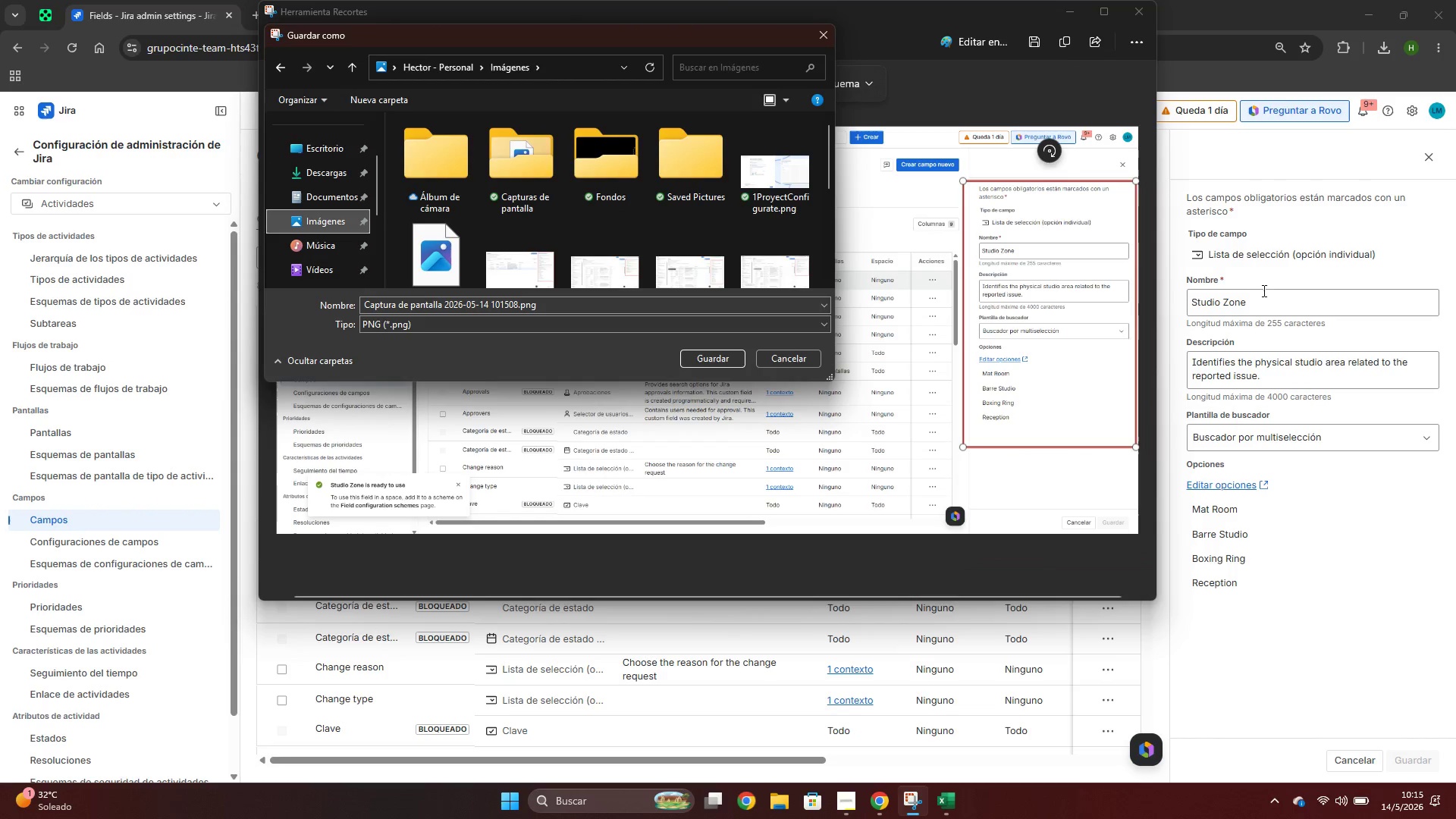 
left_click_drag(start_coordinate=[1263, 300], to_coordinate=[1172, 290])
 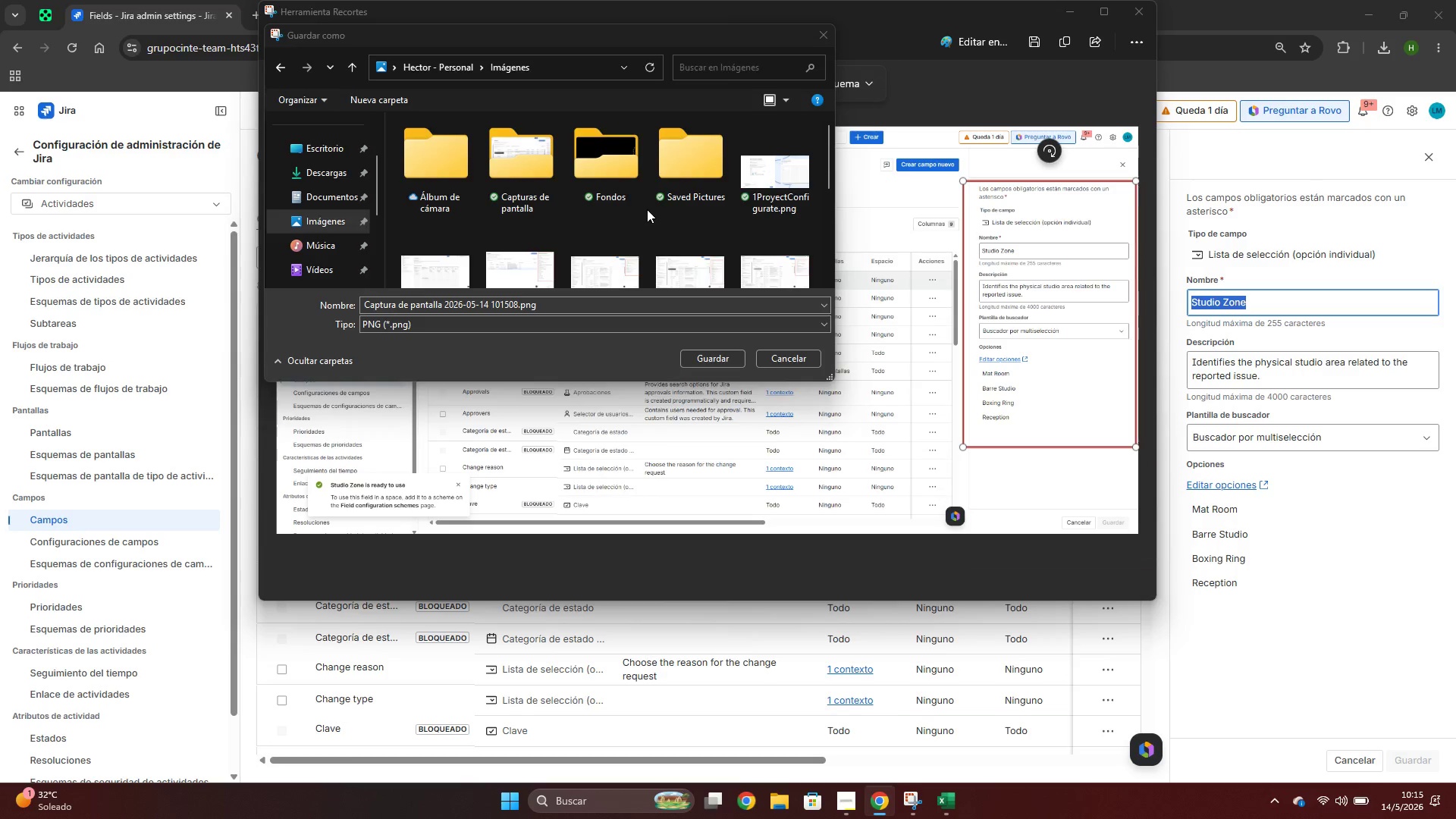 
key(Control+ControlLeft)
 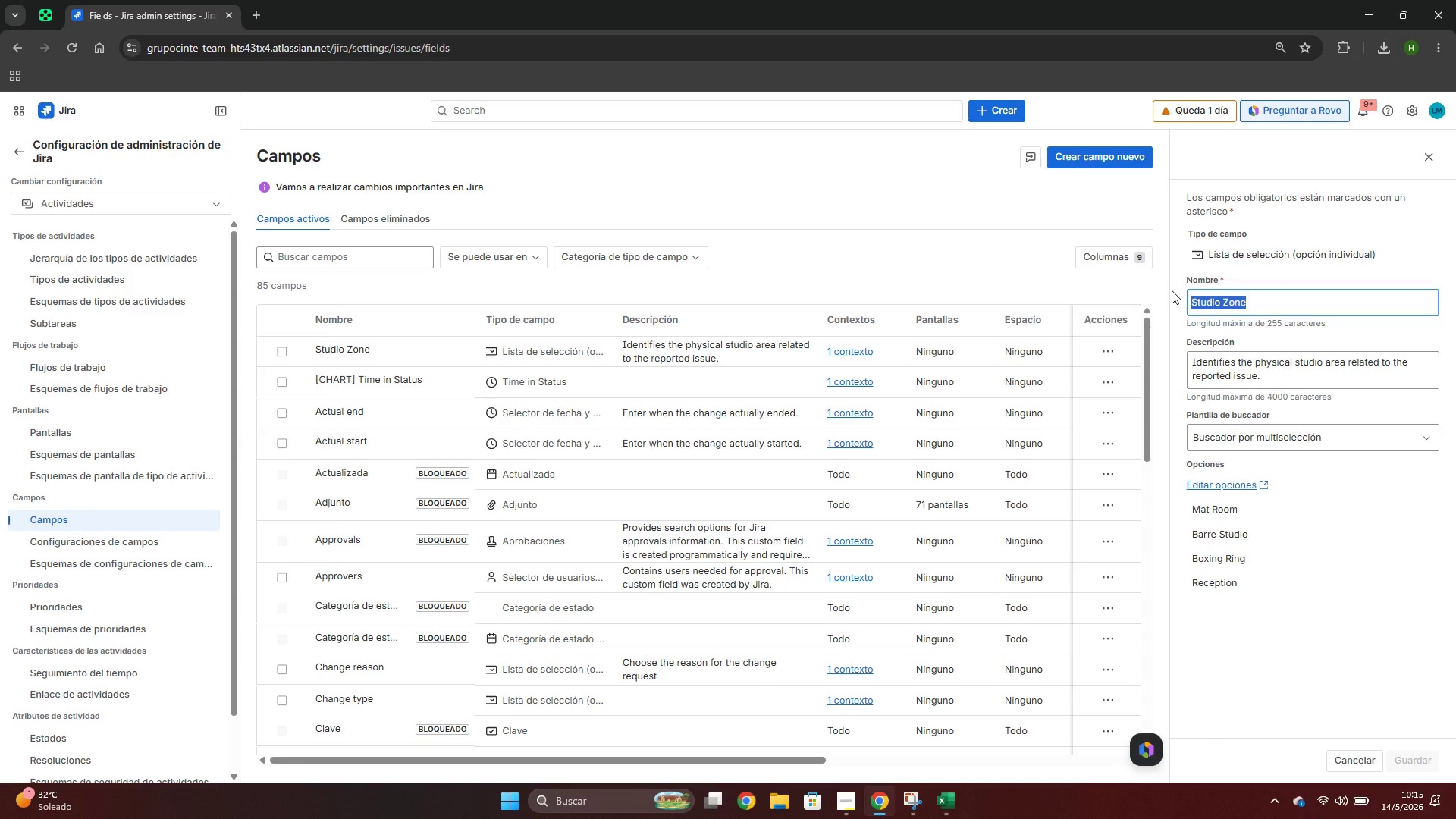 
key(Control+ControlLeft)
 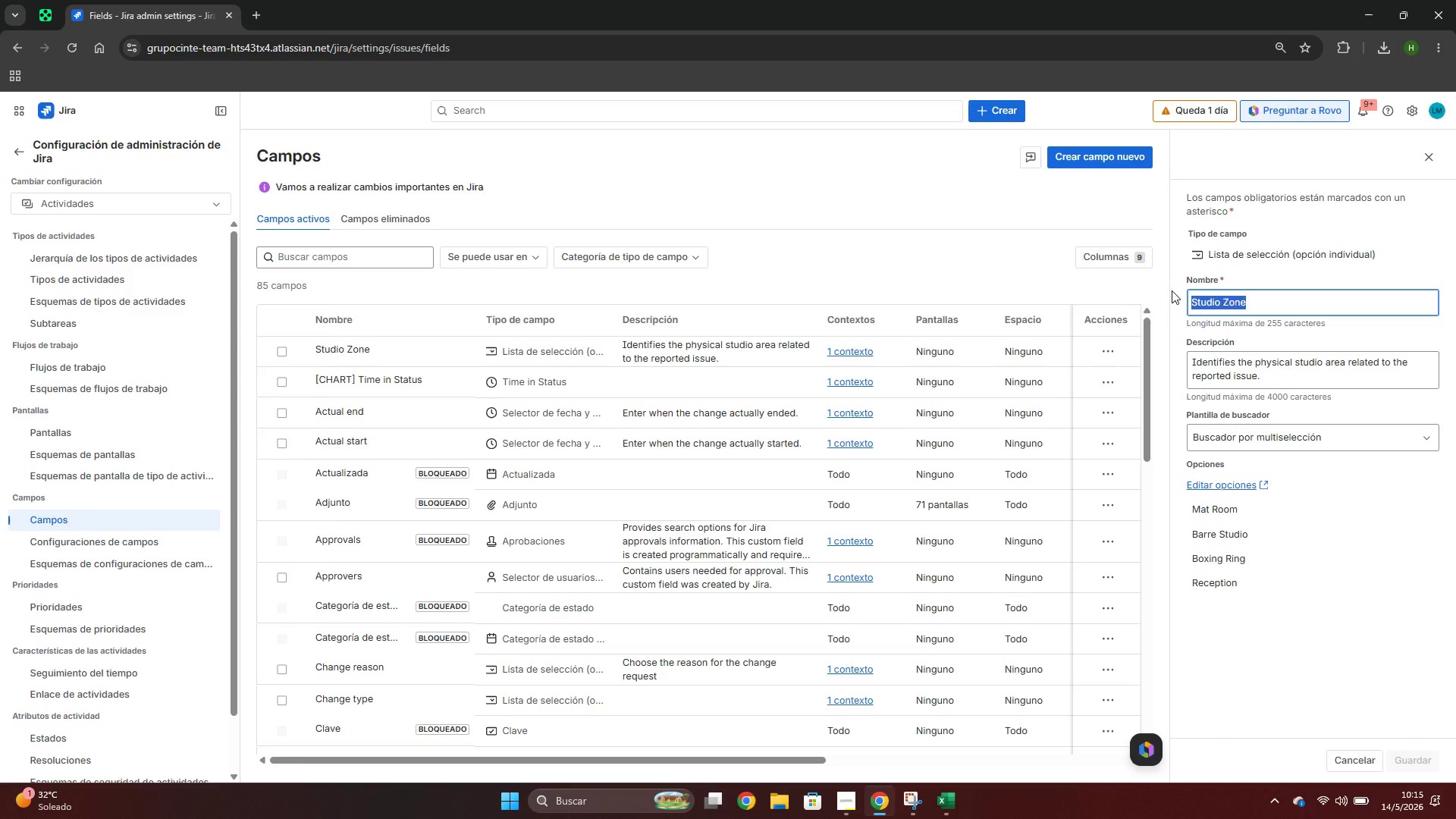 
key(Control+C)
 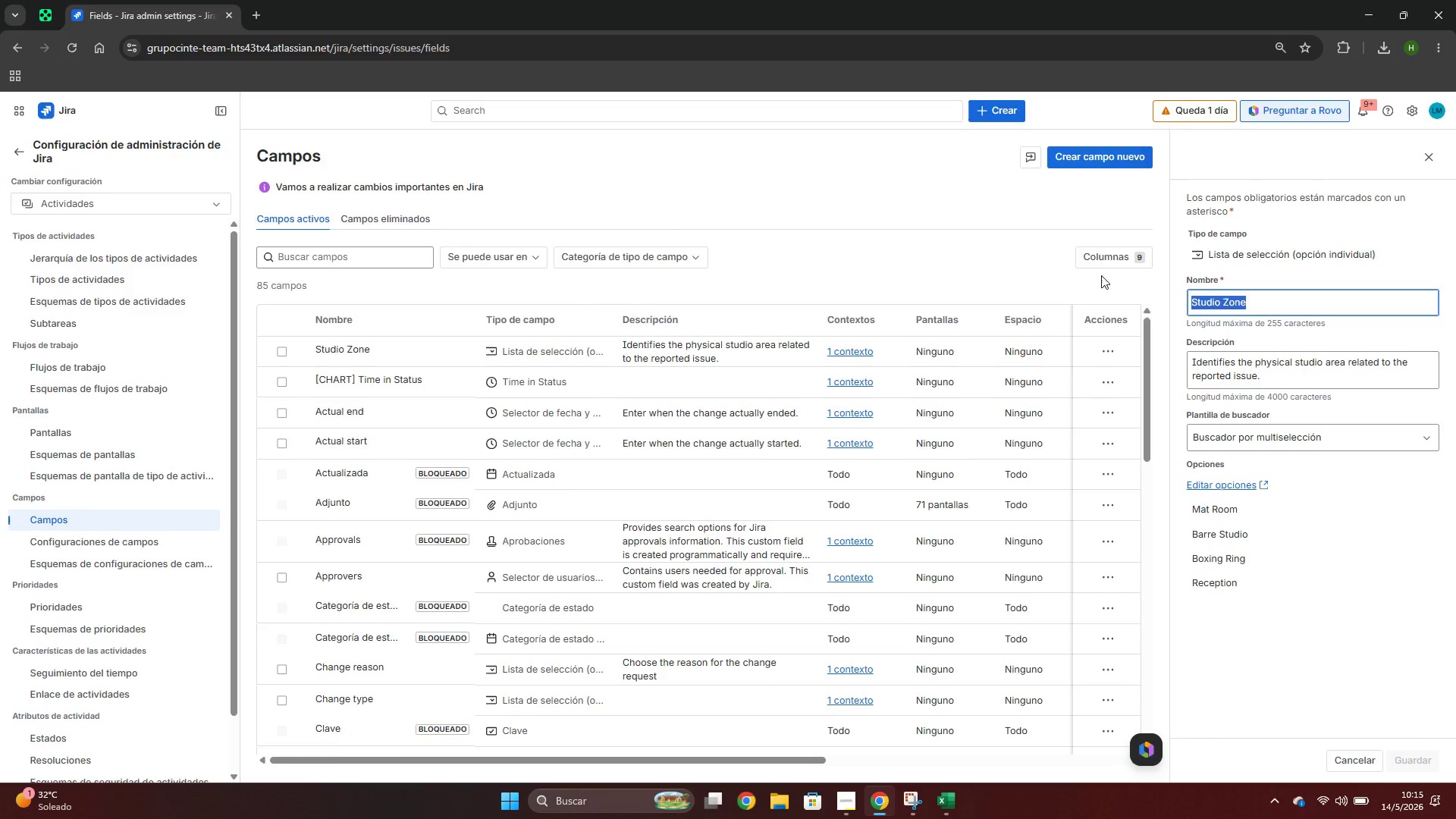 
key(Alt+AltLeft)
 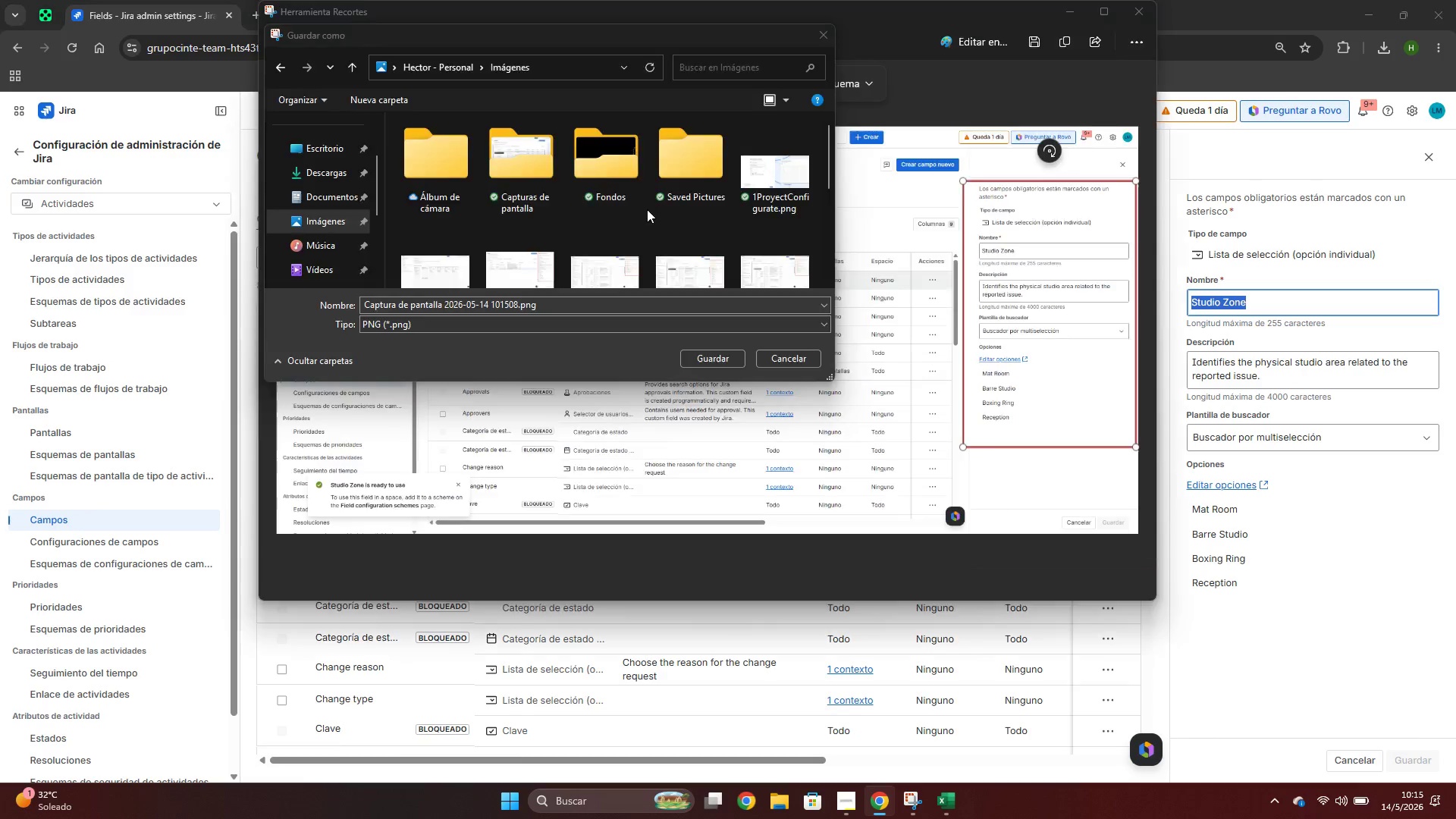 
key(Alt+Tab)
 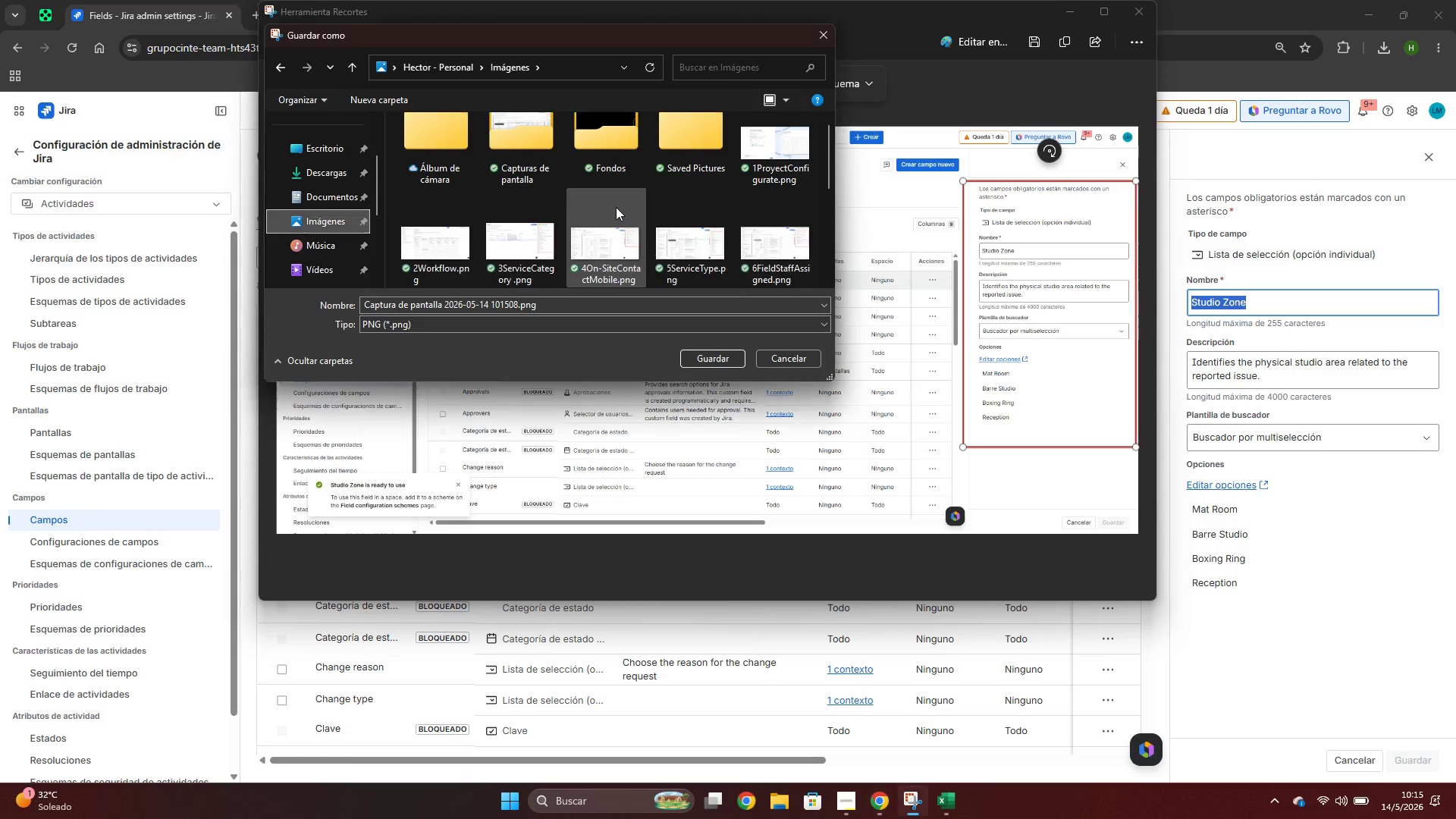 
scroll: coordinate [615, 207], scroll_direction: down, amount: 2.0
 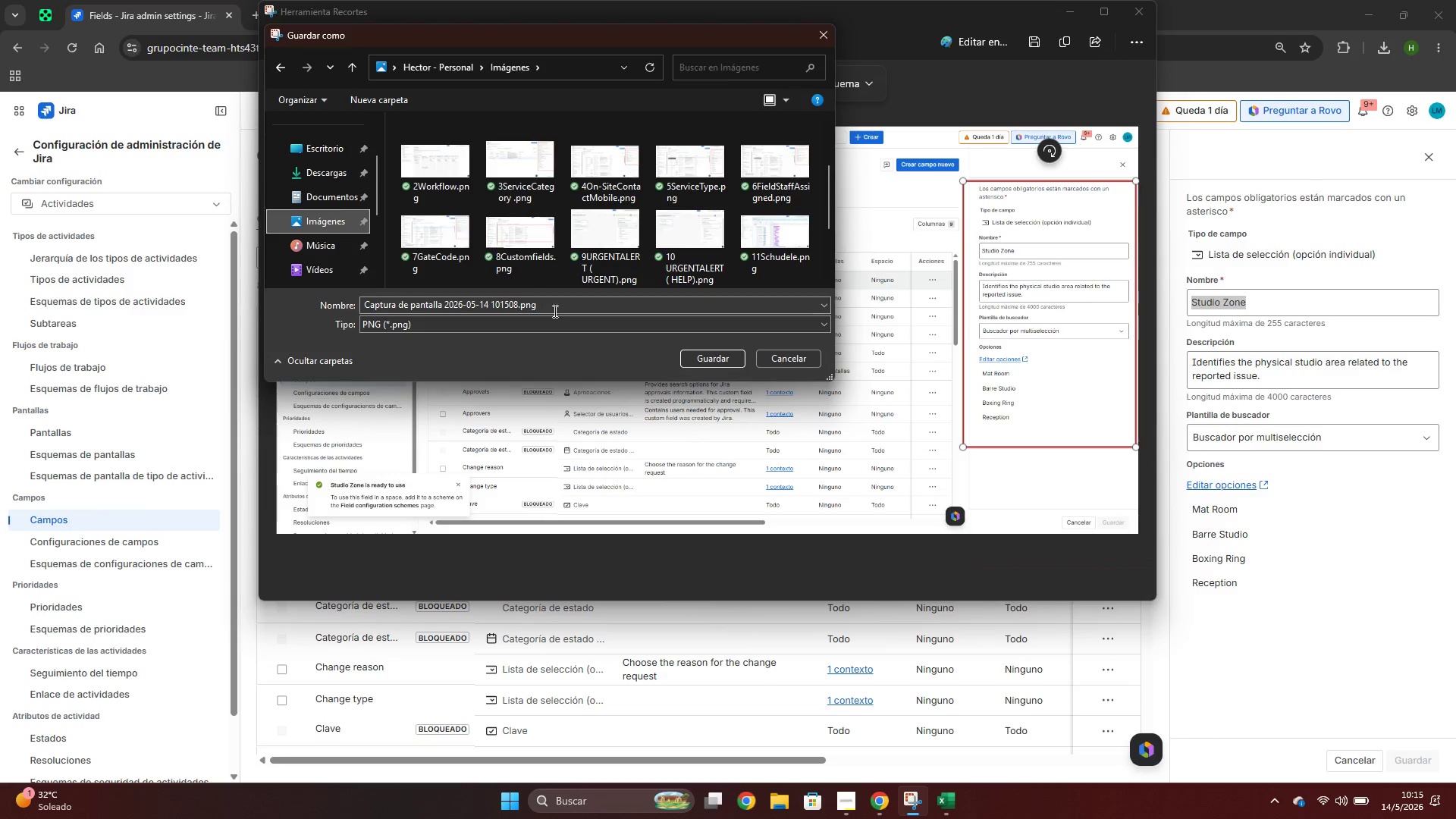 
left_click([554, 312])
 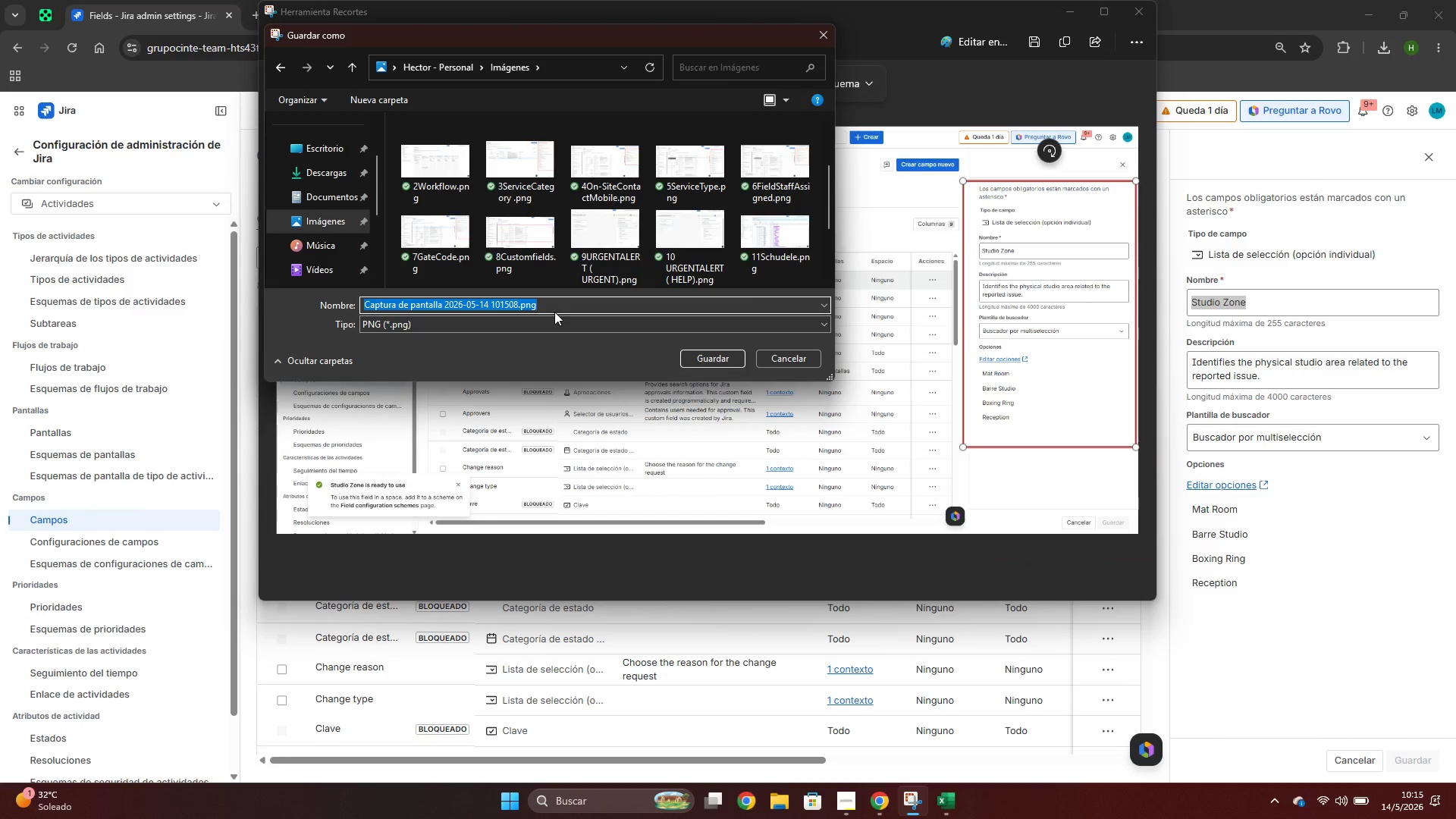 
key(3)
 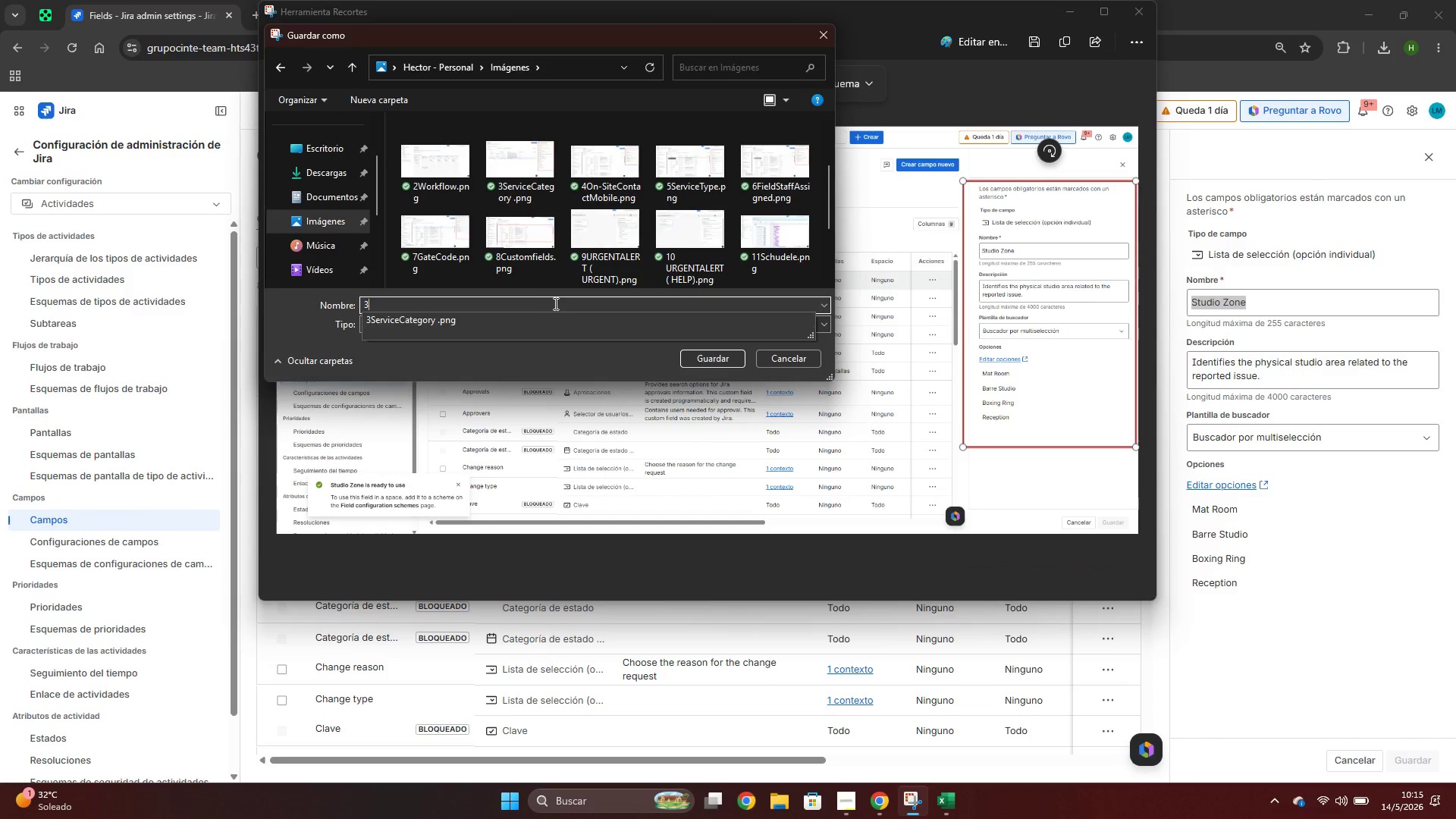 
key(Control+ControlLeft)
 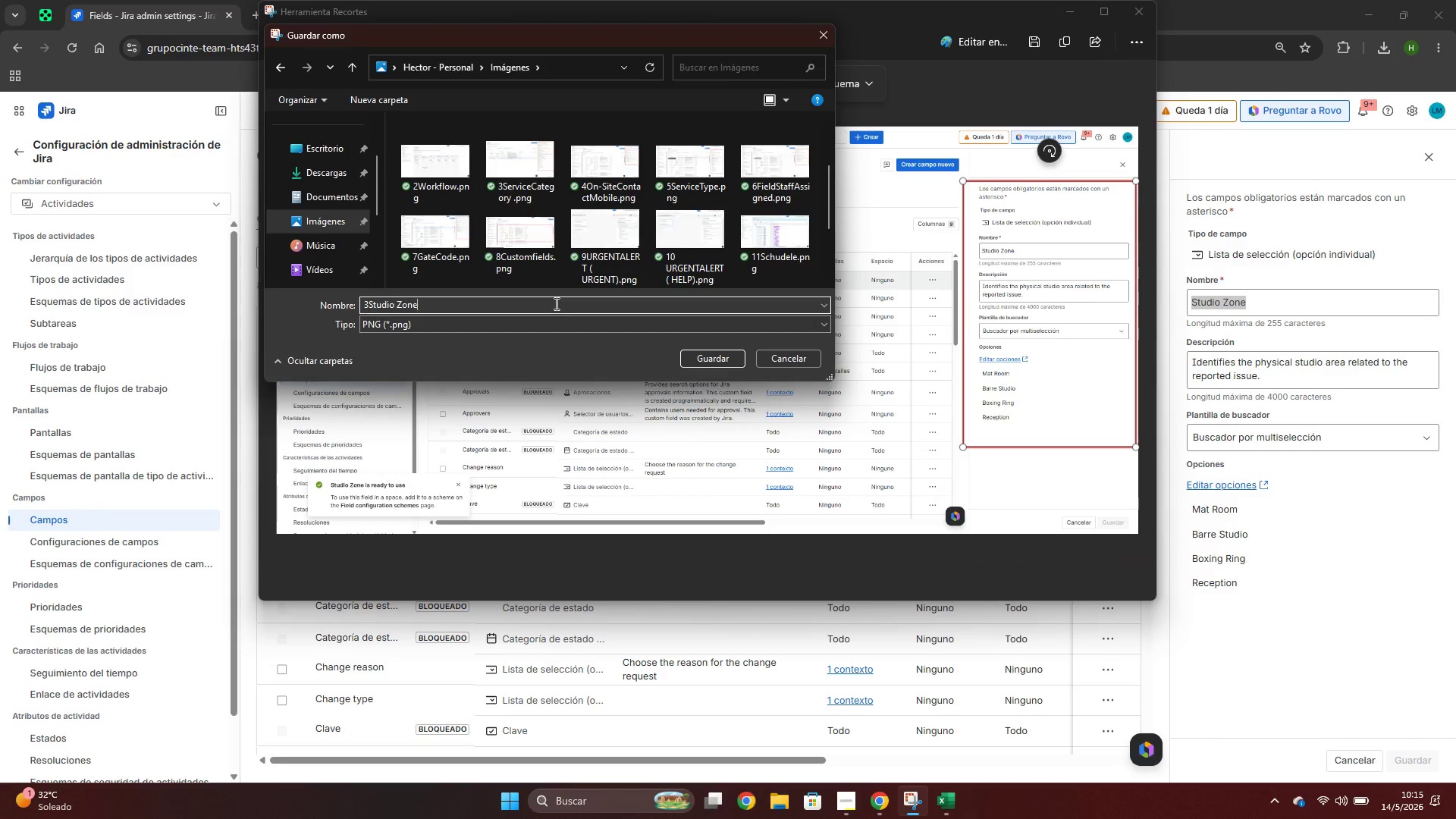 
key(Control+V)
 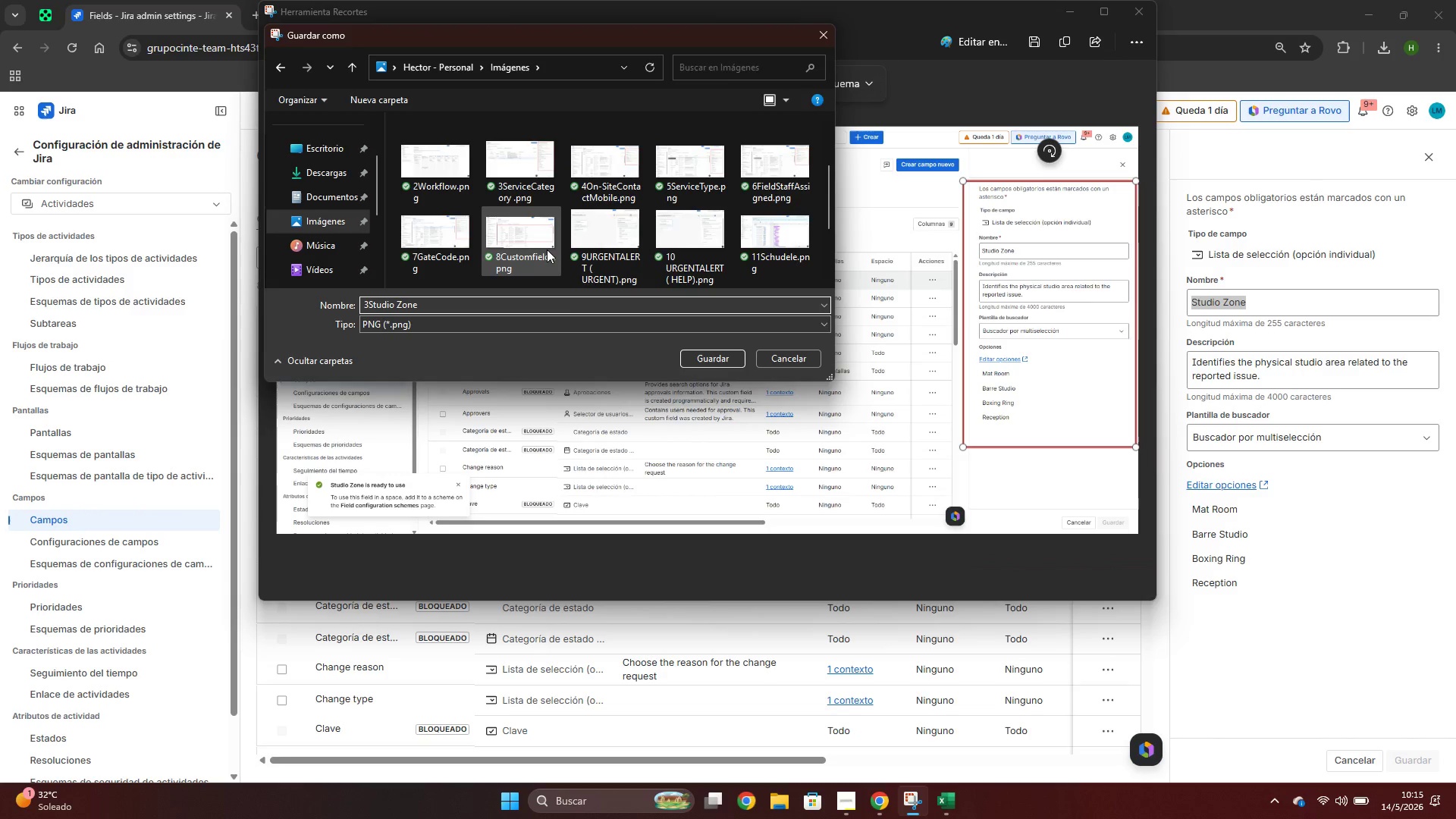 
key(ArrowLeft)
 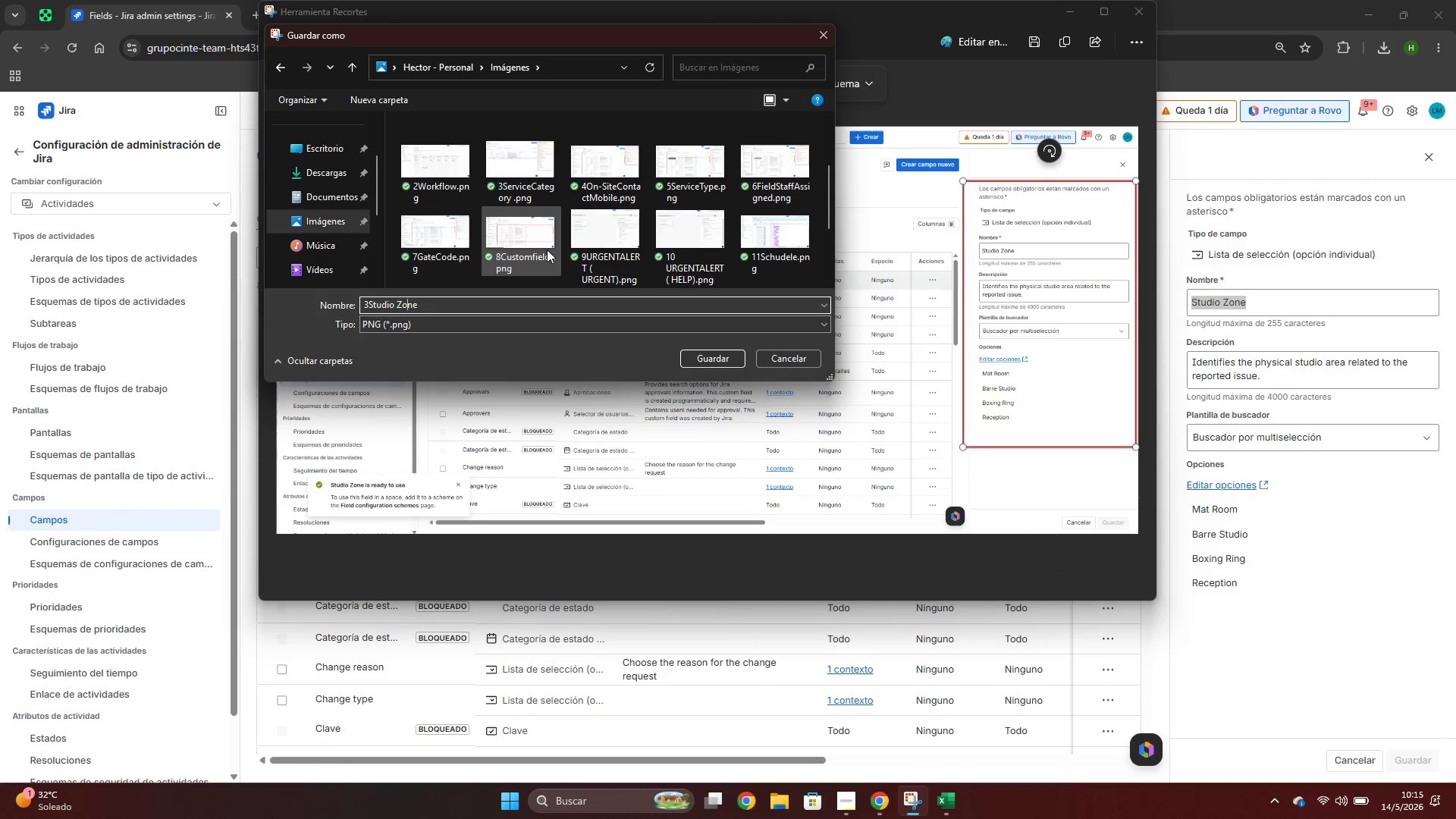 
key(ArrowLeft)
 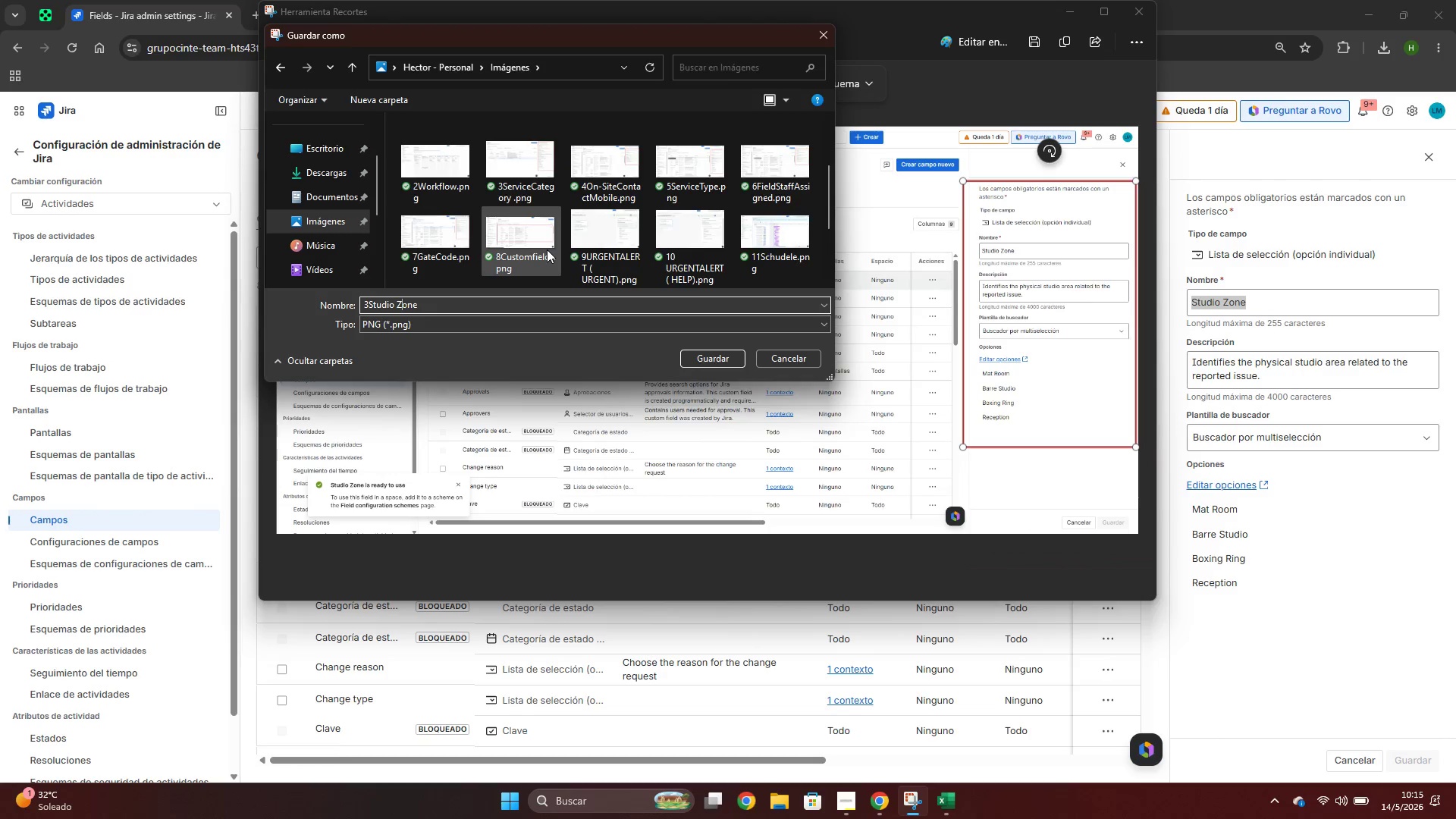 
key(ArrowLeft)
 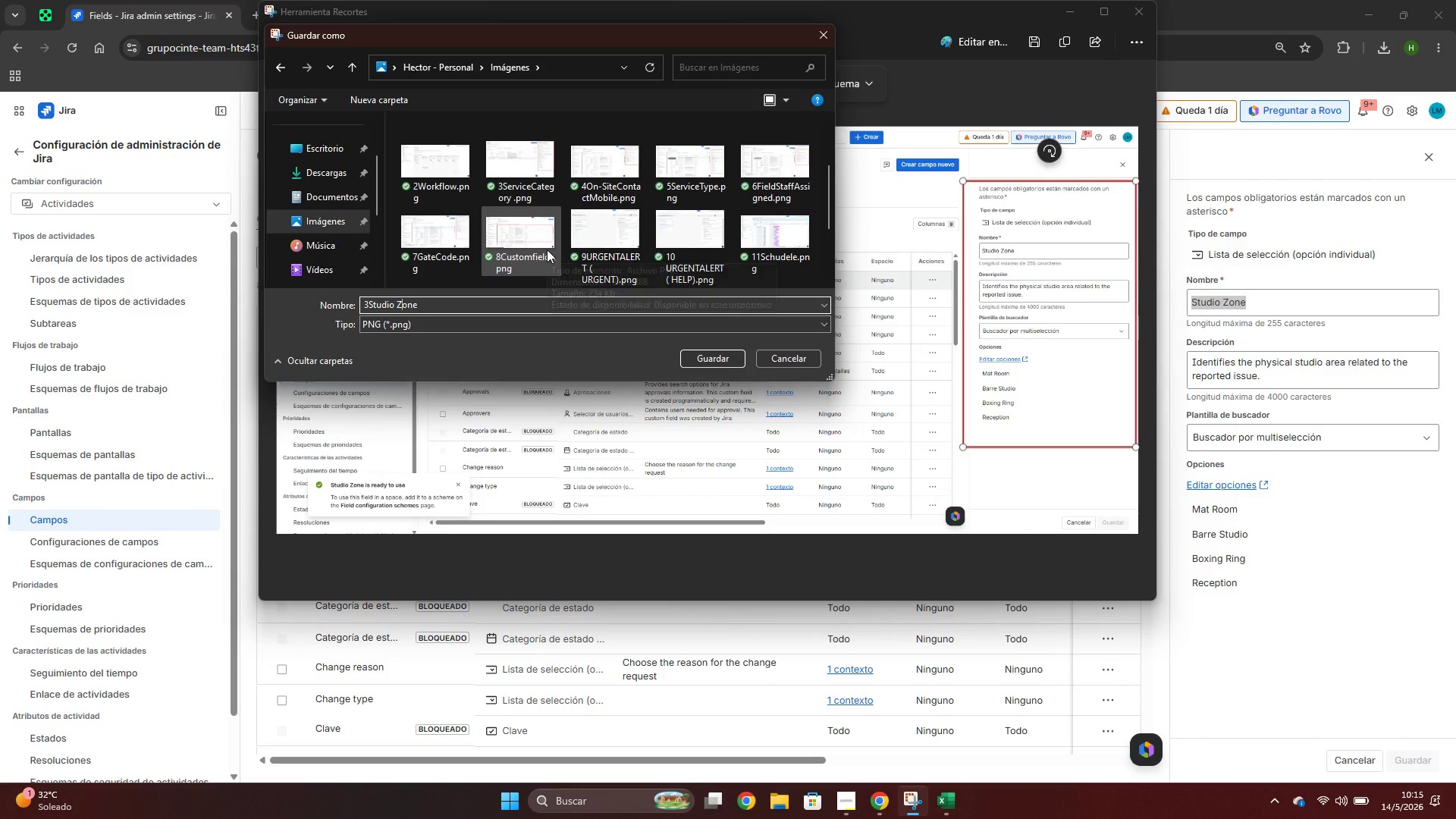 
key(ArrowLeft)
 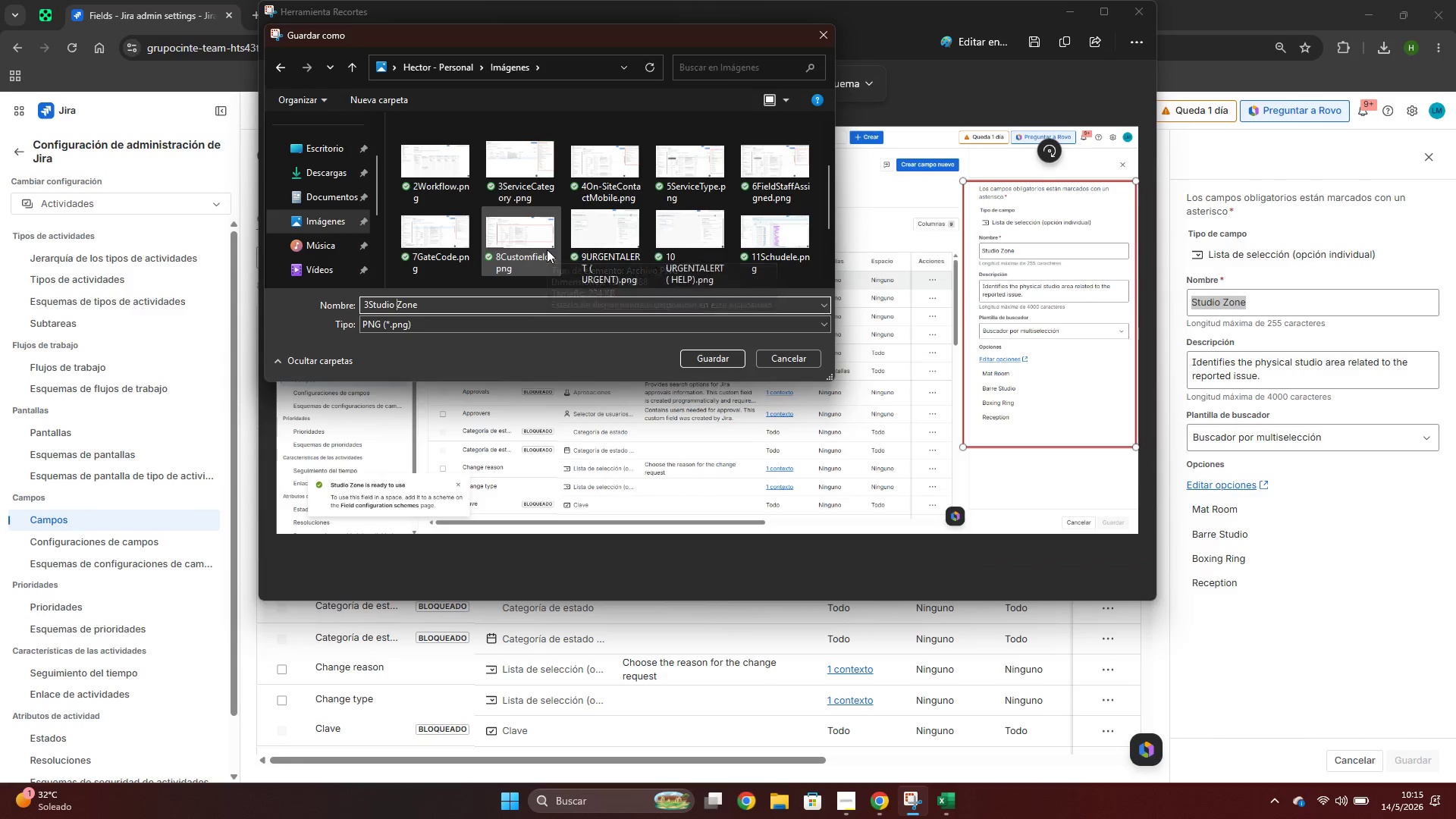 
key(Backspace)
 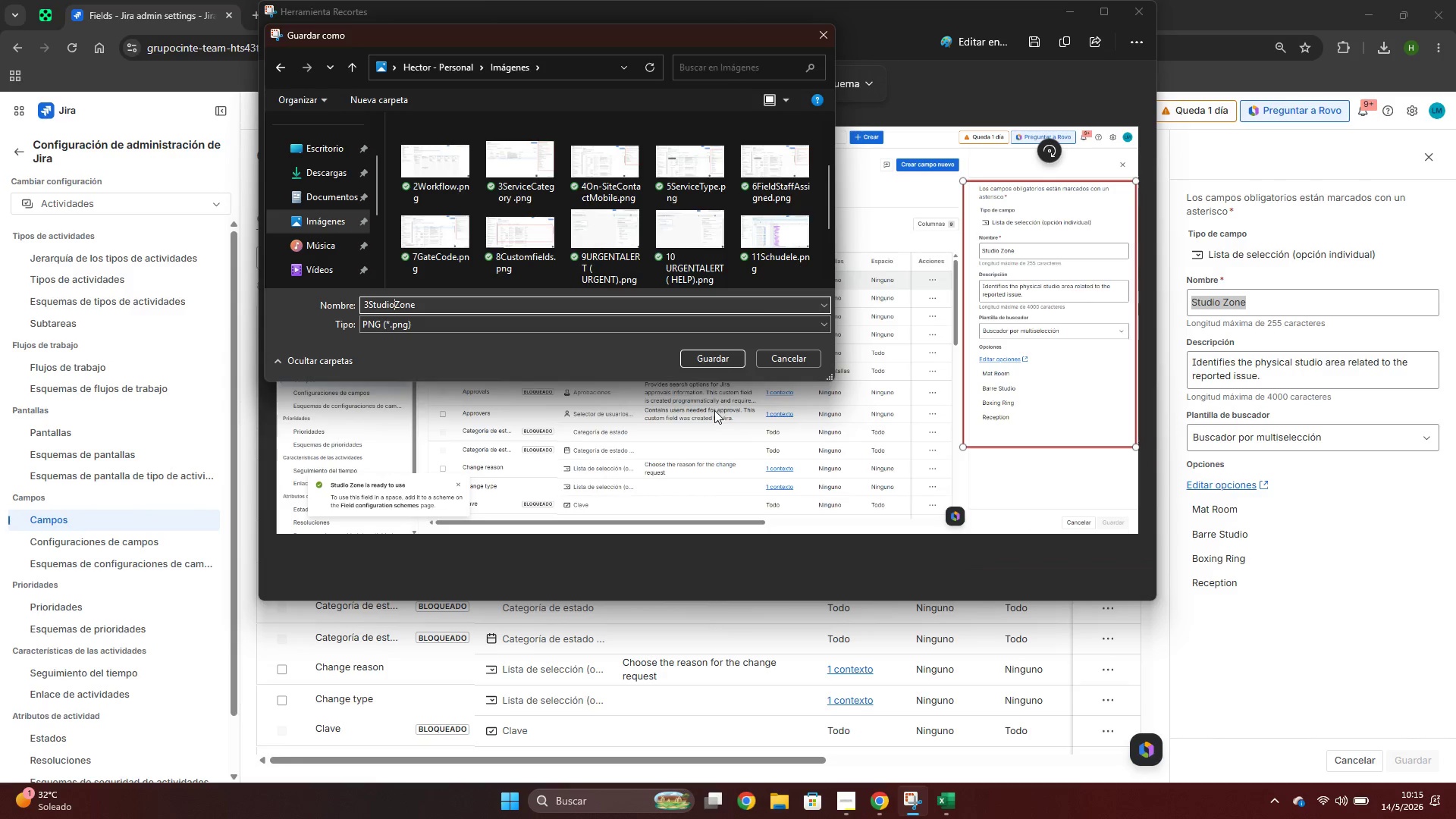 
left_click([708, 358])
 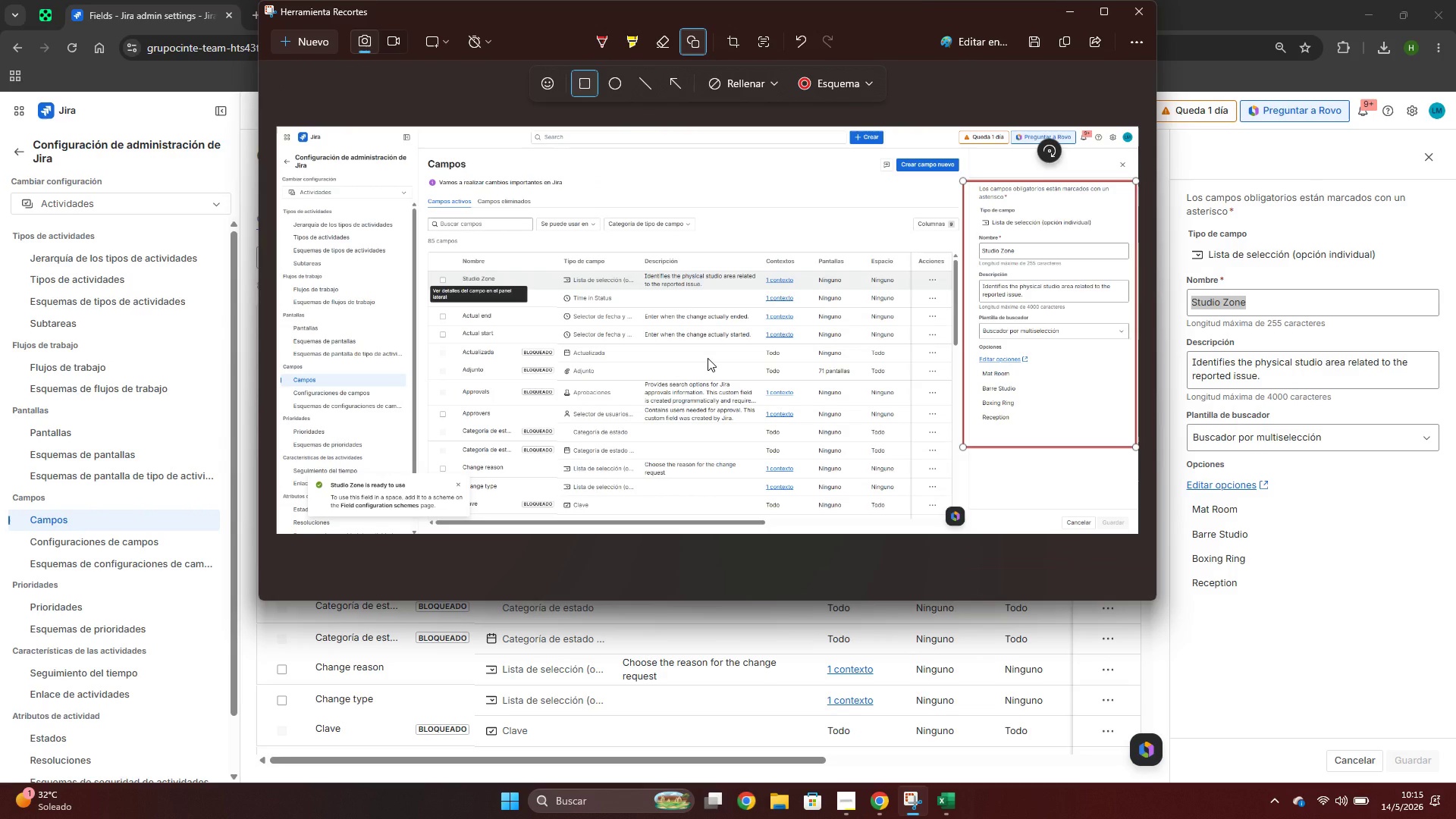 
wait(6.12)
 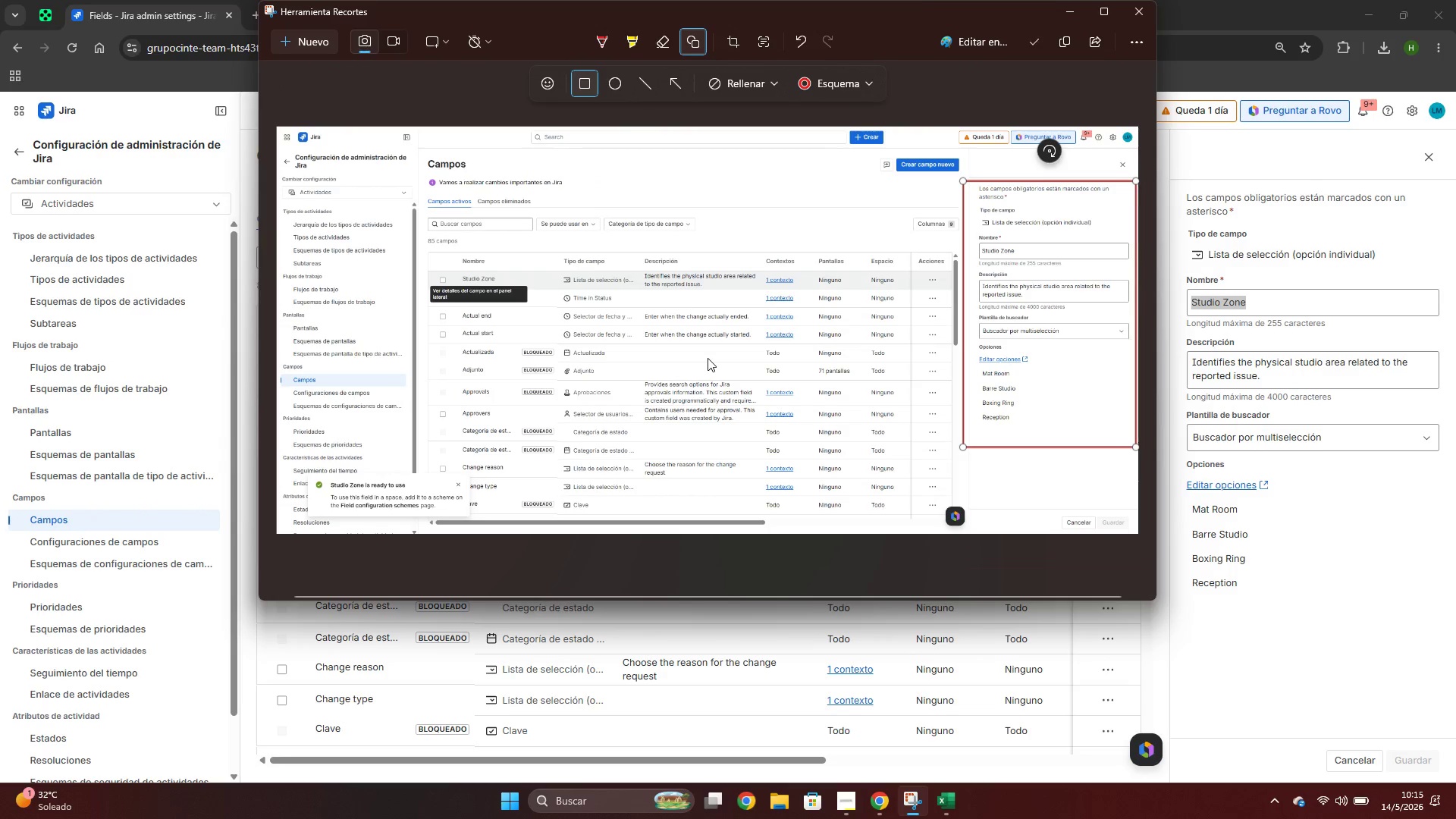 
key(Alt+AltLeft)
 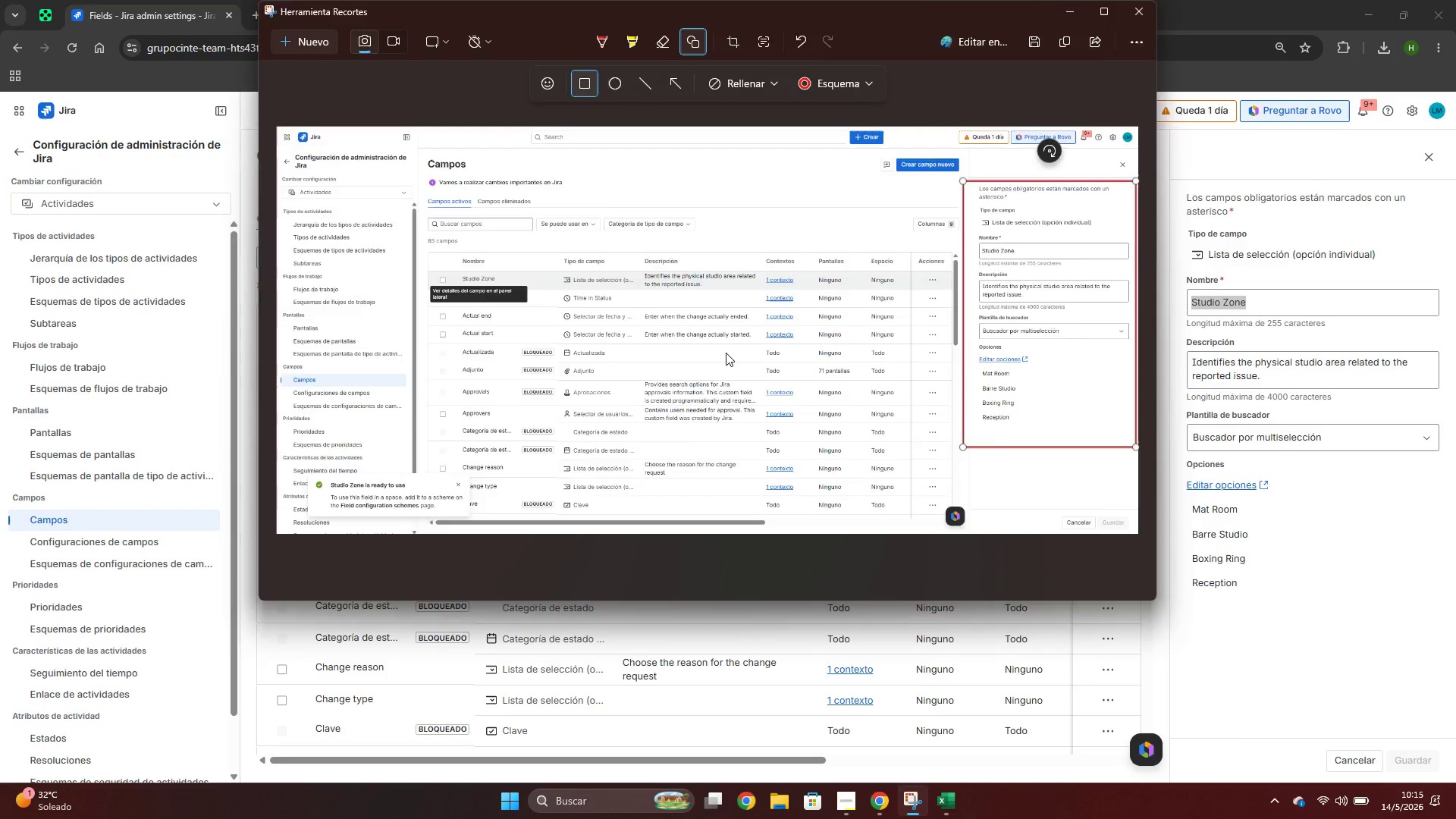 
key(Alt+Tab)
 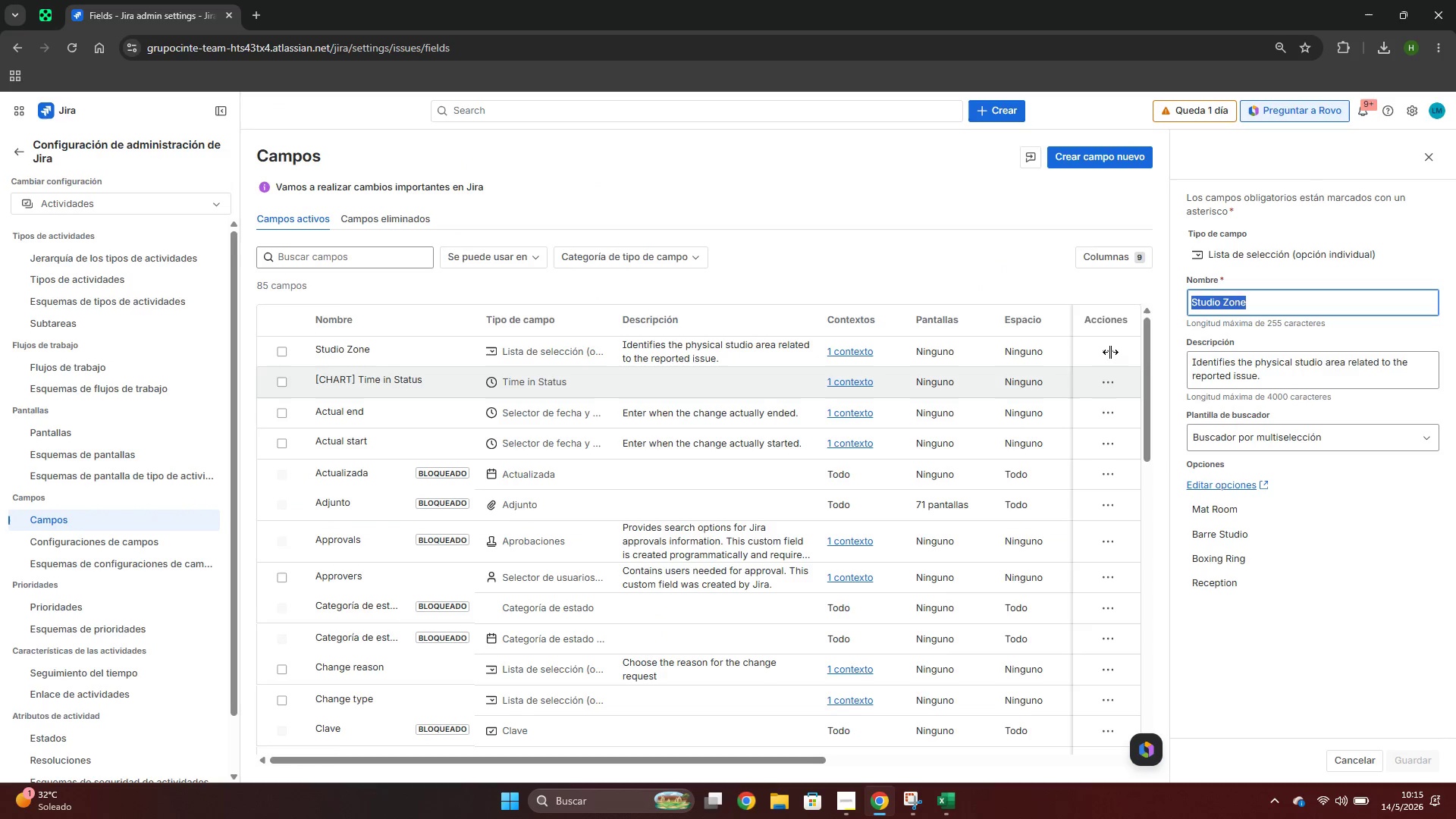 
left_click([1113, 349])
 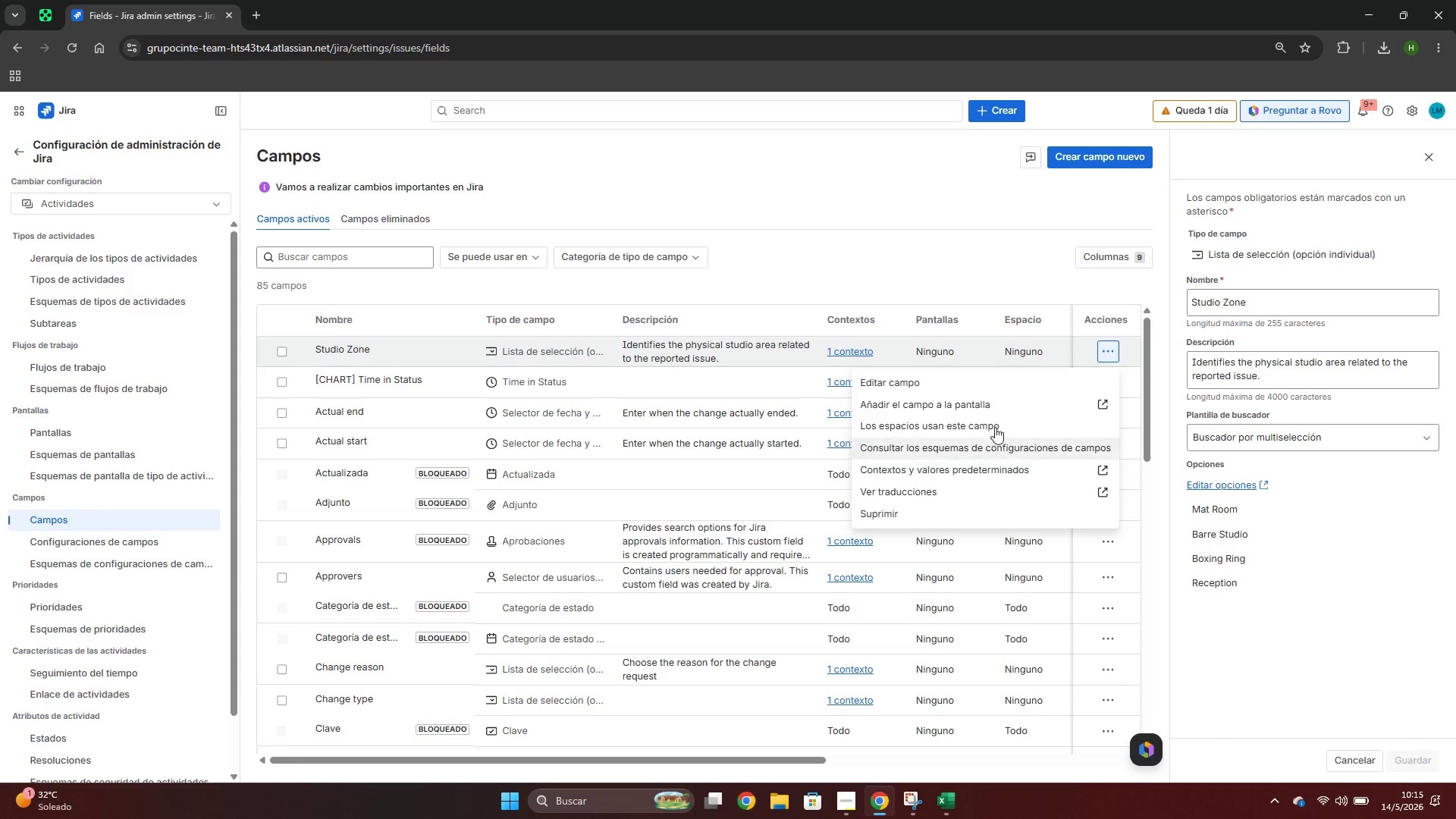 
left_click([946, 408])
 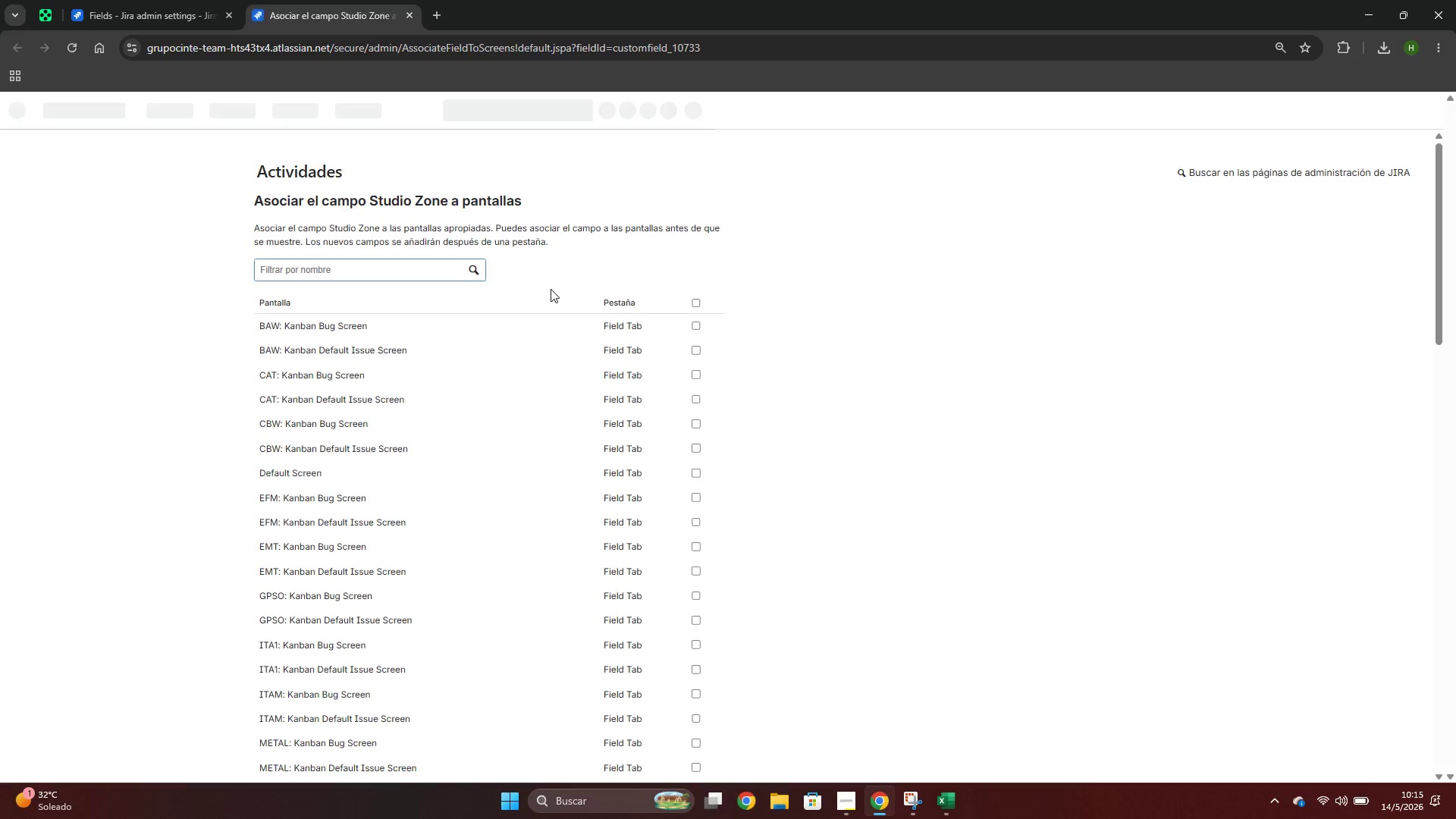 
left_click([696, 299])
 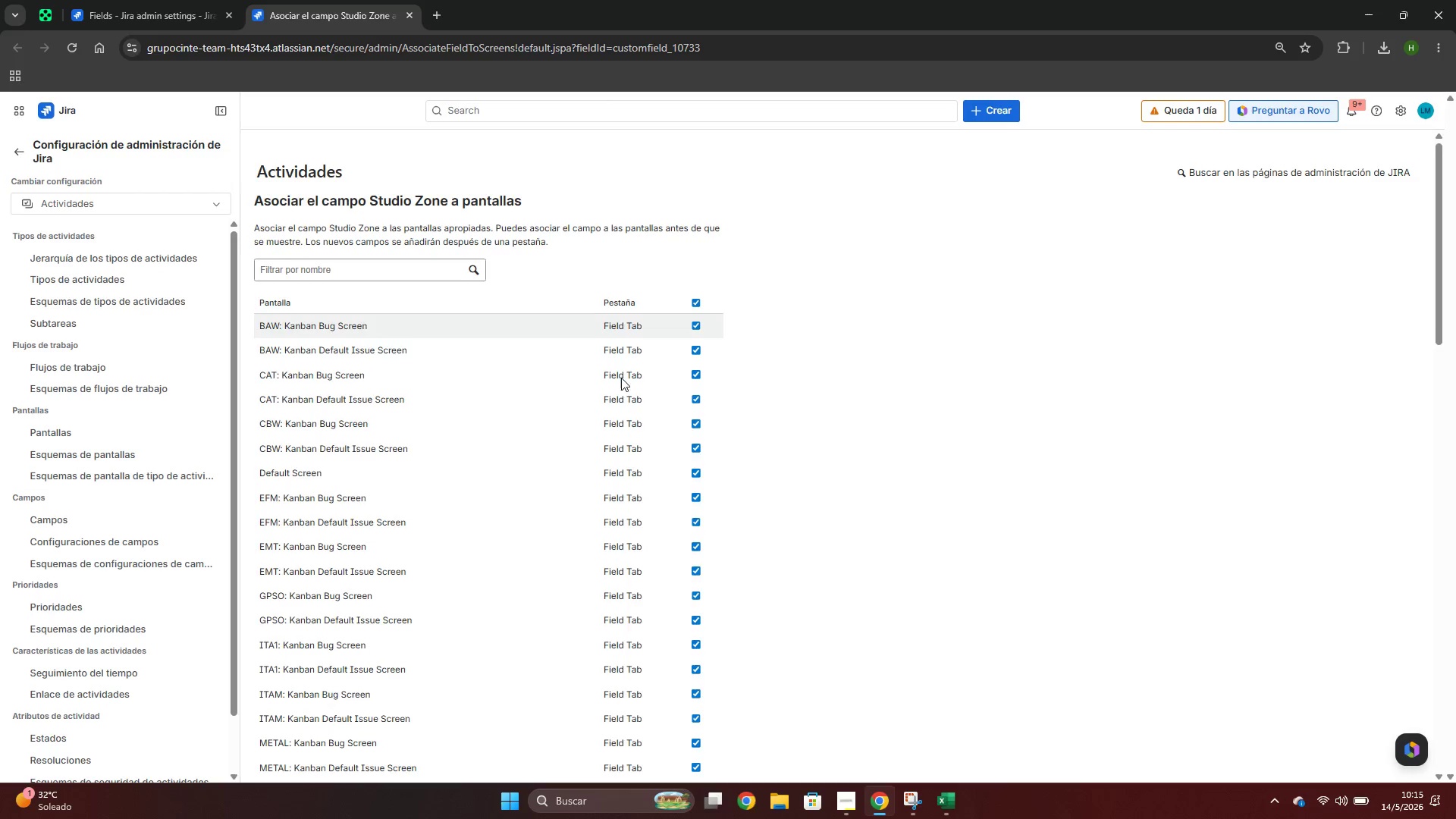 
left_click([320, 764])
 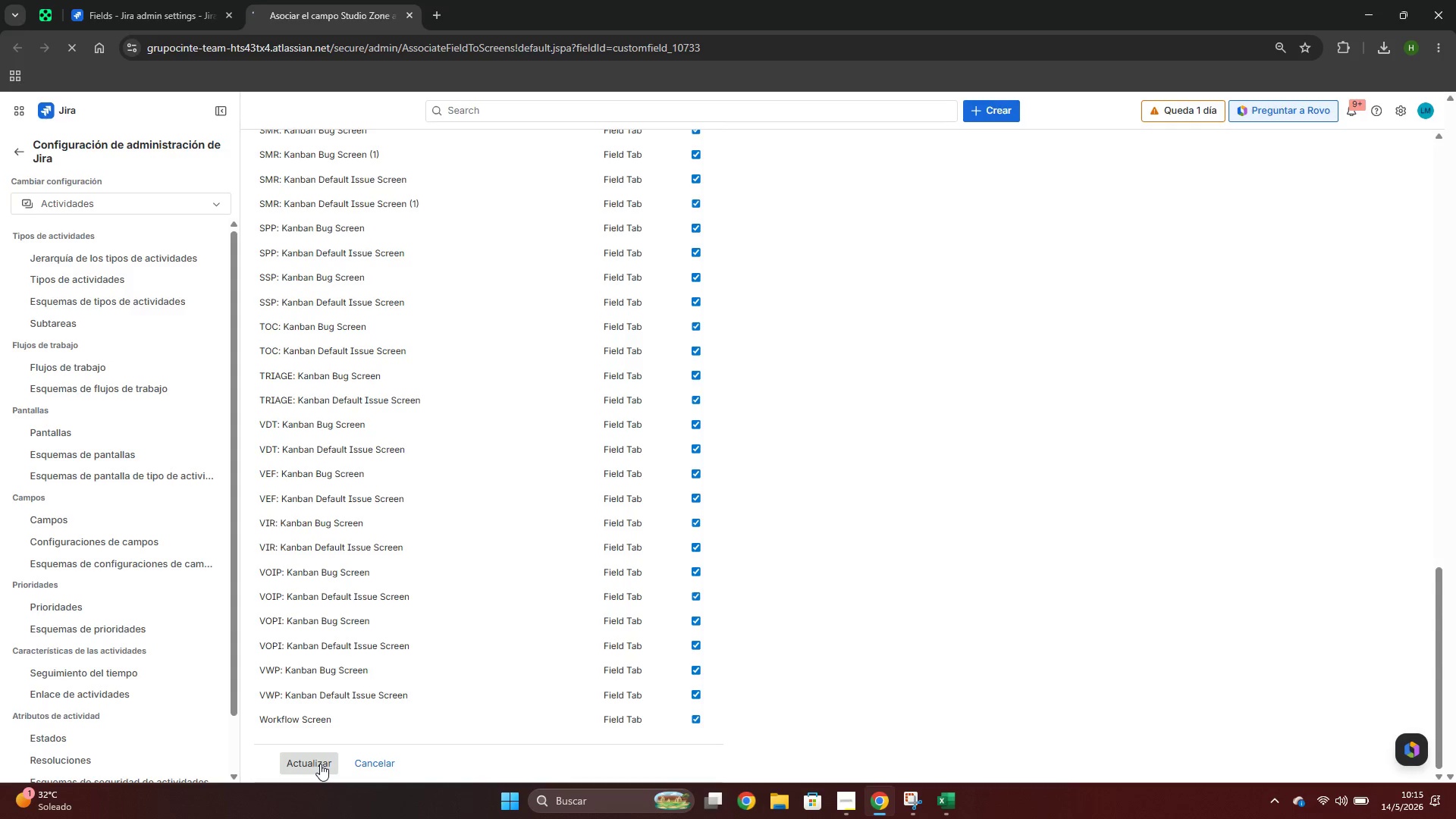 
scroll: coordinate [365, 725], scroll_direction: down, amount: 26.0
 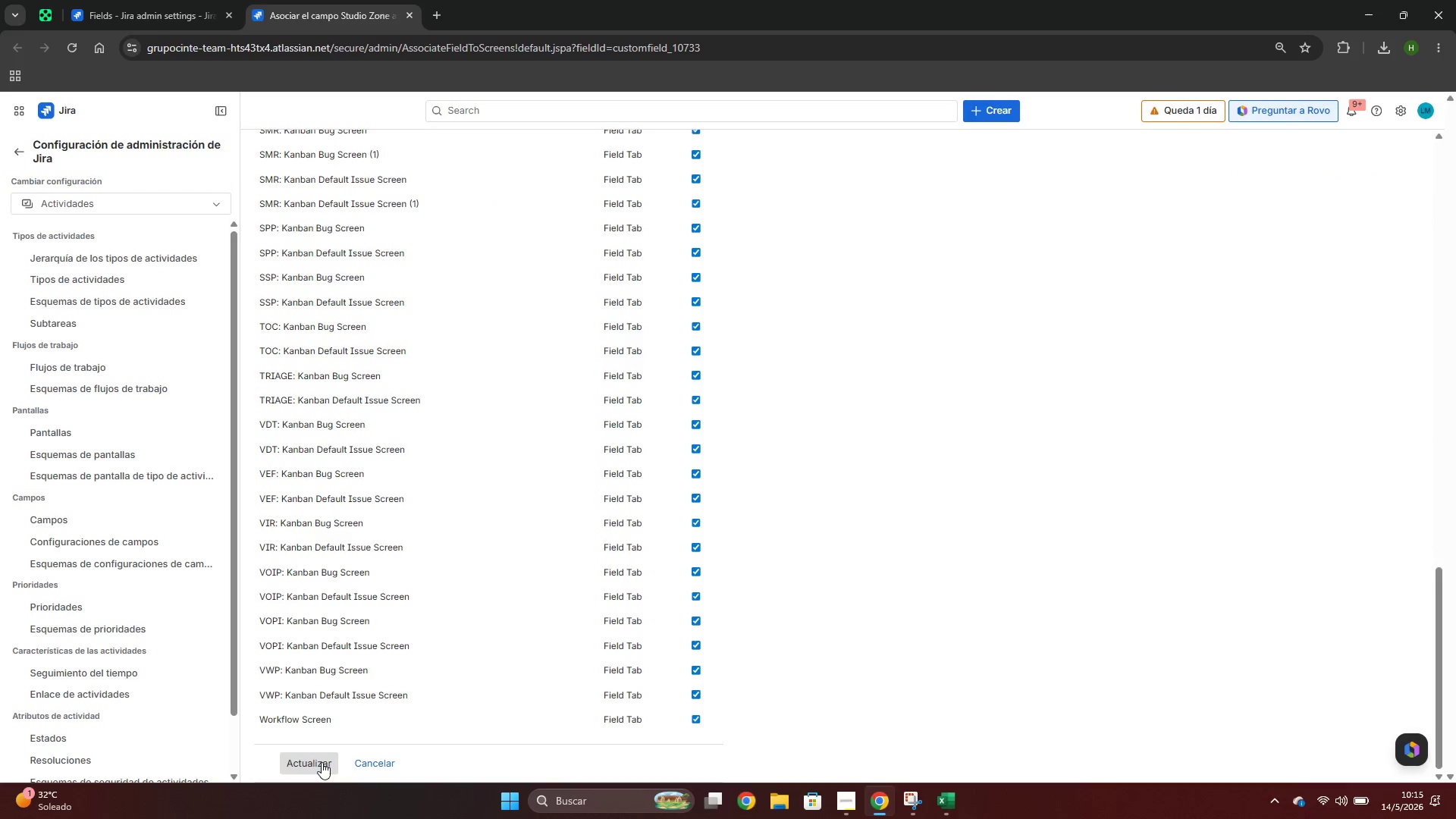 
wait(9.16)
 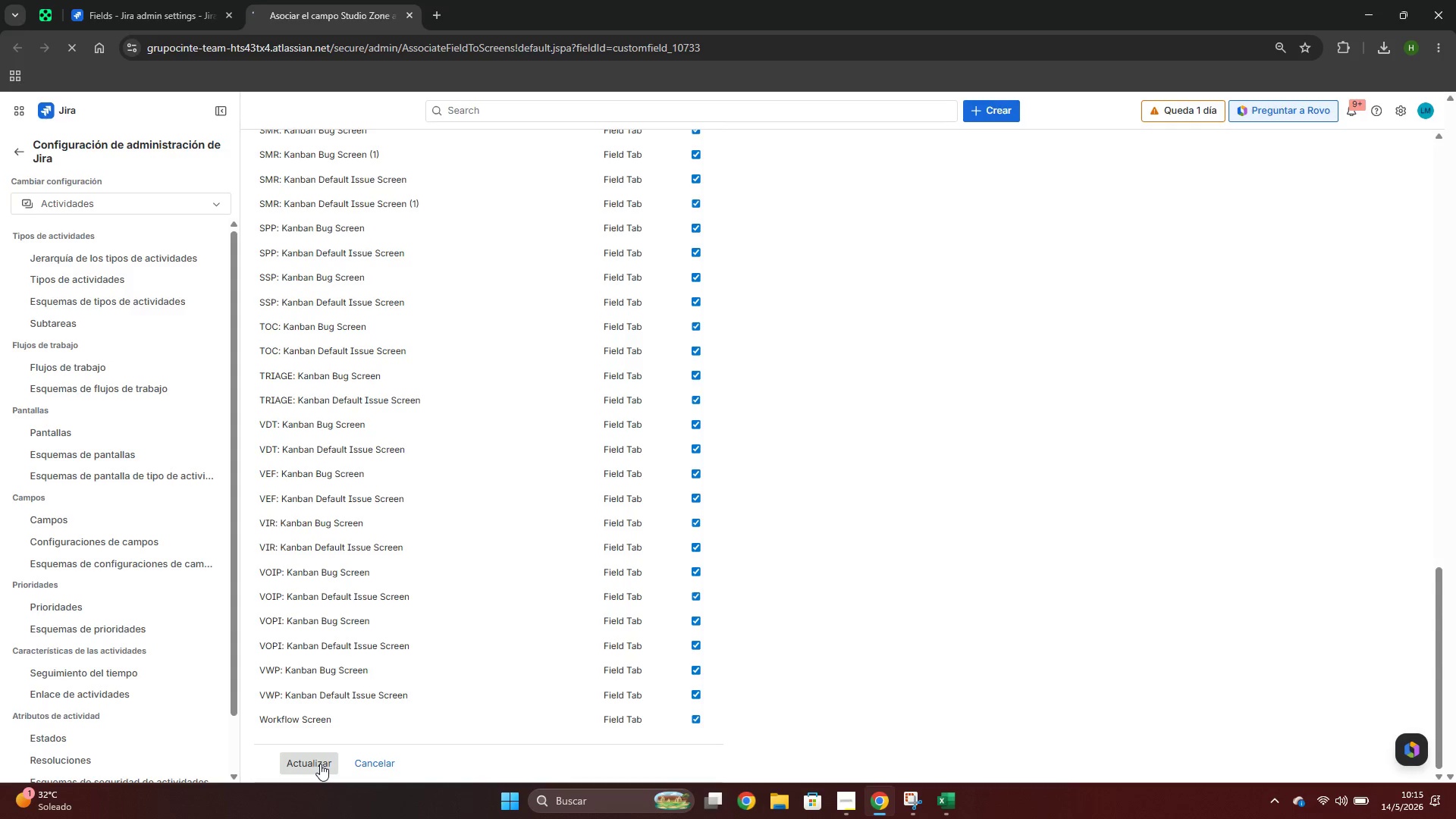 
left_click([411, 10])
 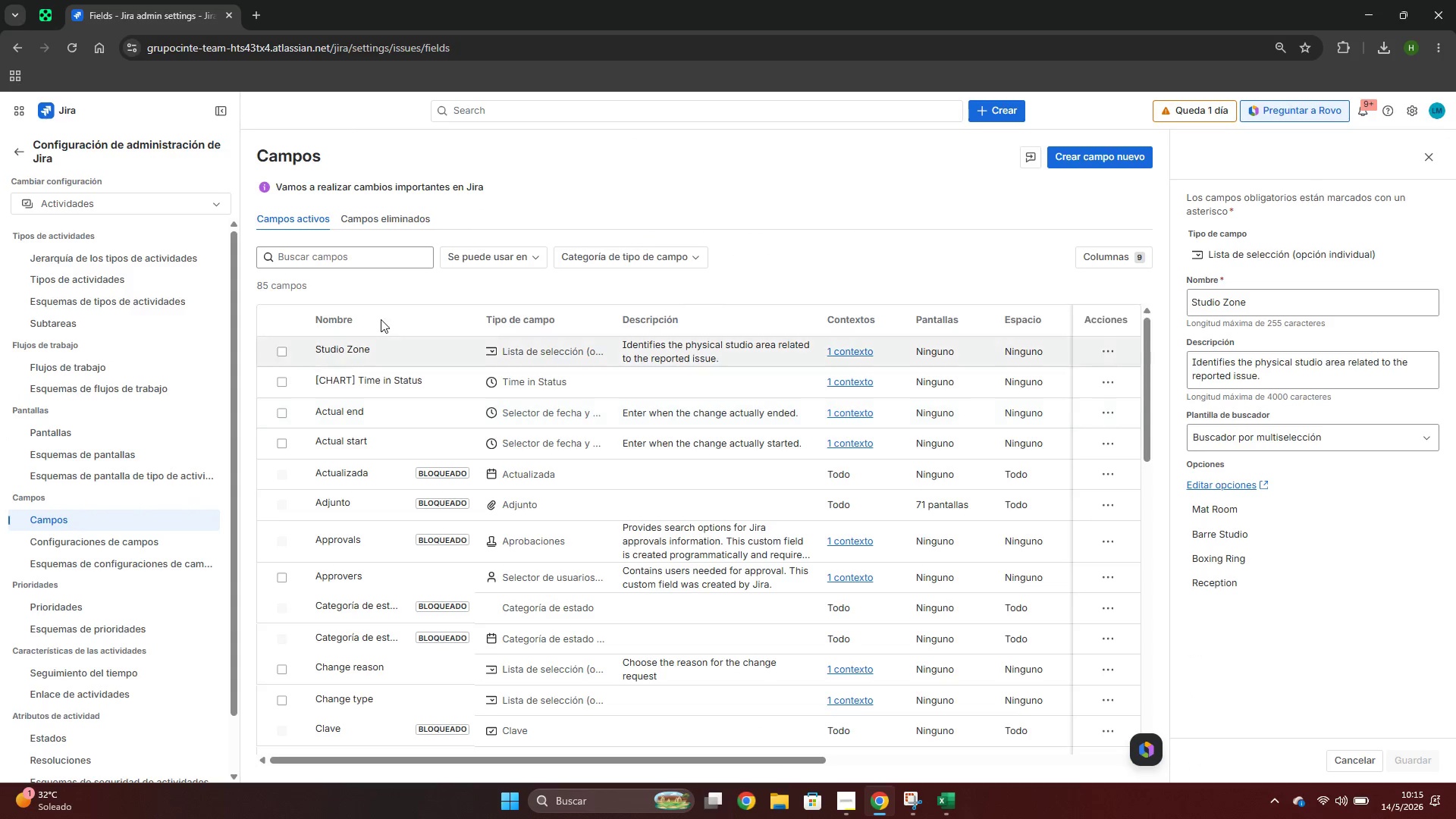 
left_click([1130, 156])
 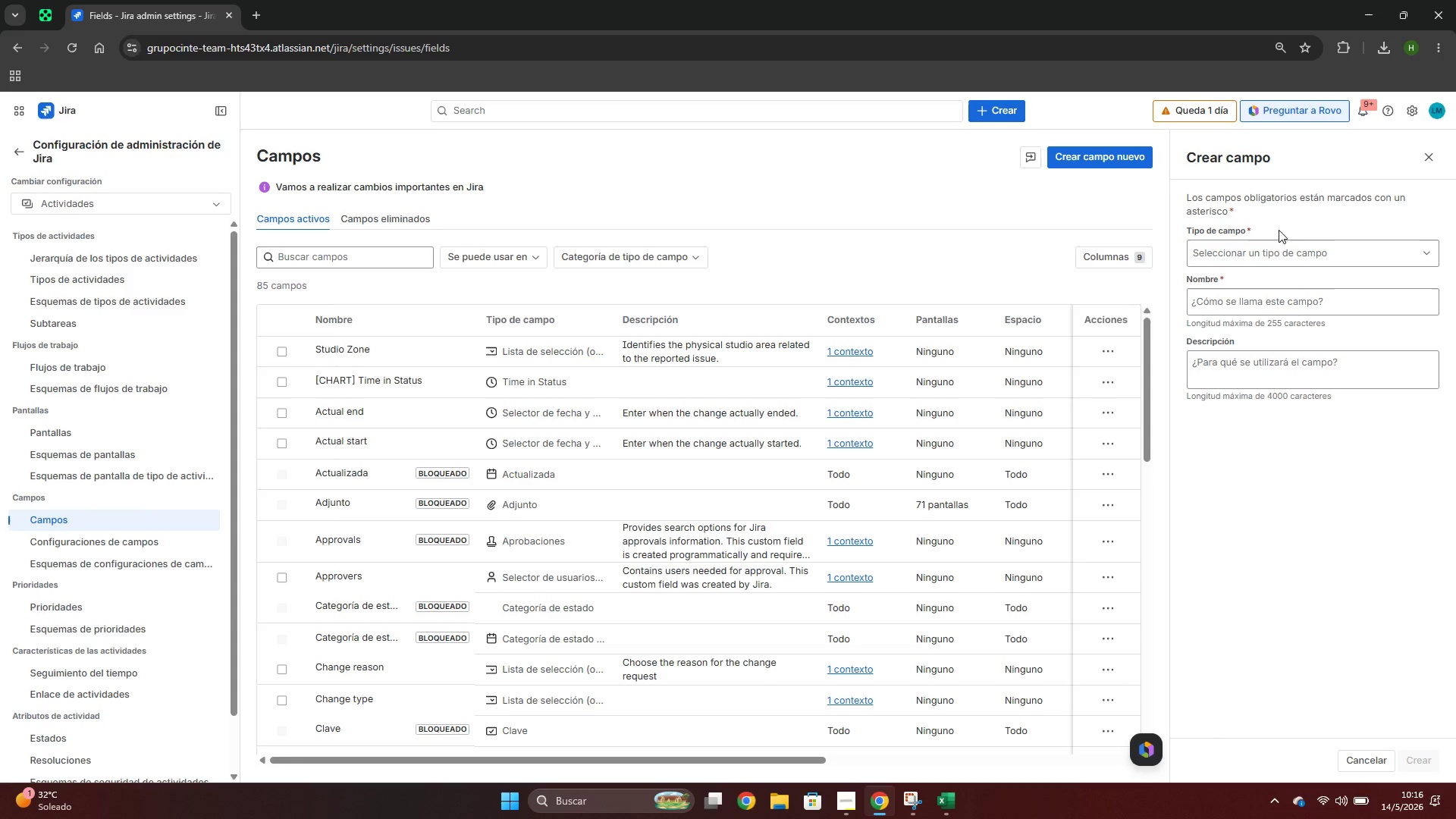 
left_click([1274, 243])
 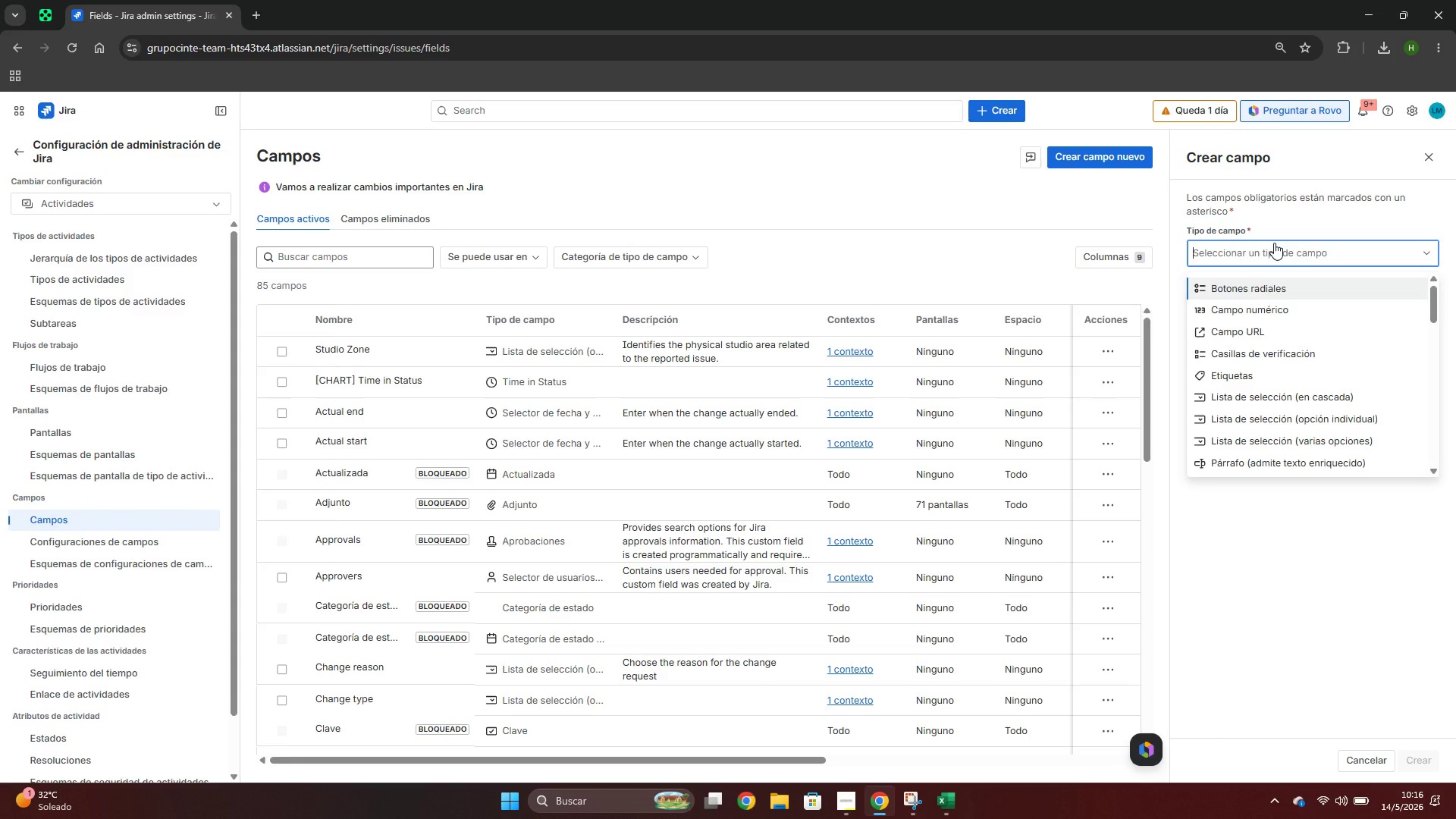 
type(lis)
 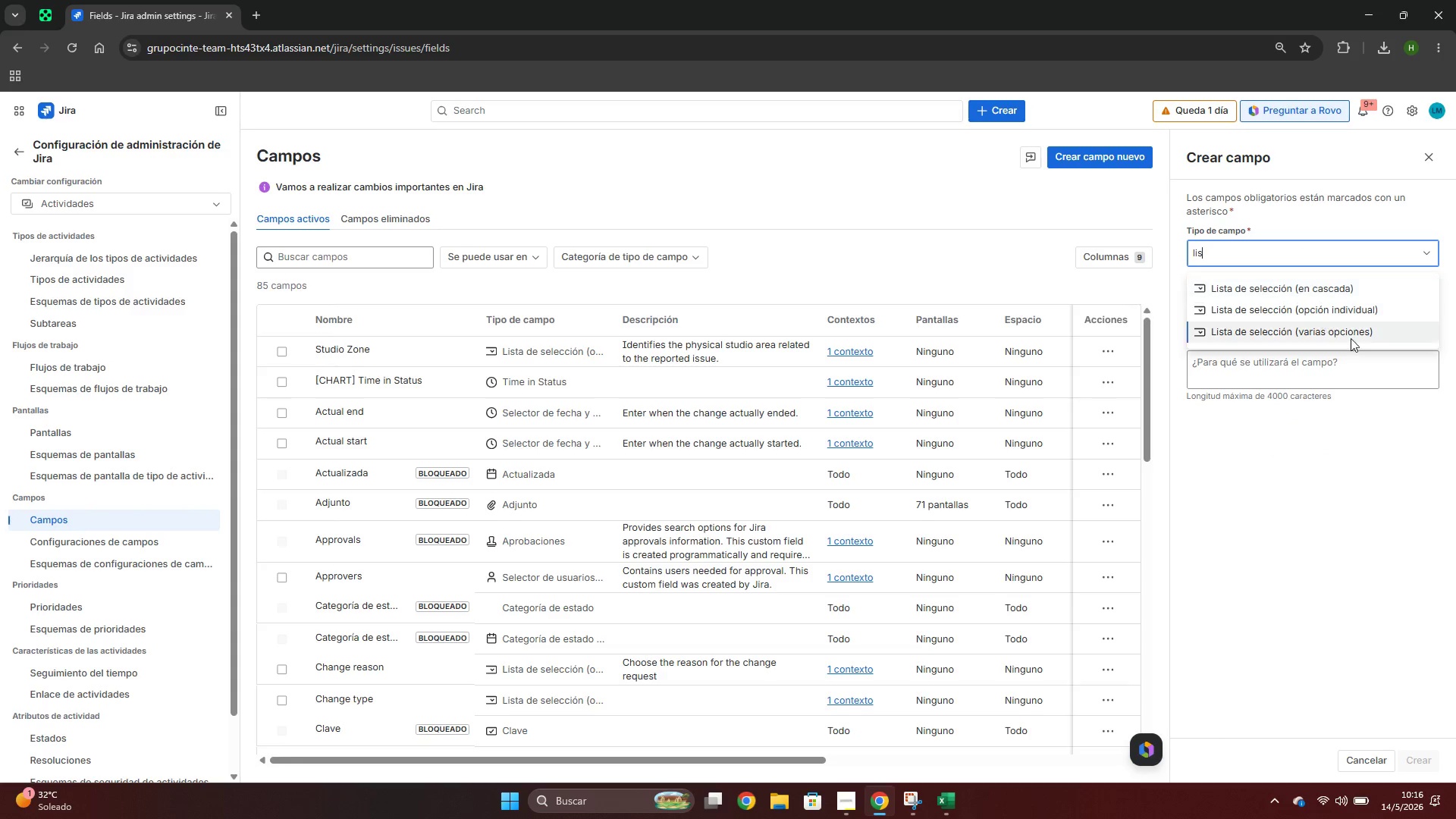 
left_click([1366, 307])
 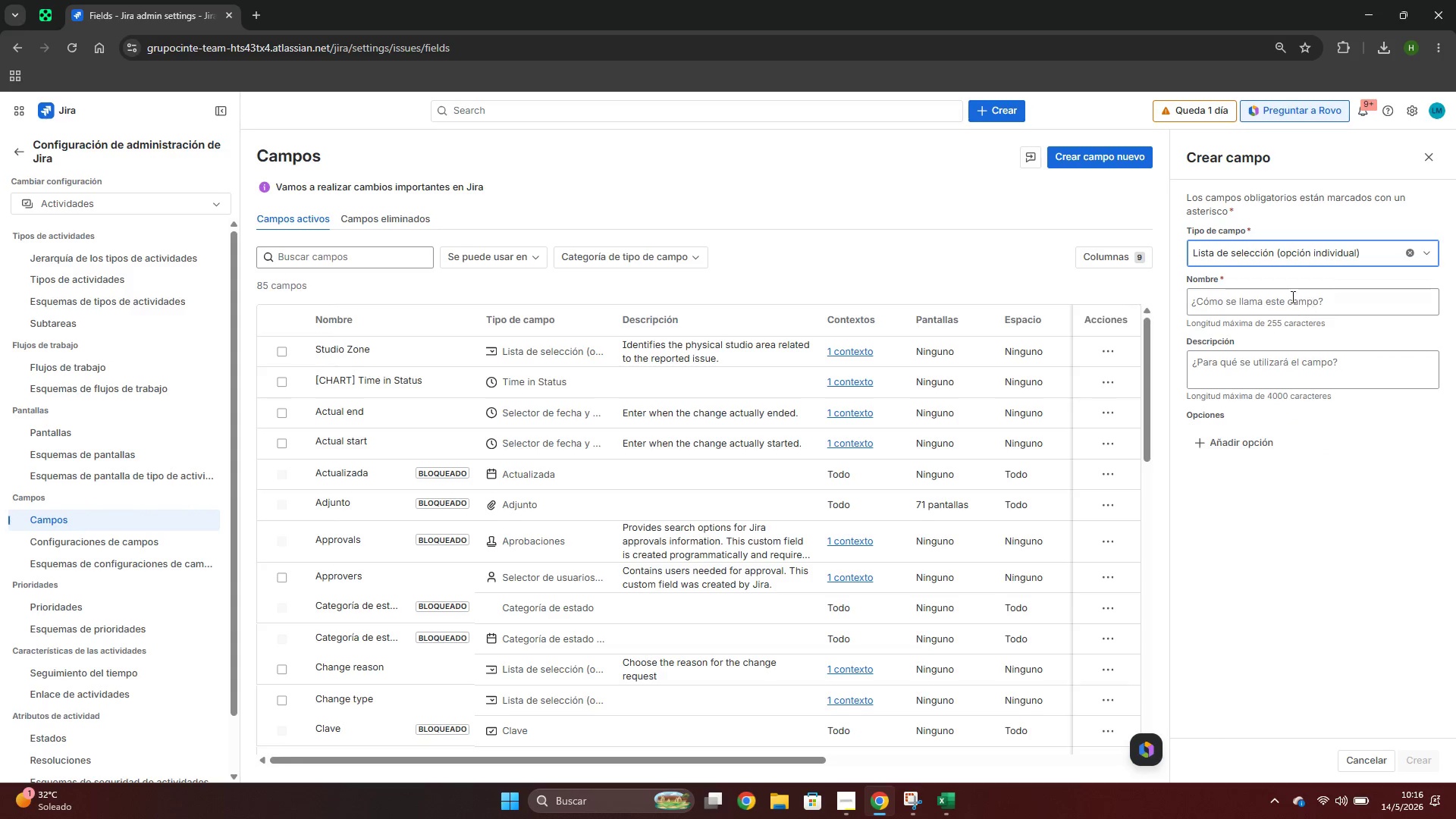 
left_click([1291, 297])
 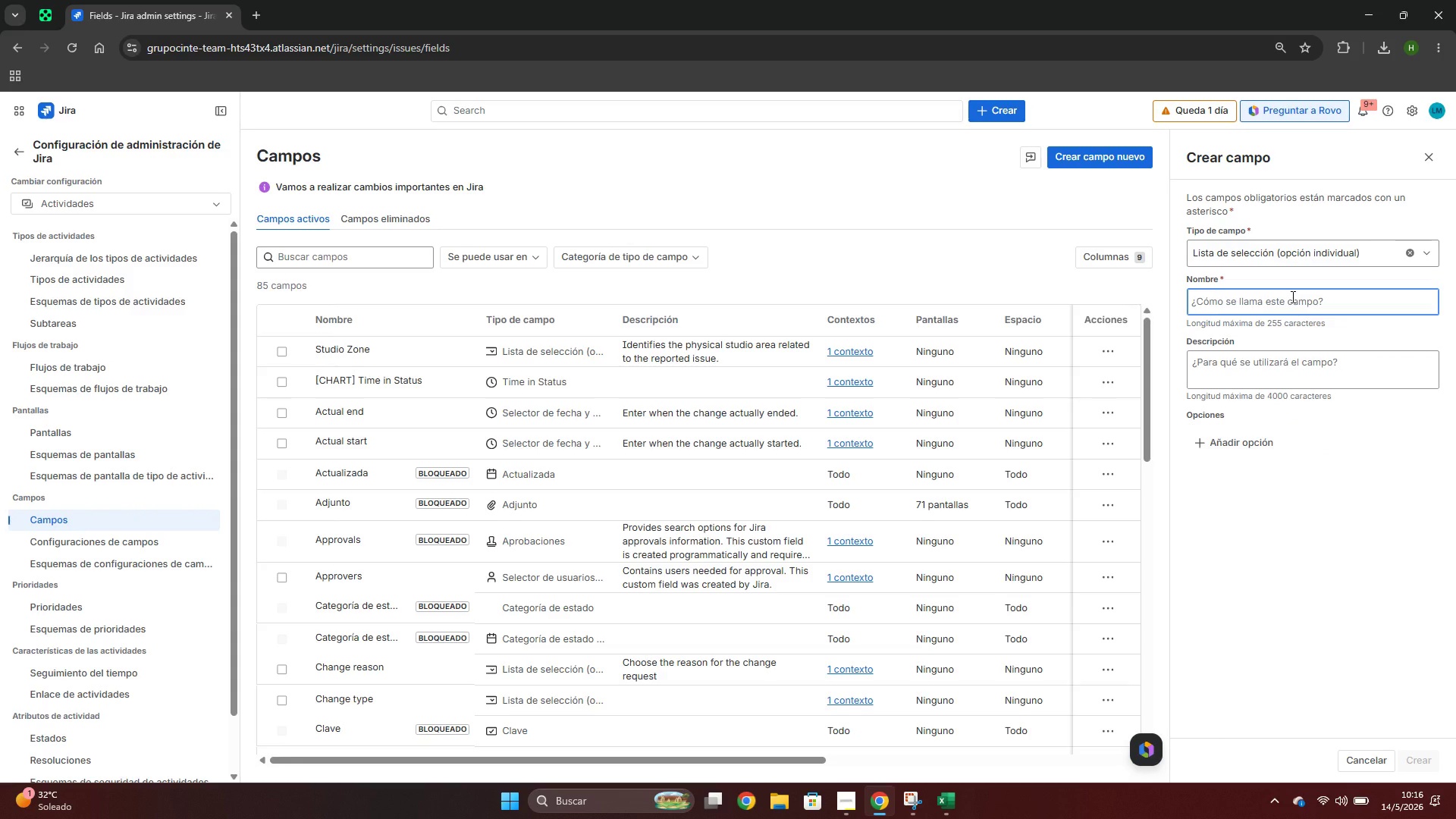 
type(Priority Level)
 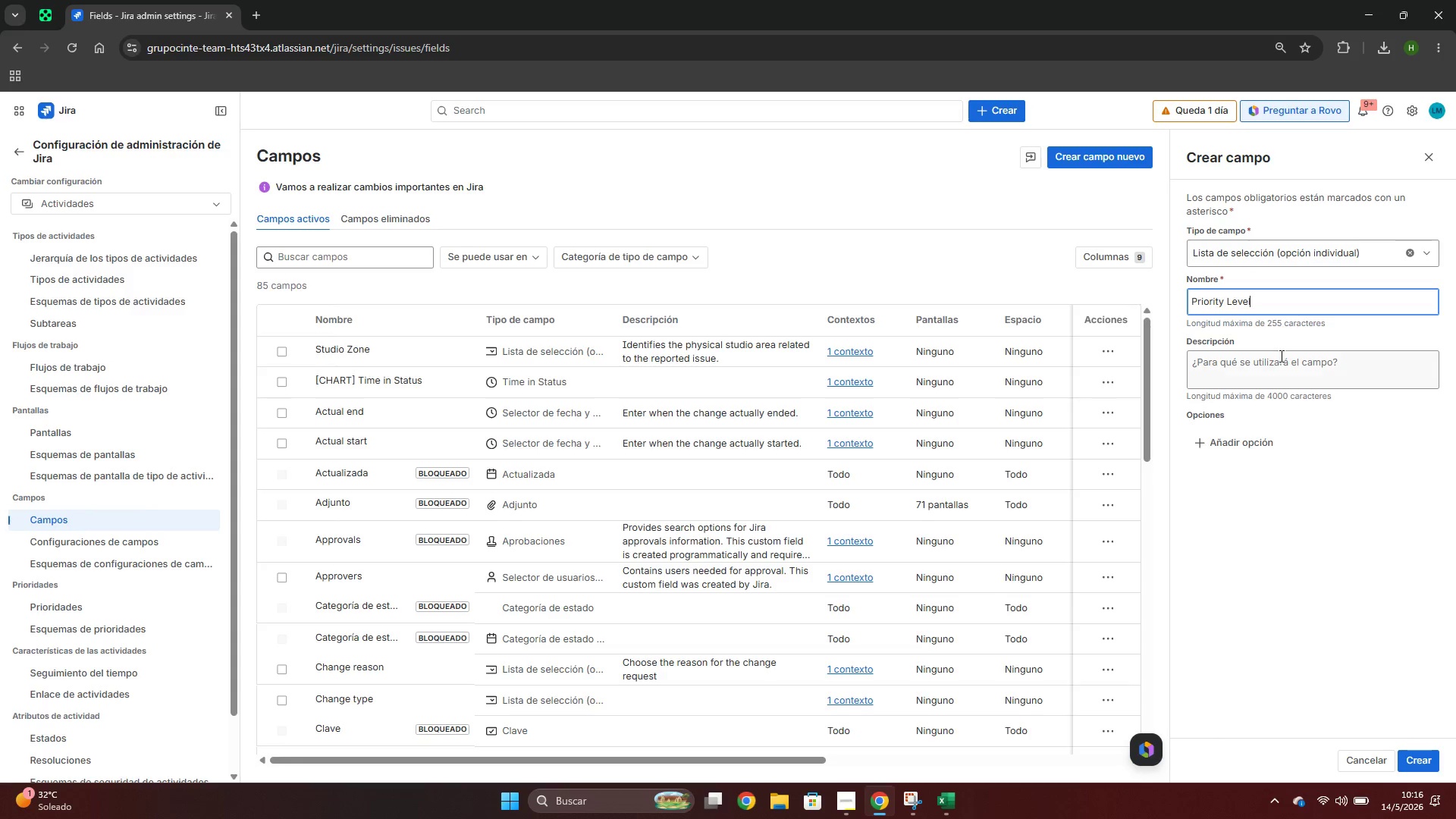 
left_click([1280, 356])
 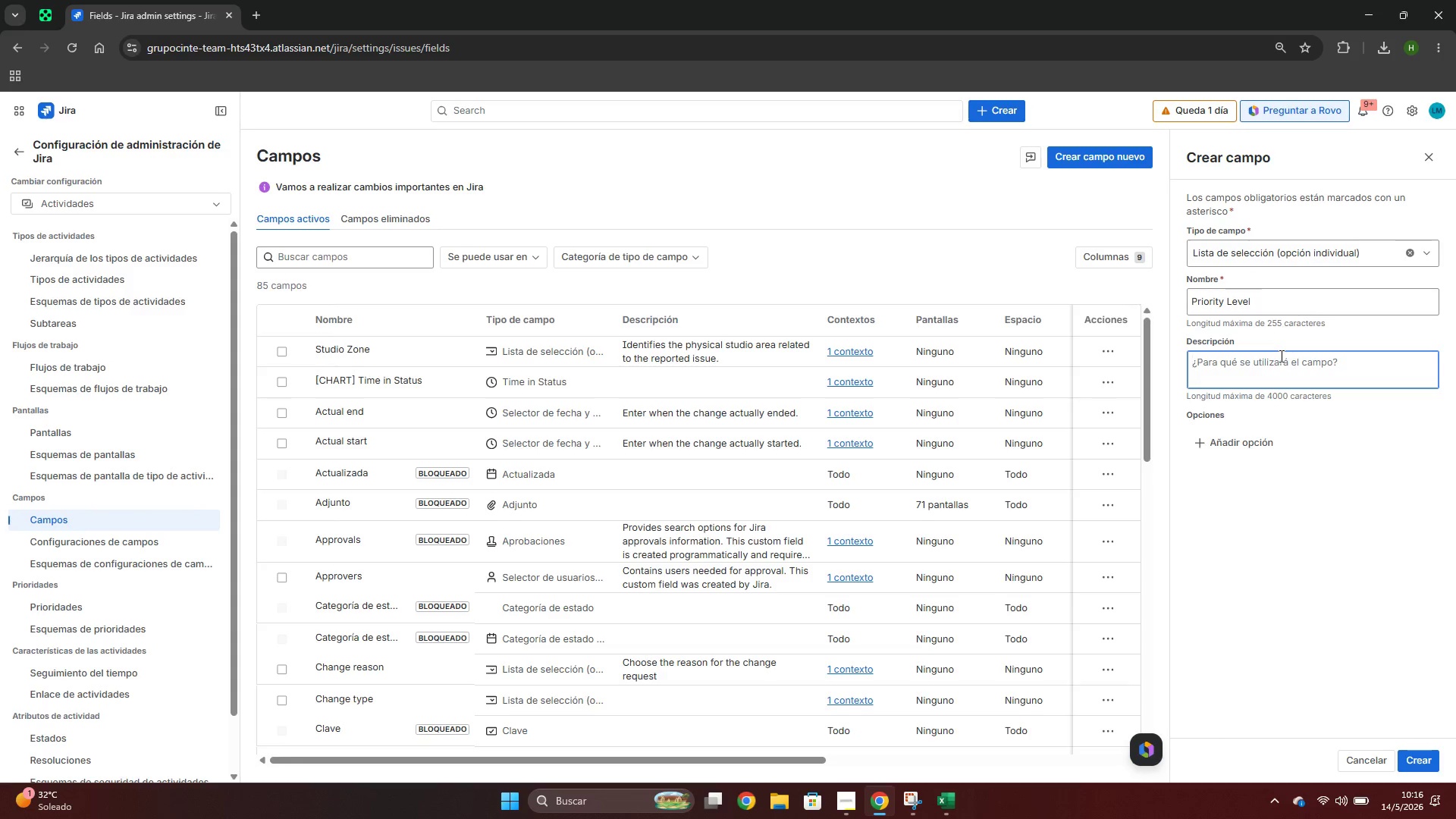 
type(Defu)
key(Backspace)
type(ines the operational urgency level of the reorte)
key(Backspace)
key(Backspace)
key(Backspace)
key(Backspace)
type(ported stui)
key(Backspace)
type(dio issue.)
 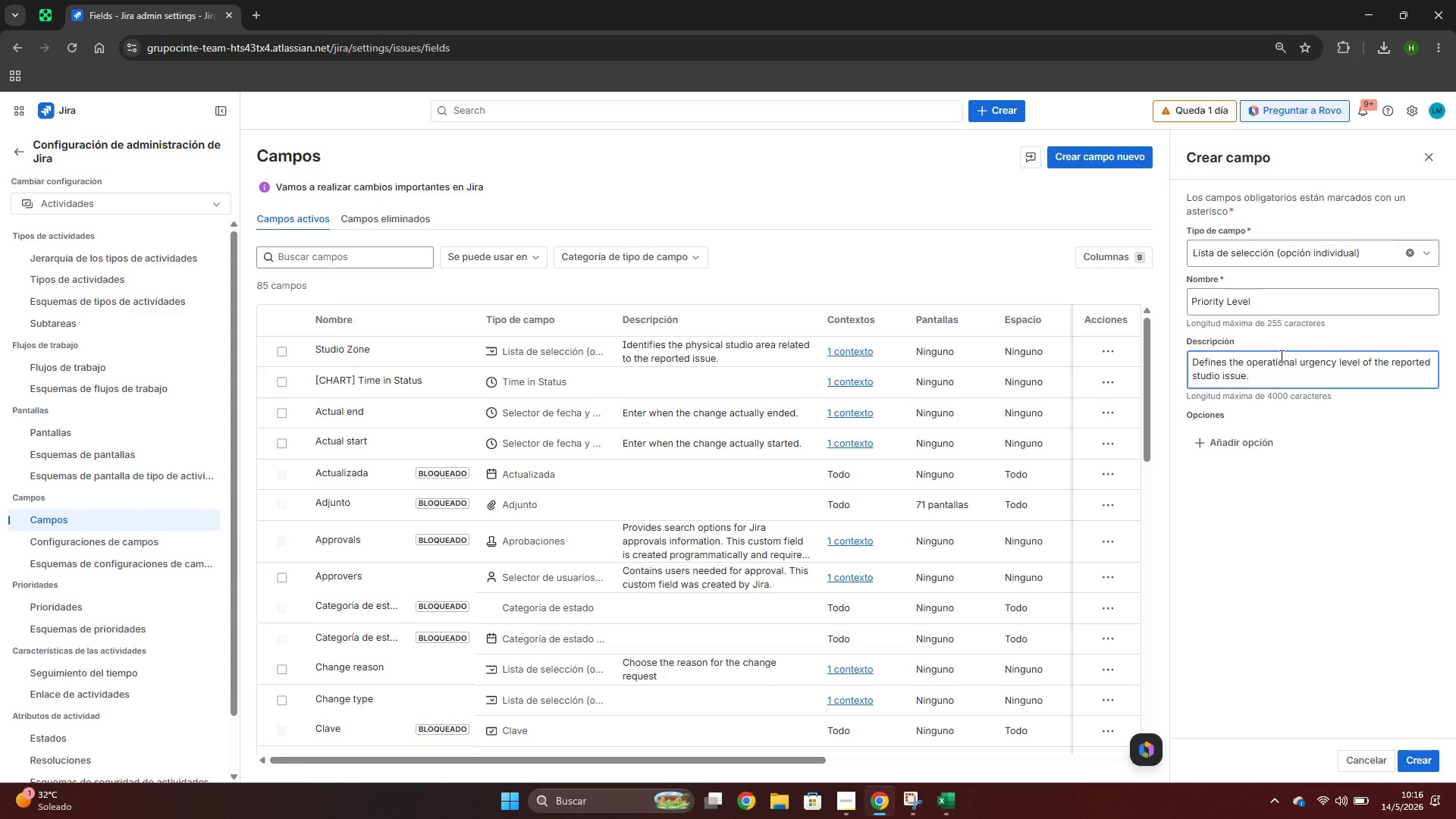 
wait(9.95)
 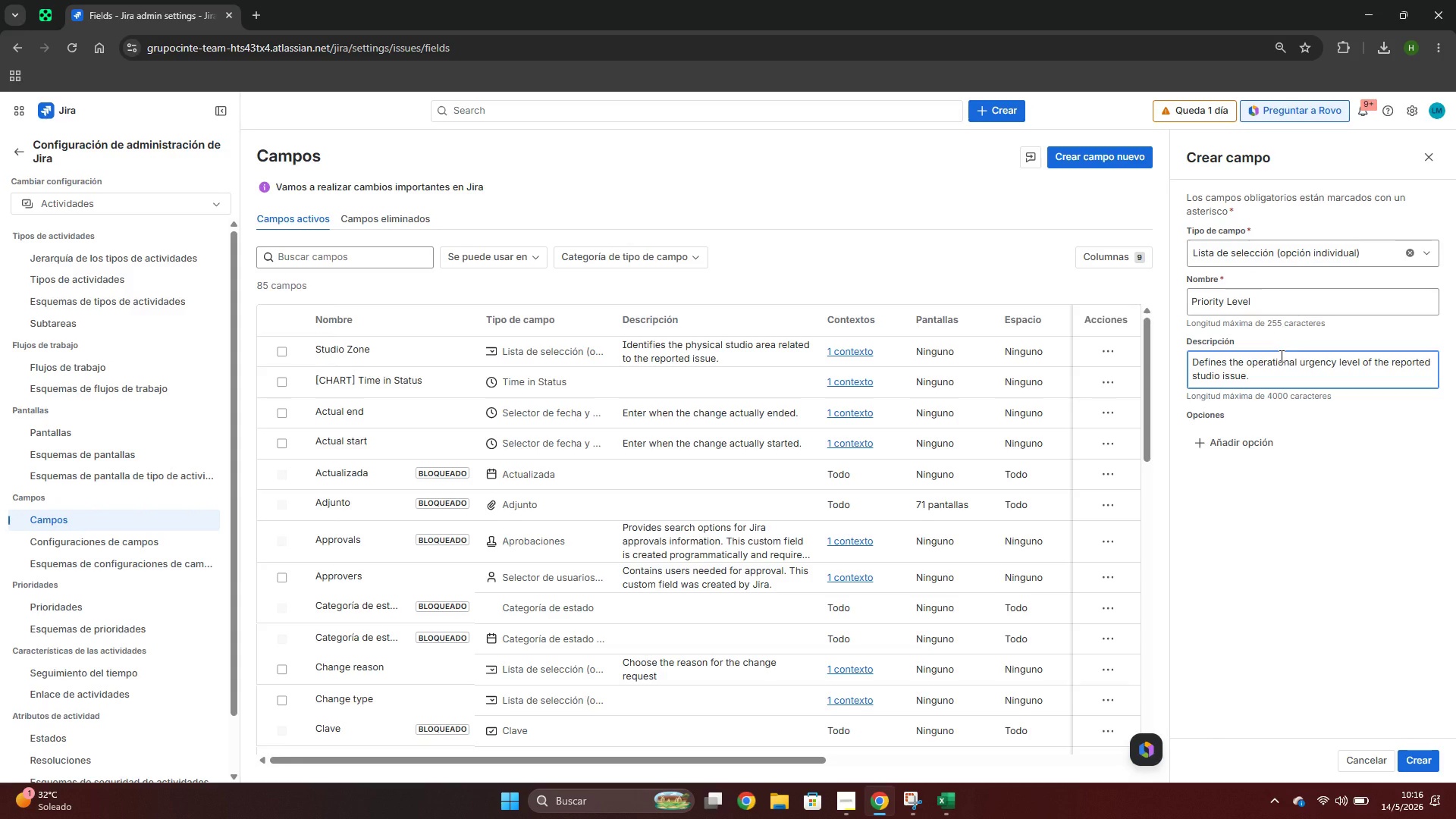 
left_click([1255, 444])
 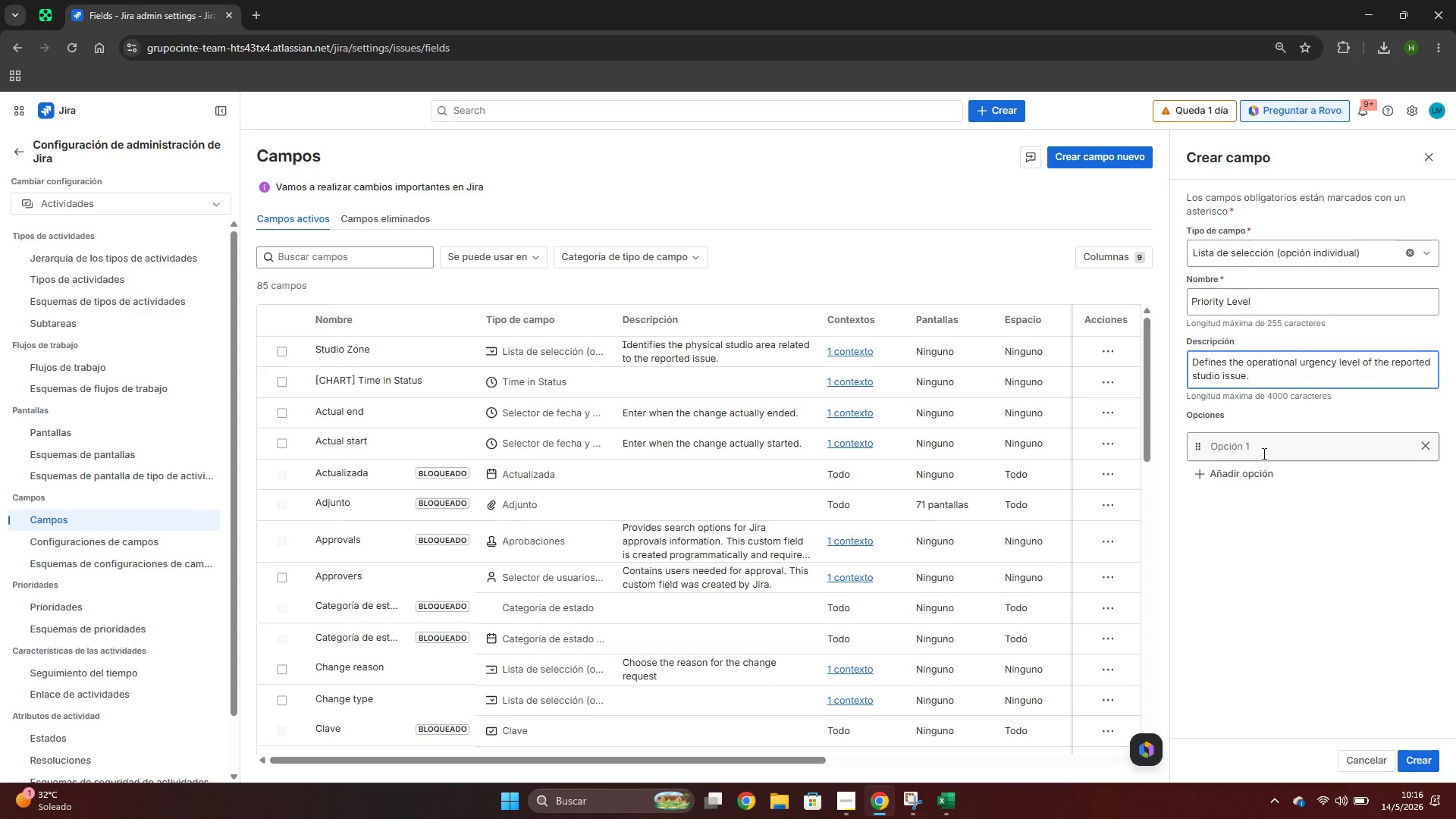 
left_click([1263, 453])
 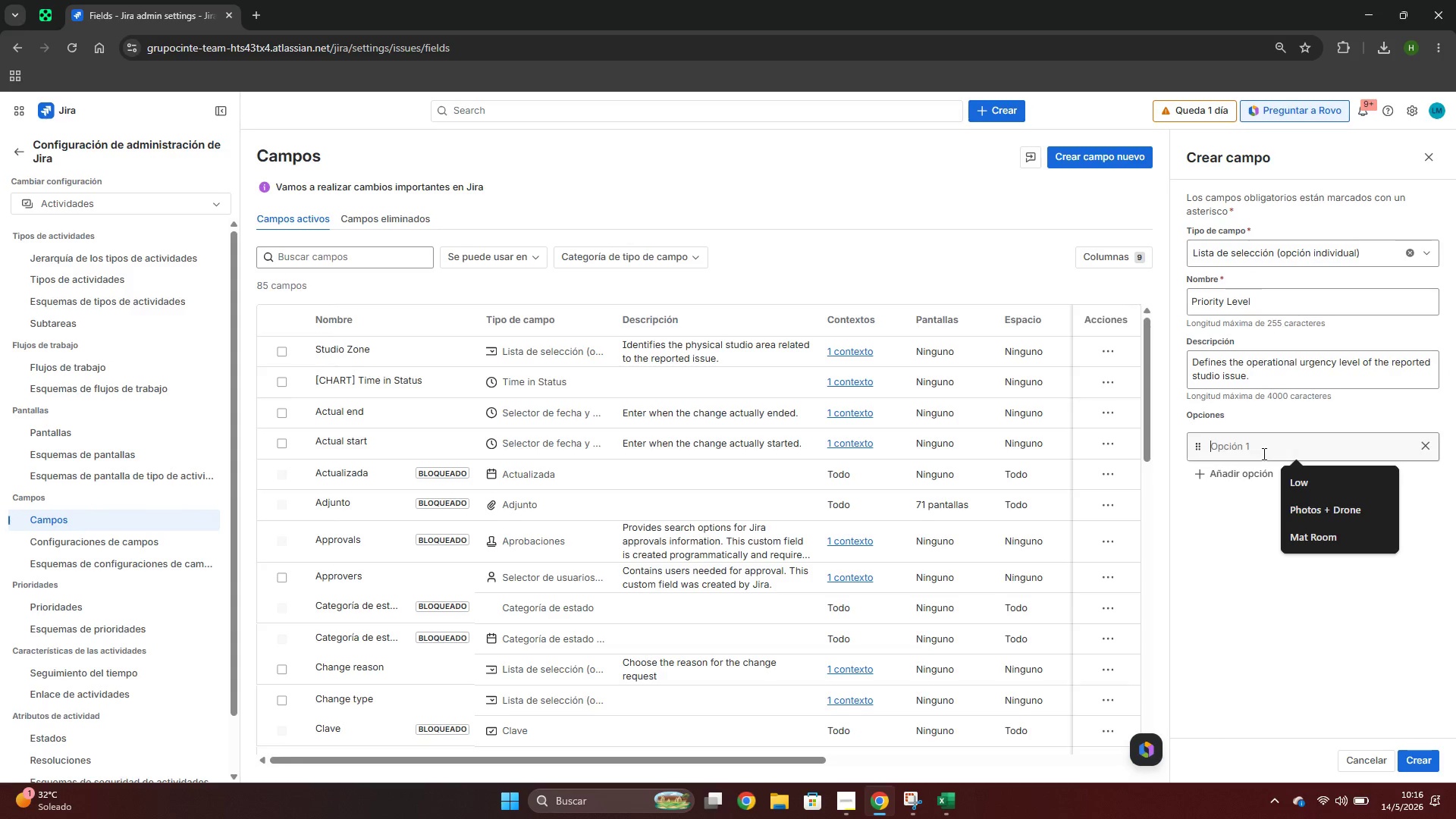 
type(lo)
 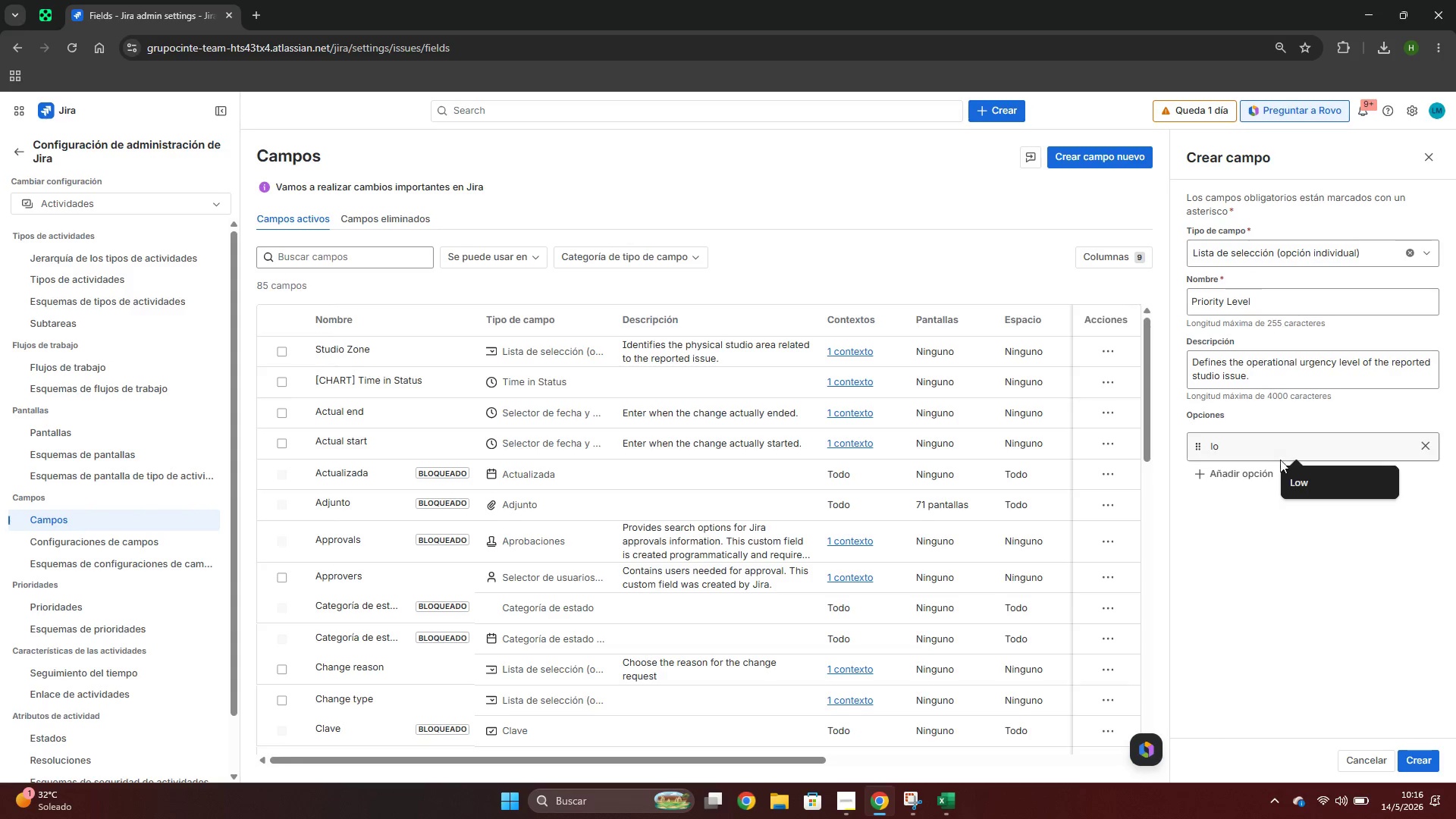 
left_click([1304, 478])
 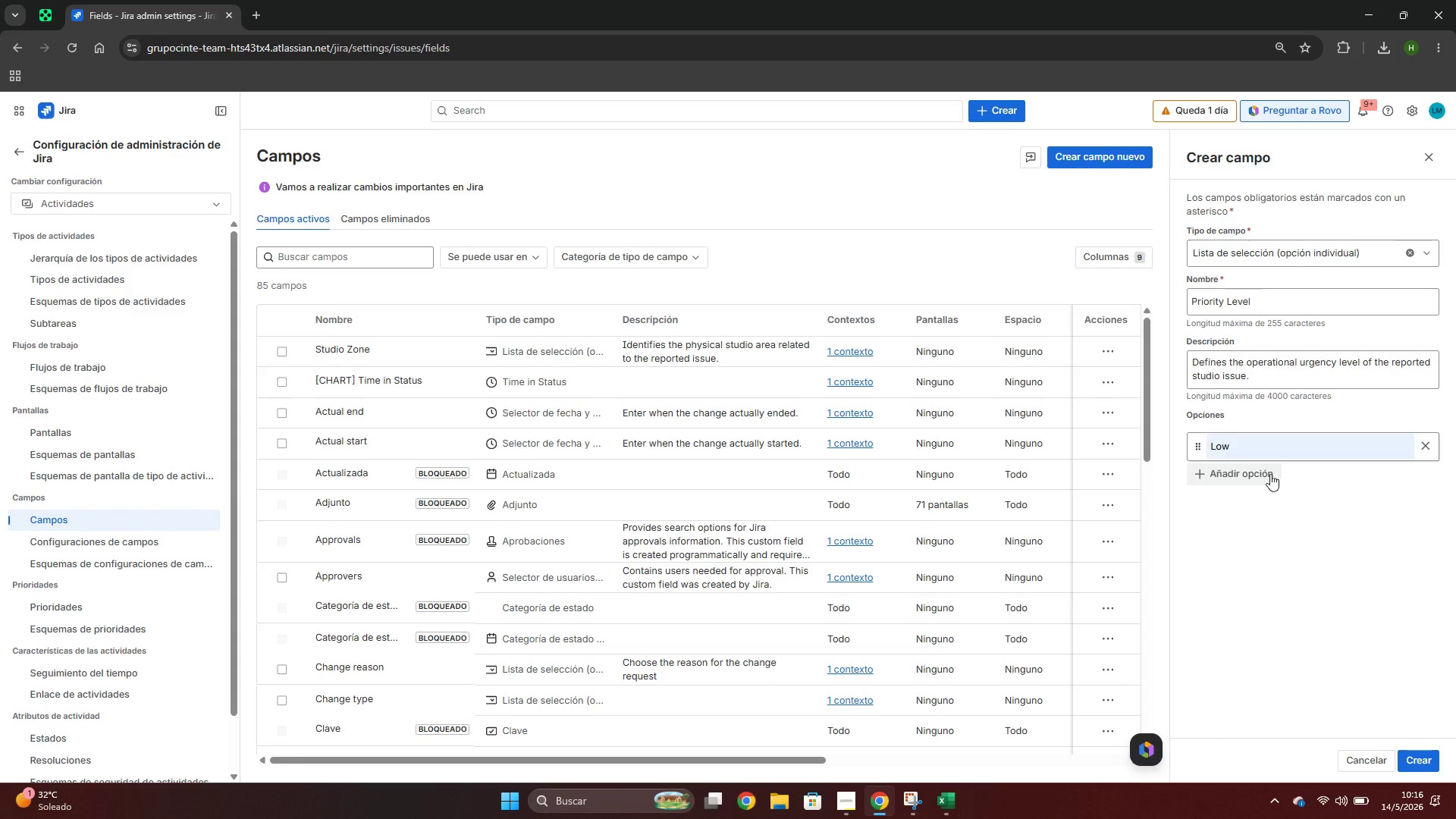 
left_click([1263, 473])
 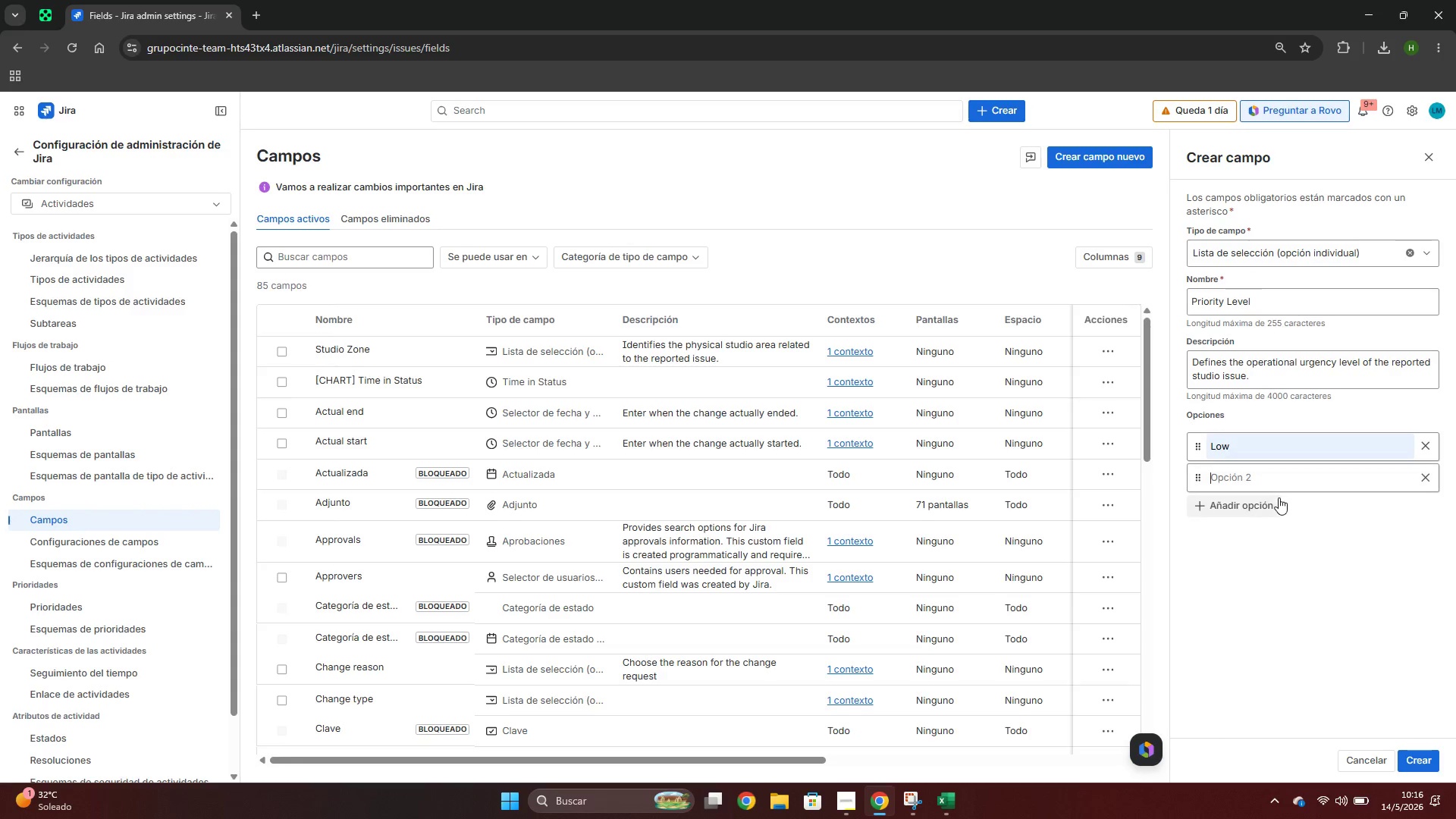 
left_click([1272, 479])
 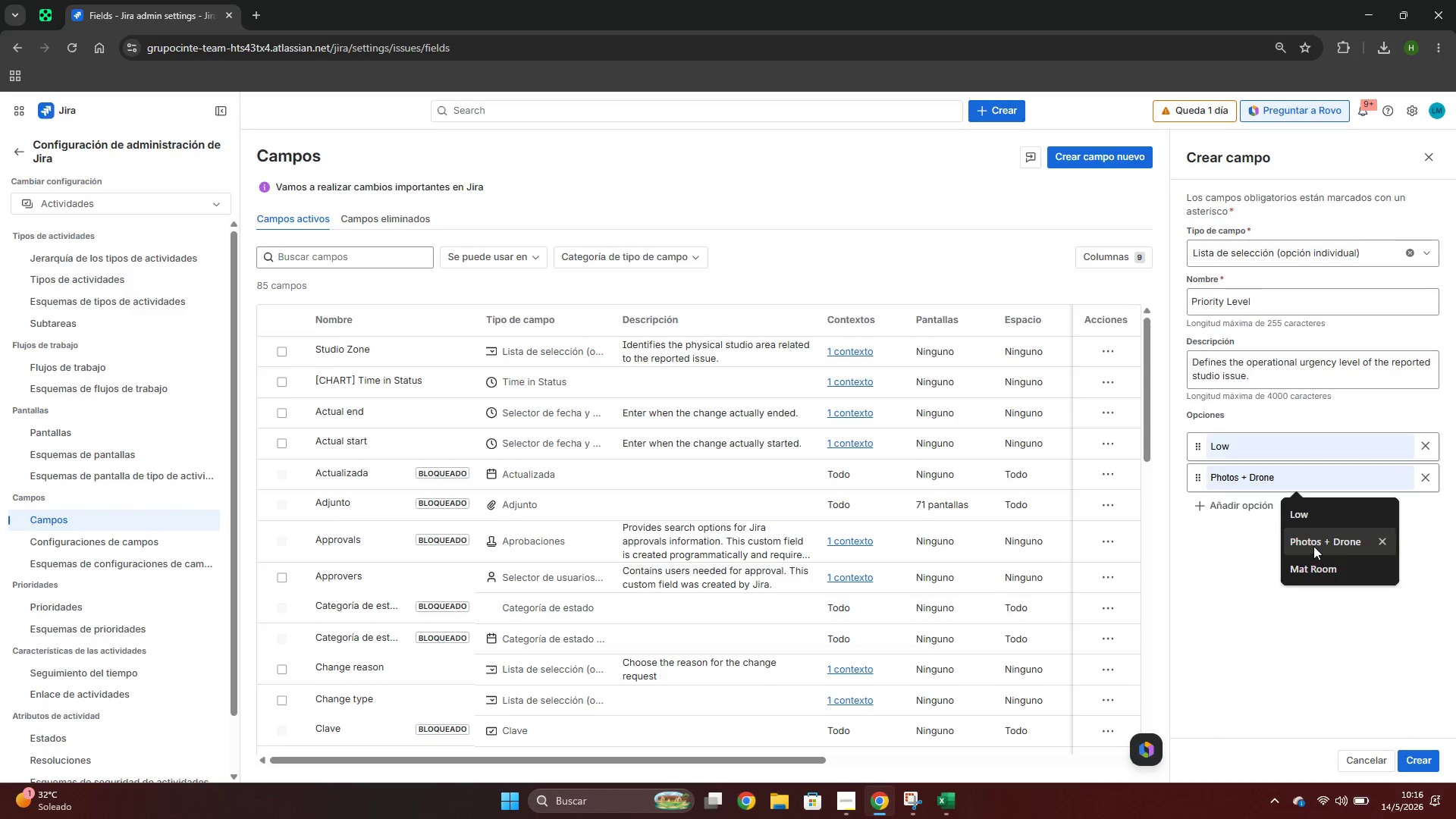 
type(m)
key(Backspace)
type(Medium)
 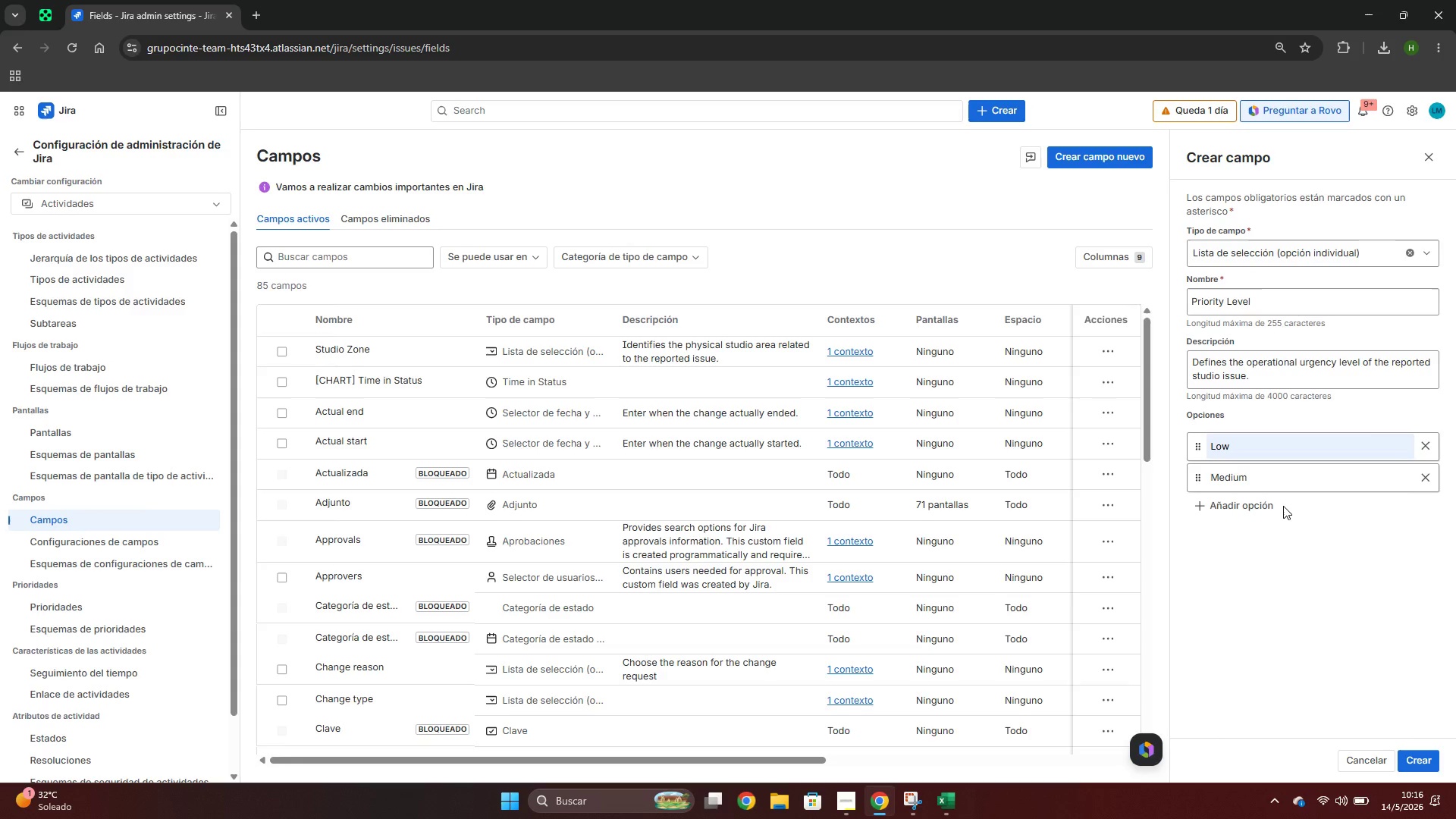 
double_click([1270, 504])
 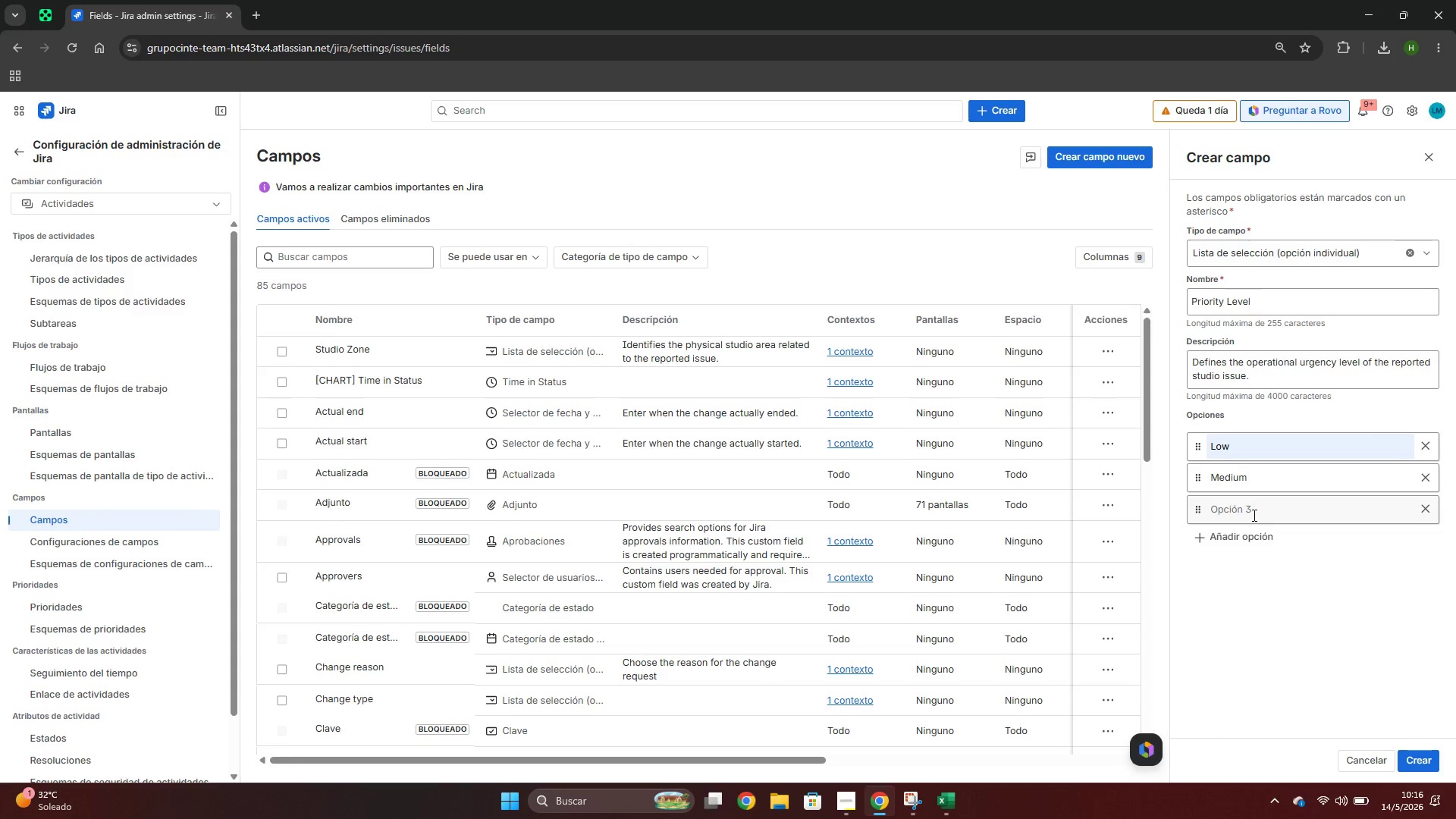 
type(Hih)
key(Backspace)
type(gh)
 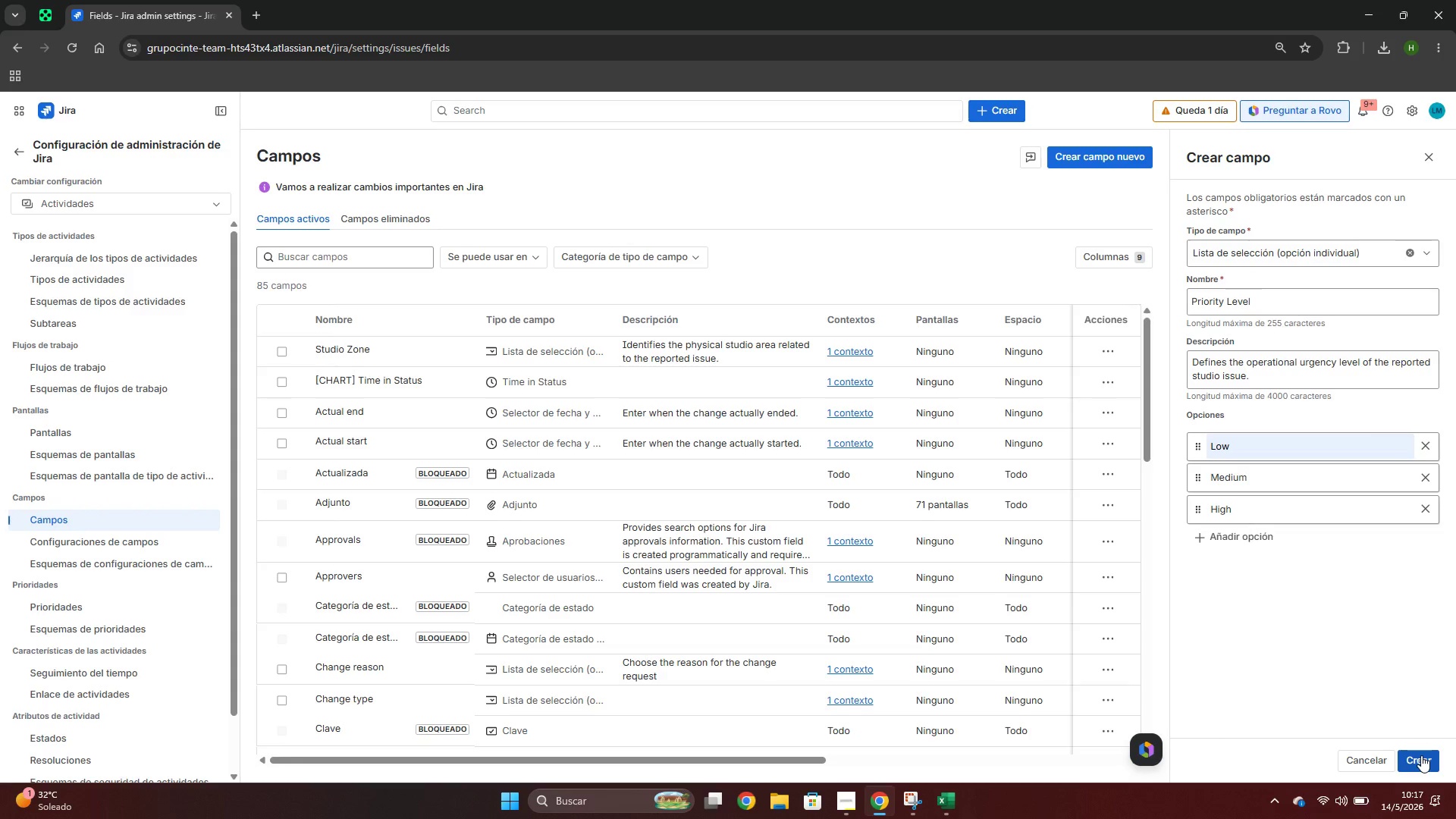 
left_click([1421, 755])
 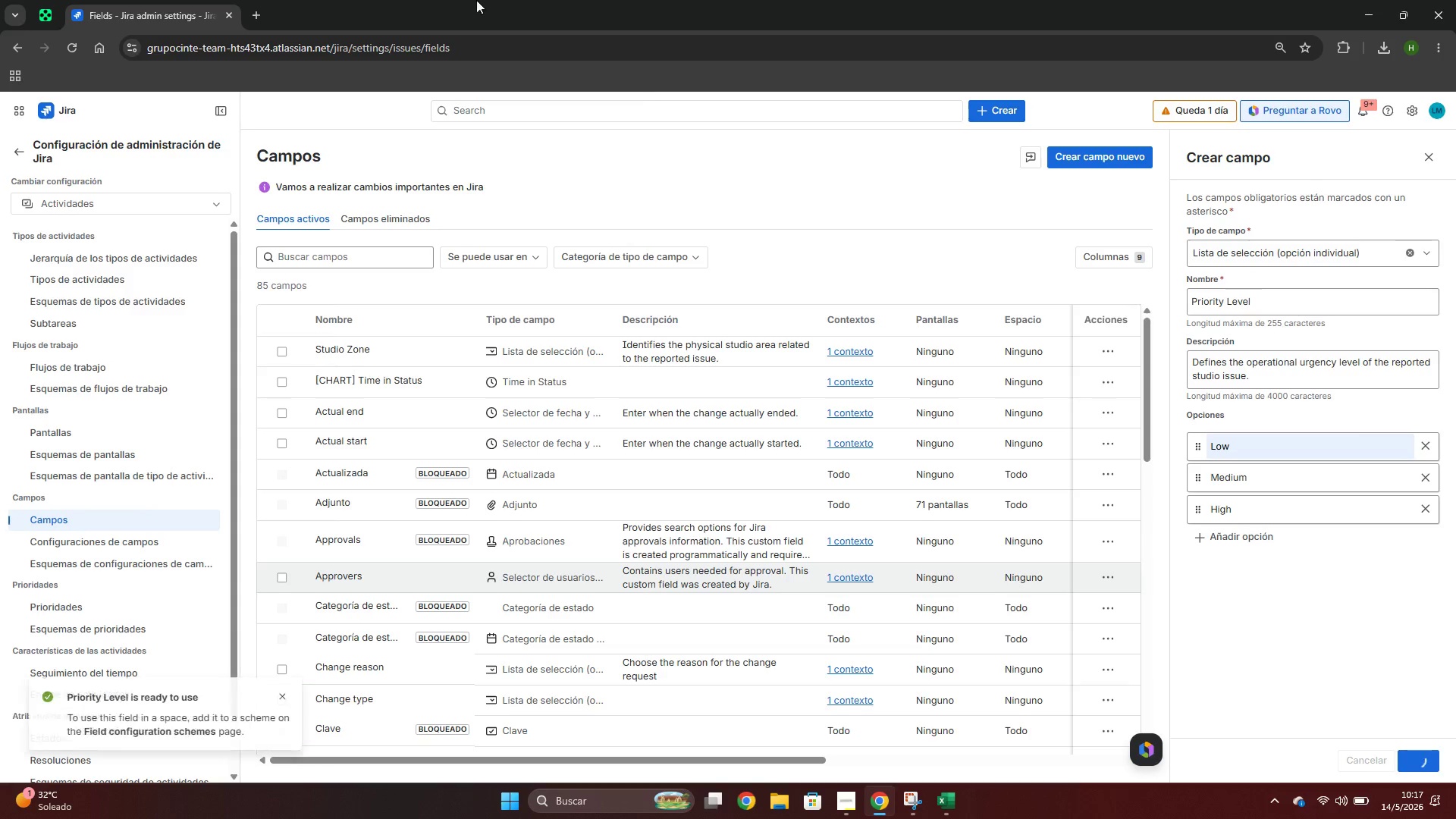 
mouse_move([354, 408])
 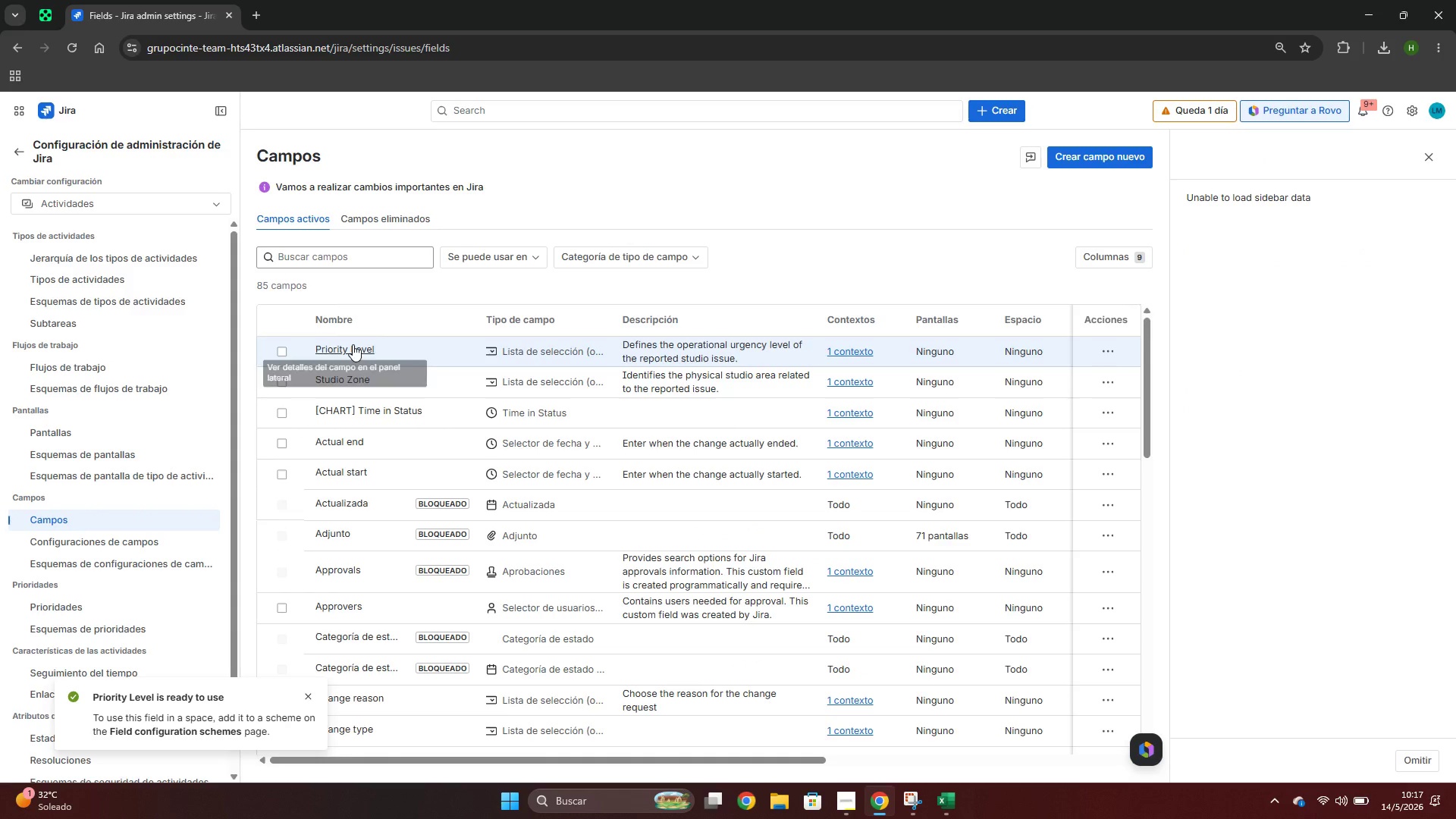 
left_click([353, 344])
 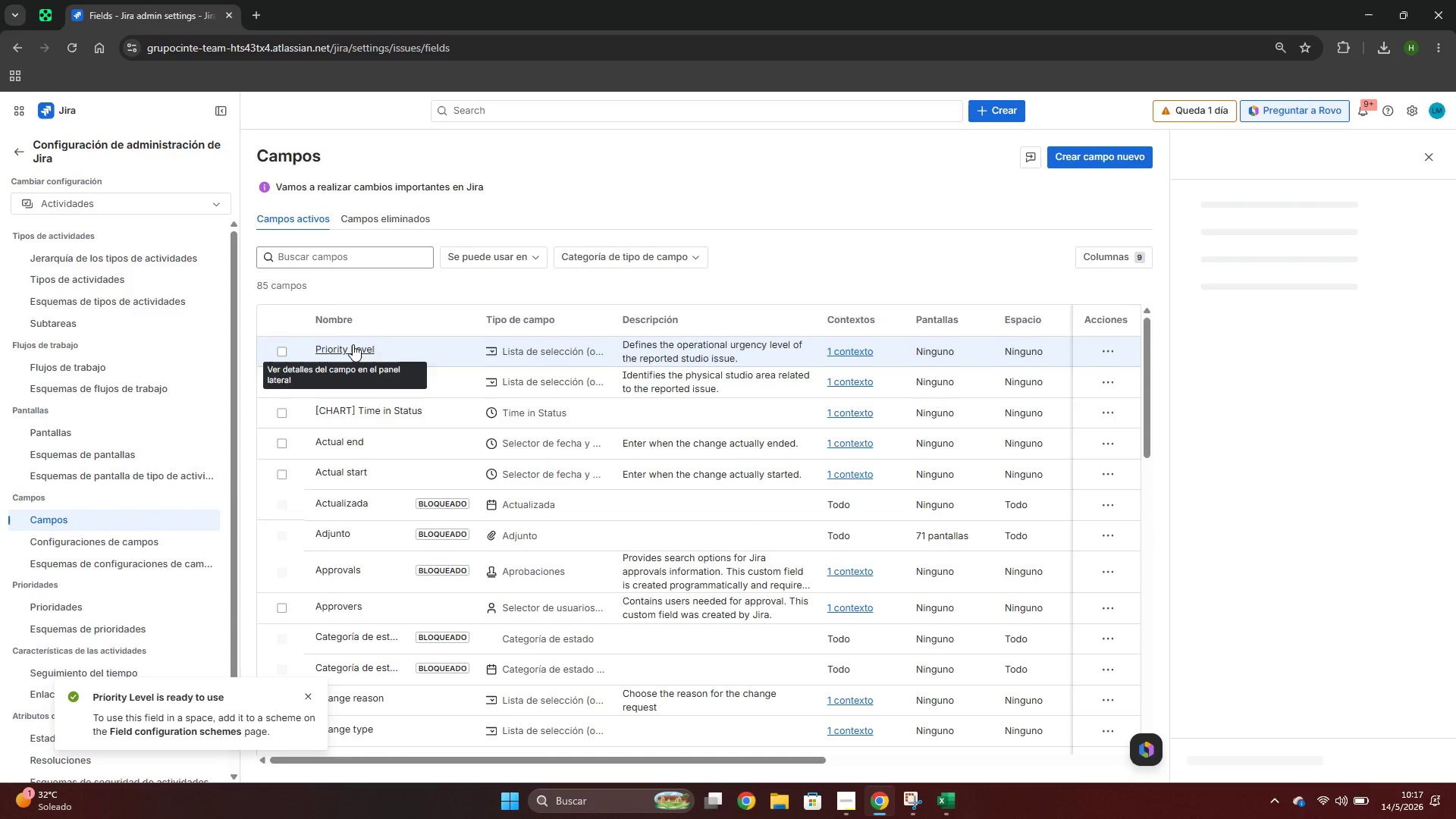 
key(Meta+MetaLeft)
 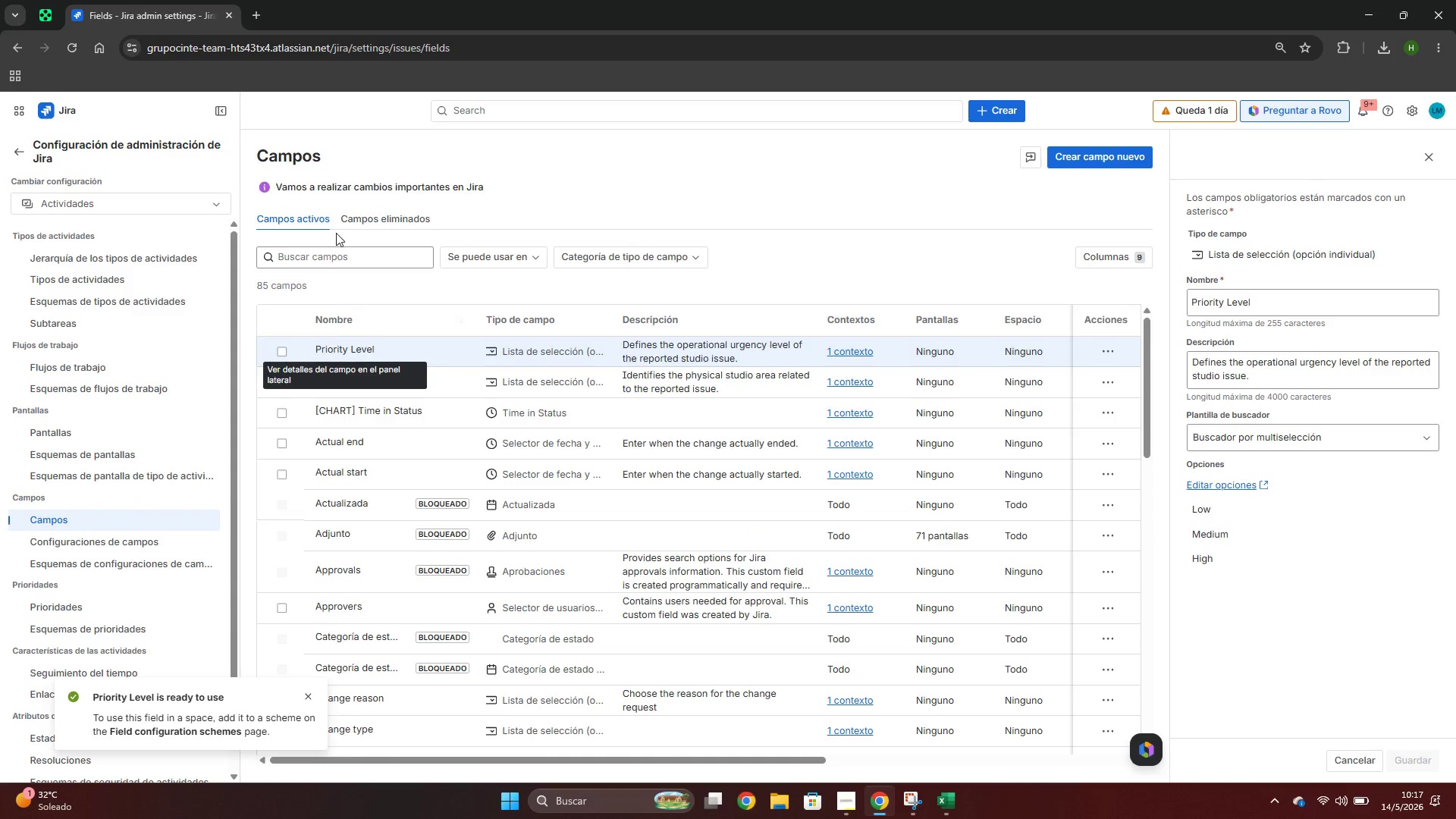 
key(Meta+Shift+ShiftLeft)
 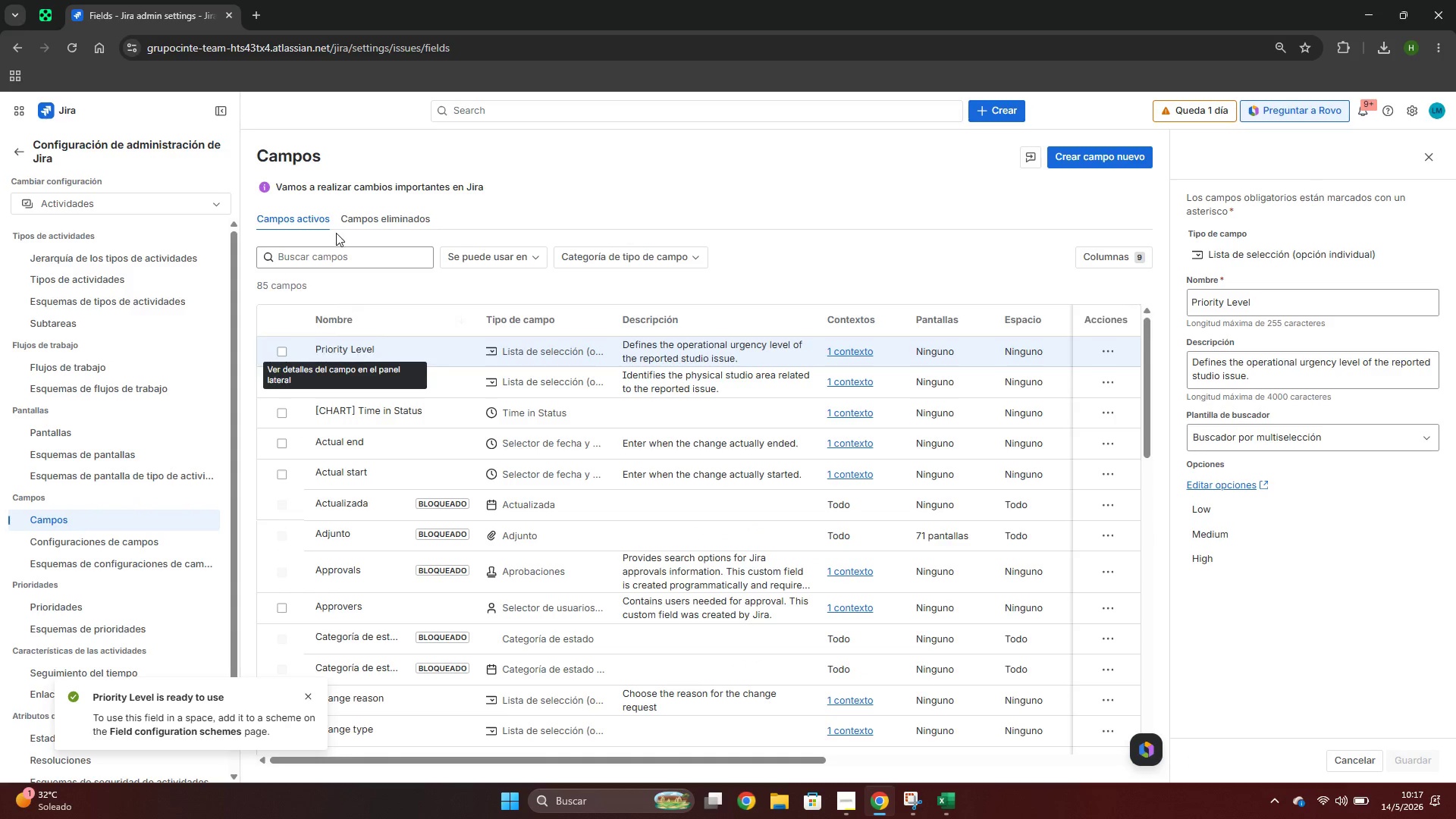 
key(Meta+Shift+S)
 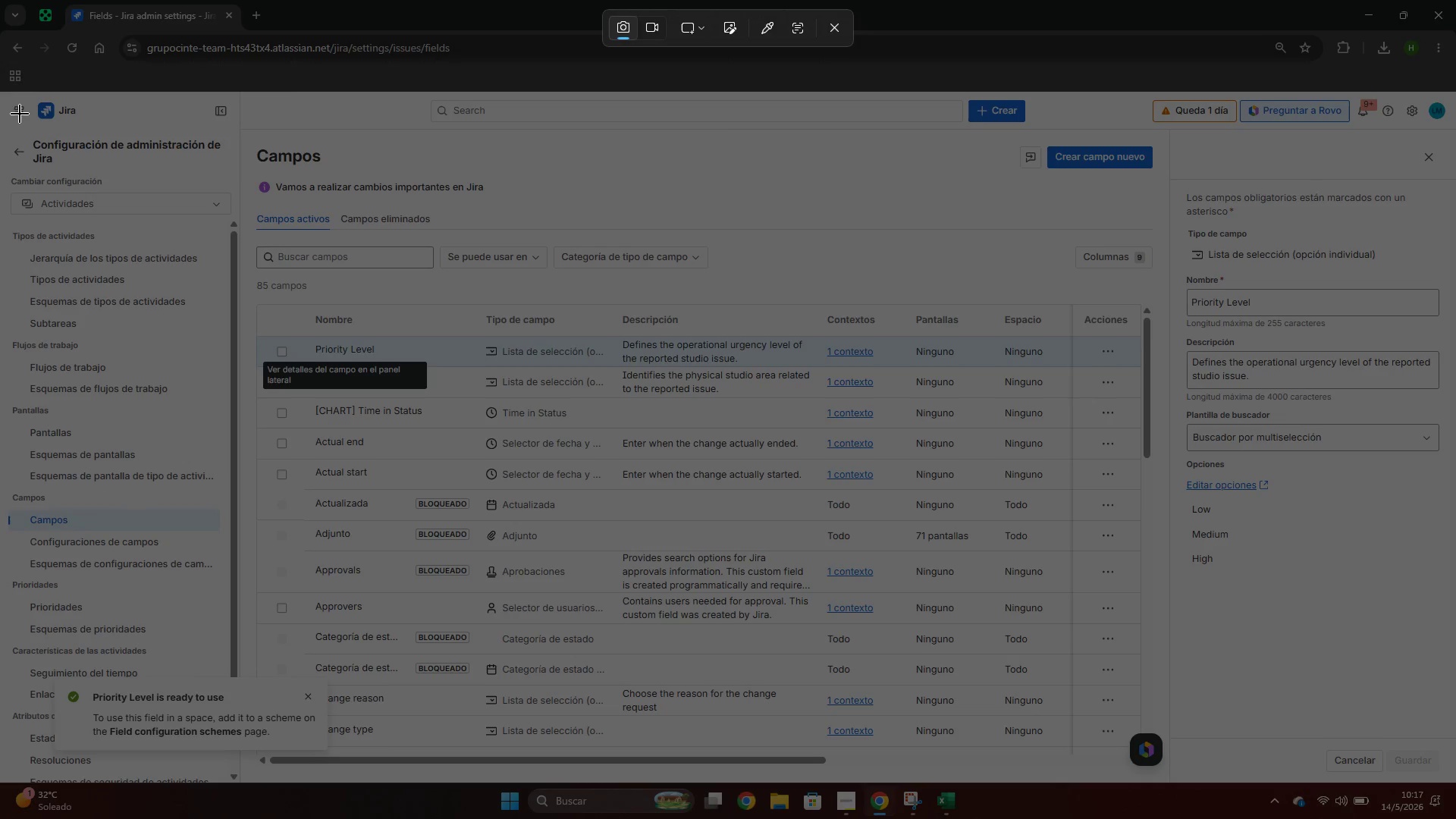 
left_click_drag(start_coordinate=[0, 93], to_coordinate=[1448, 783])
 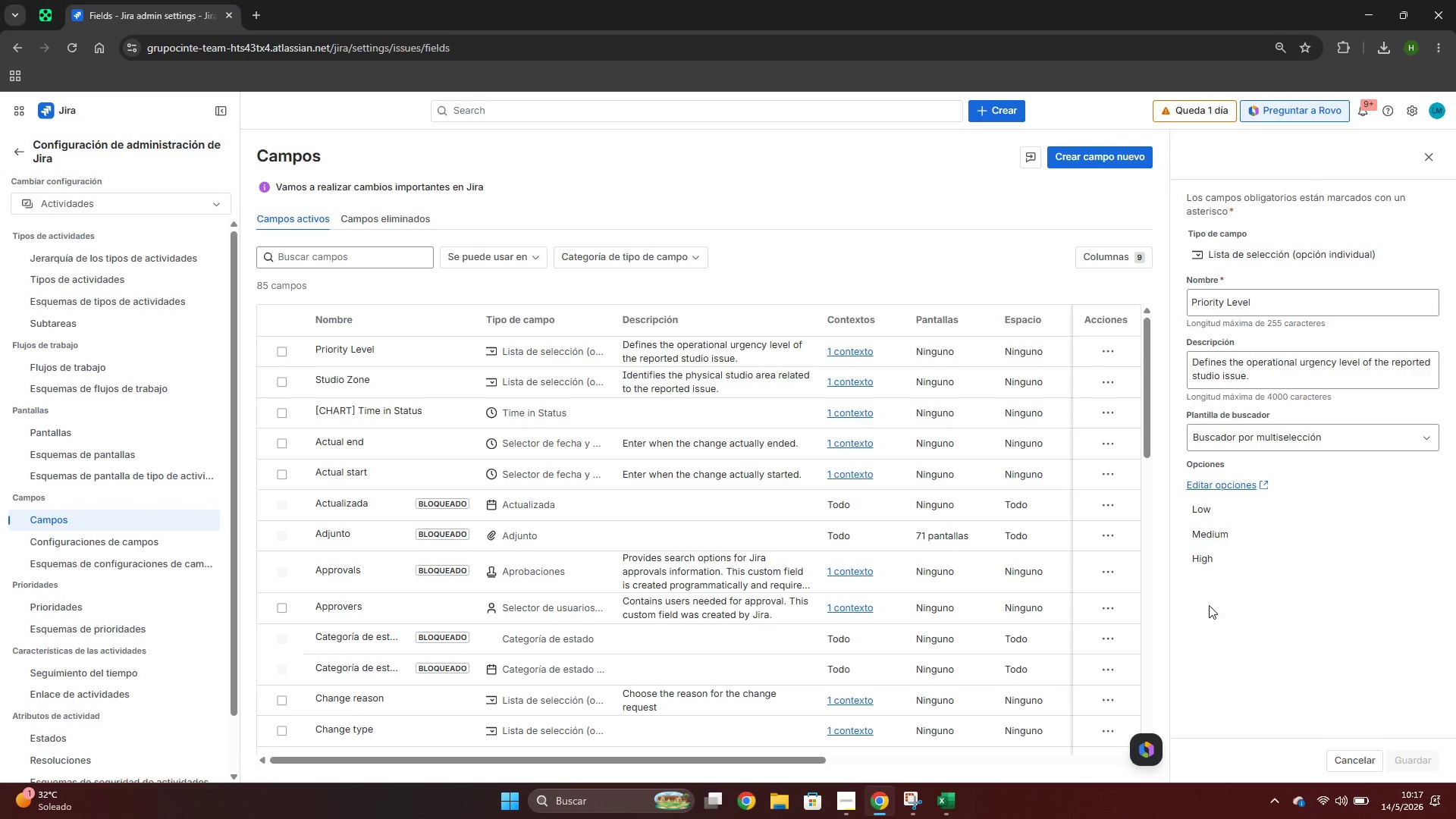 
left_click([1254, 677])
 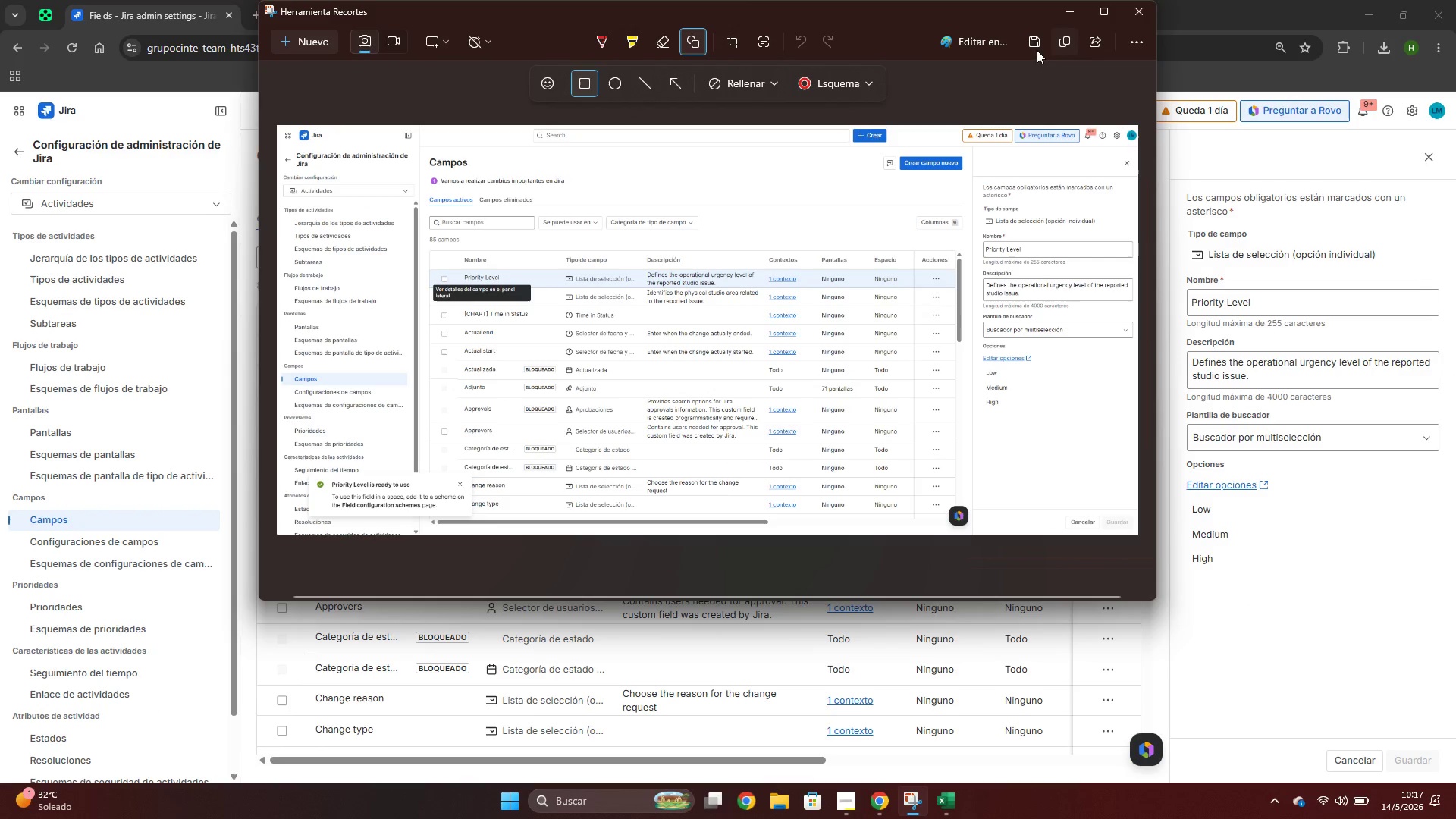 
left_click_drag(start_coordinate=[981, 175], to_coordinate=[1134, 441])
 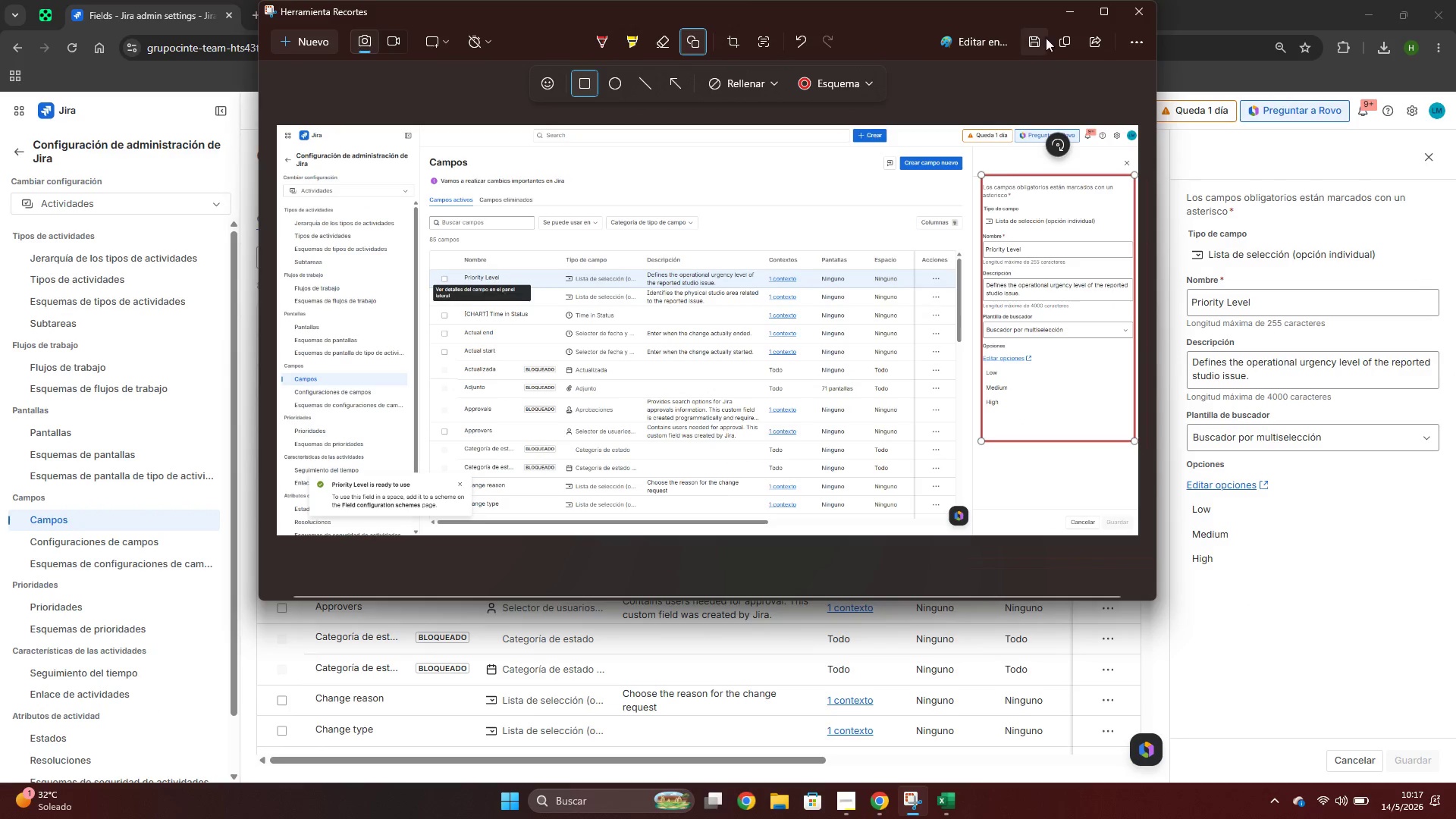 
left_click([1038, 43])
 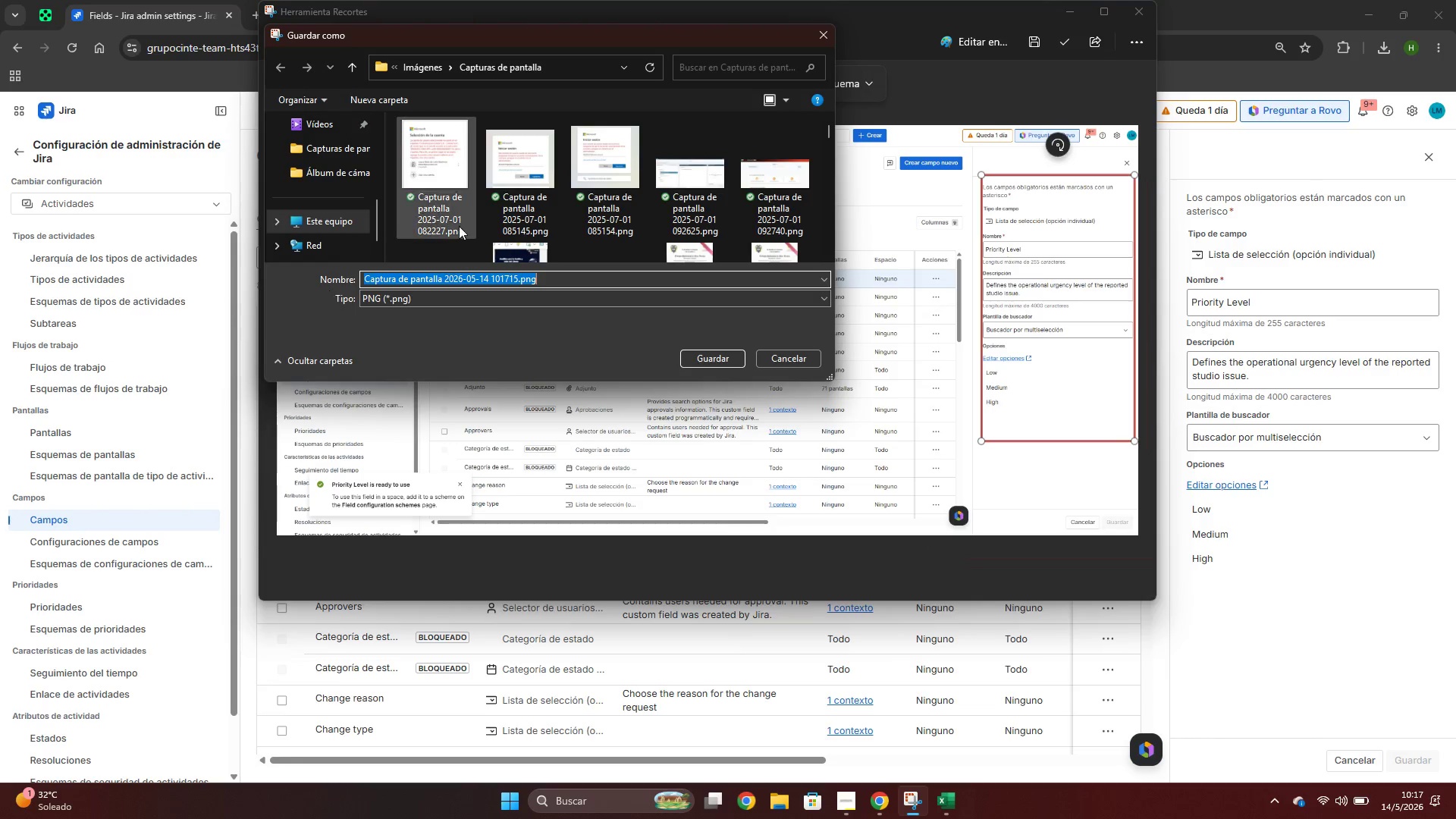 
scroll: coordinate [306, 148], scroll_direction: up, amount: 1.0
 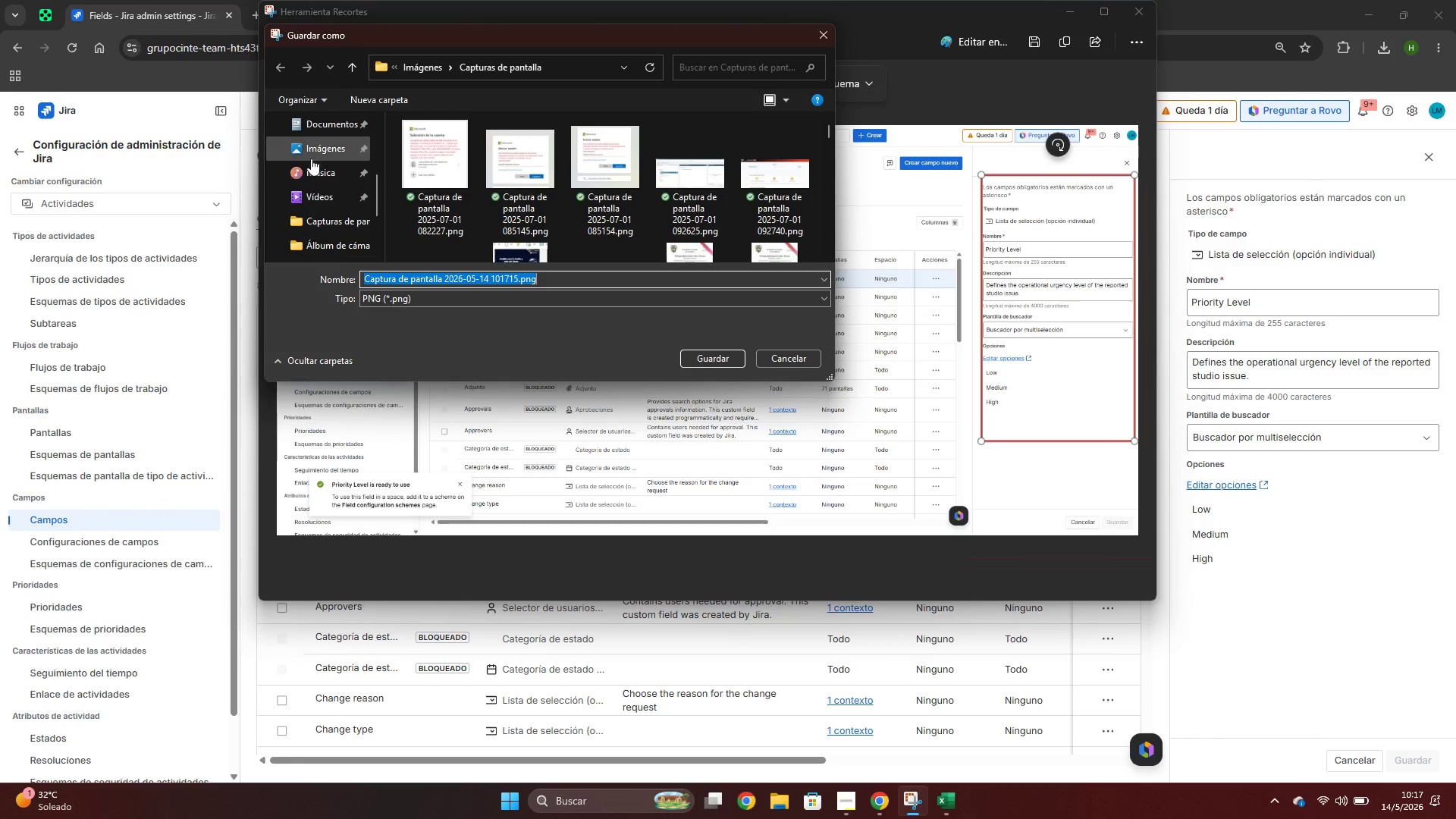 
left_click([308, 155])
 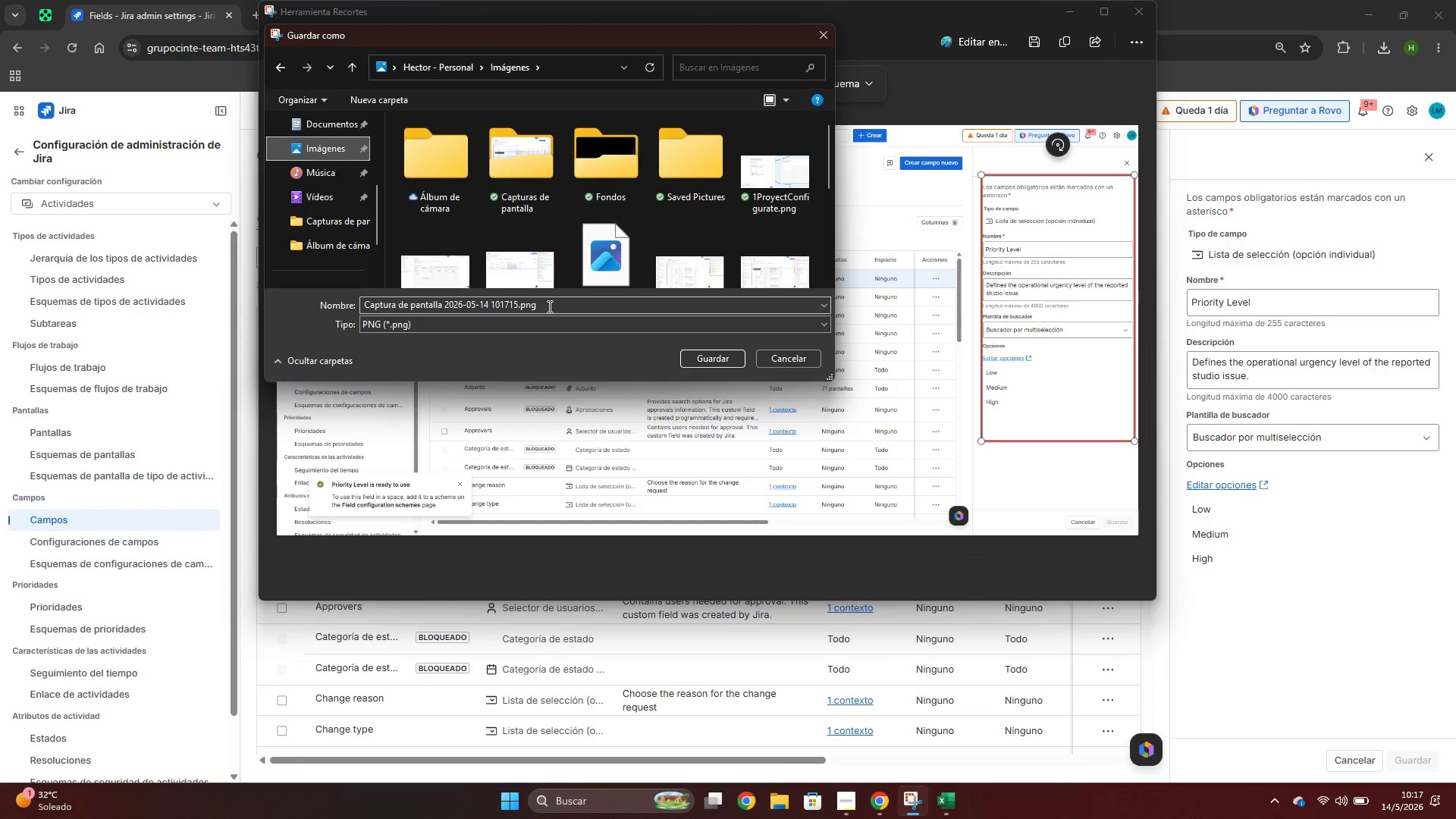 
left_click([548, 306])
 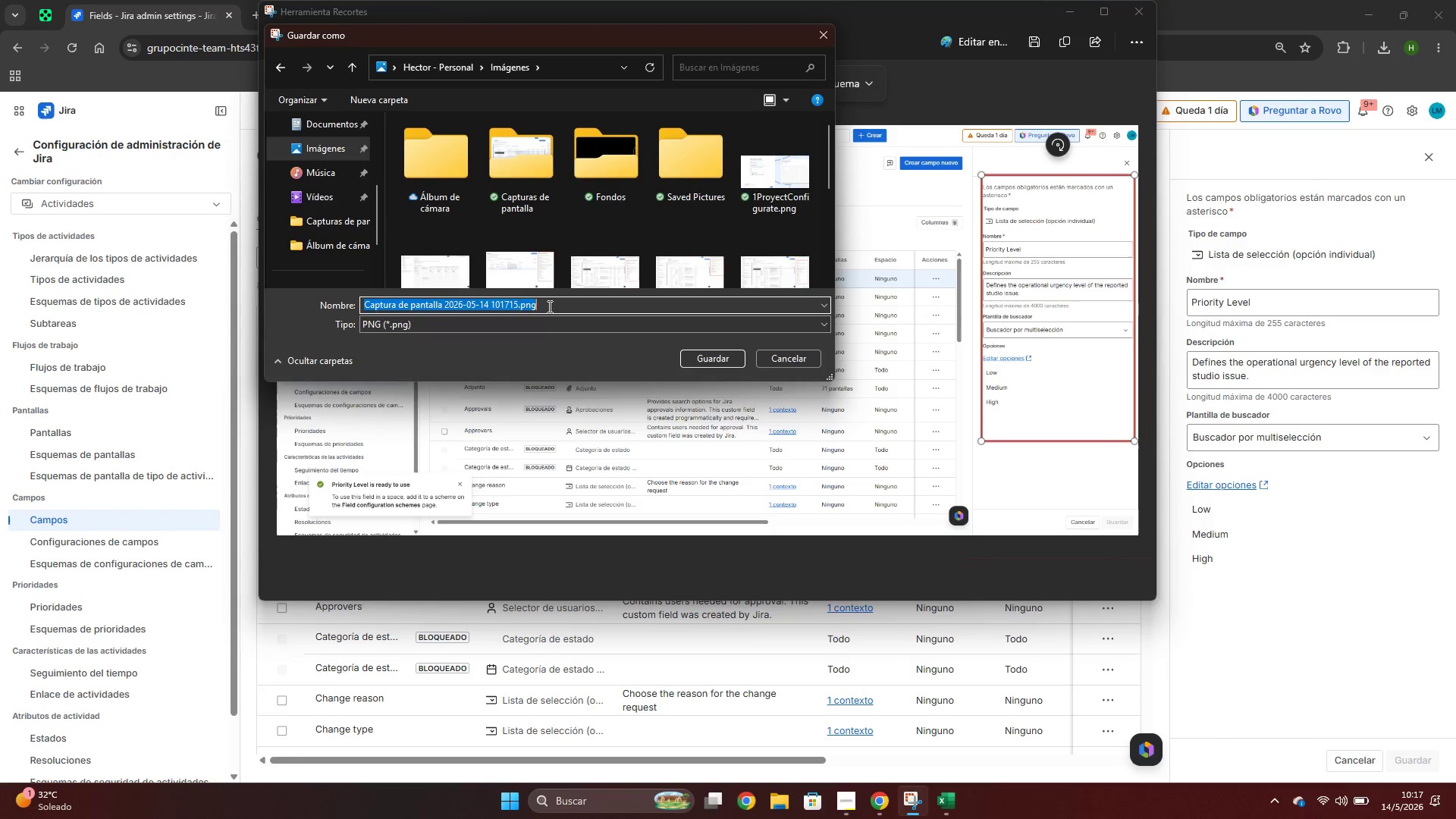 
key(4)
 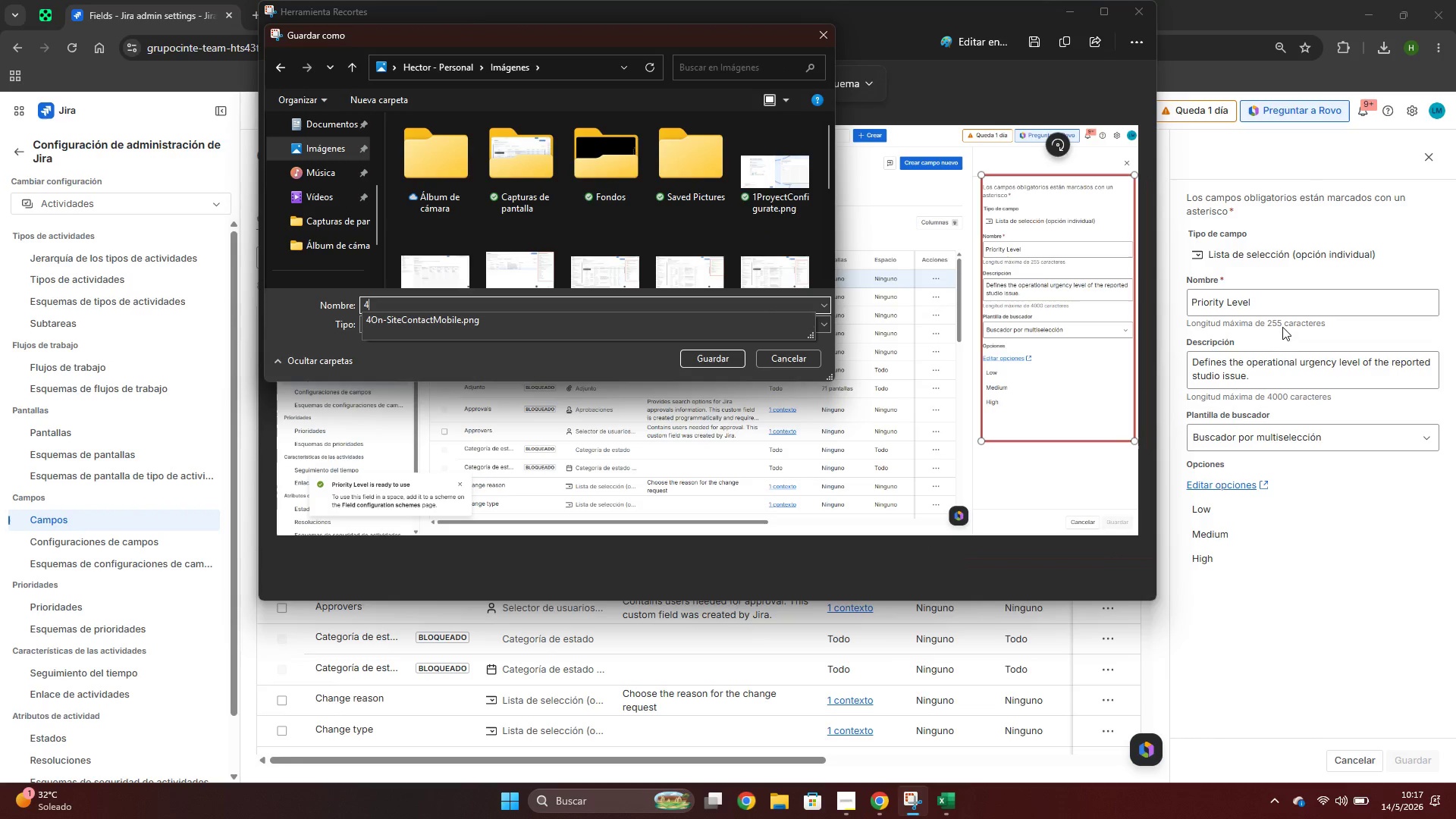 
left_click_drag(start_coordinate=[1250, 297], to_coordinate=[1147, 300])
 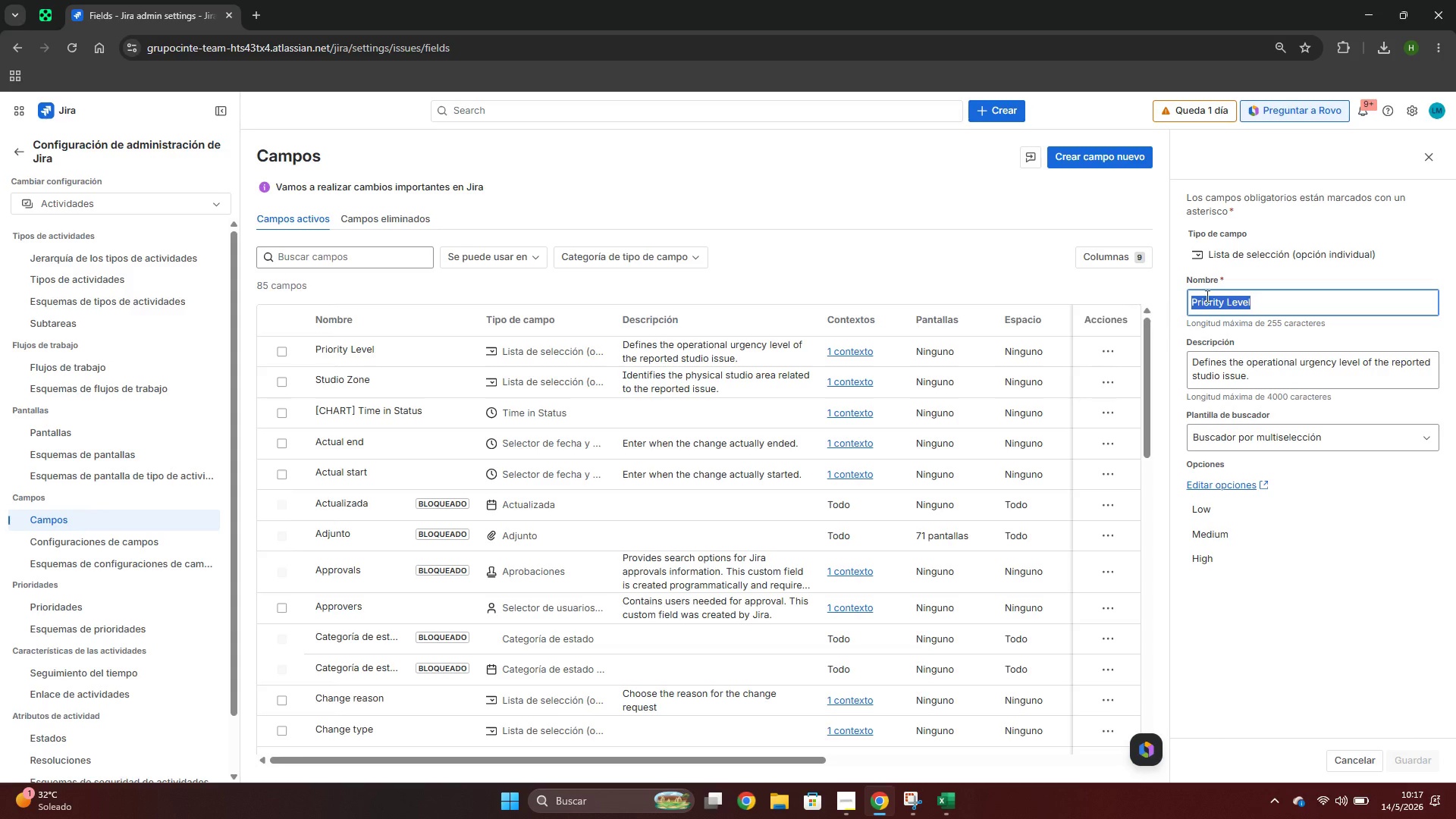 
key(Control+ControlLeft)
 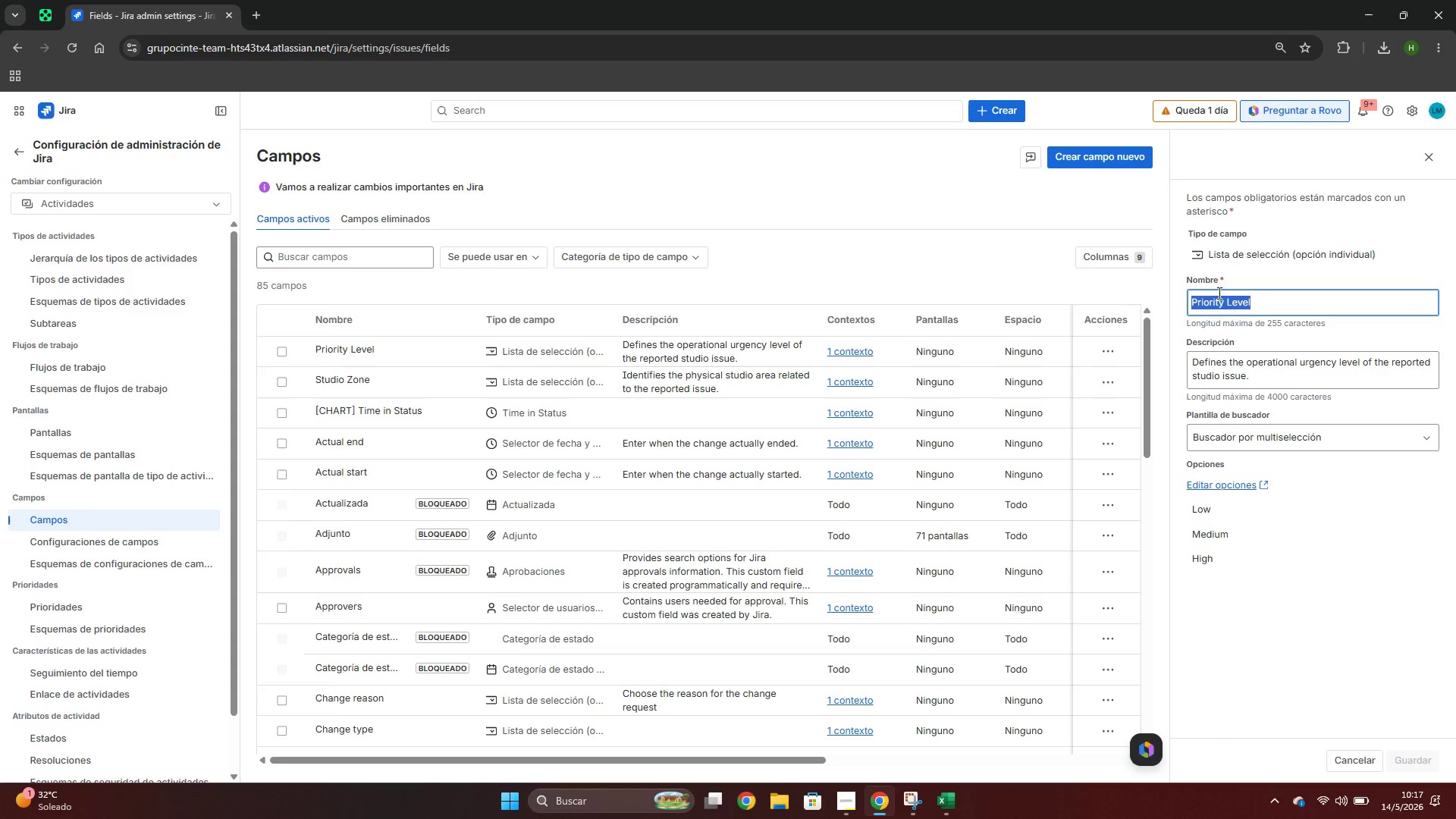 
key(Control+C)
 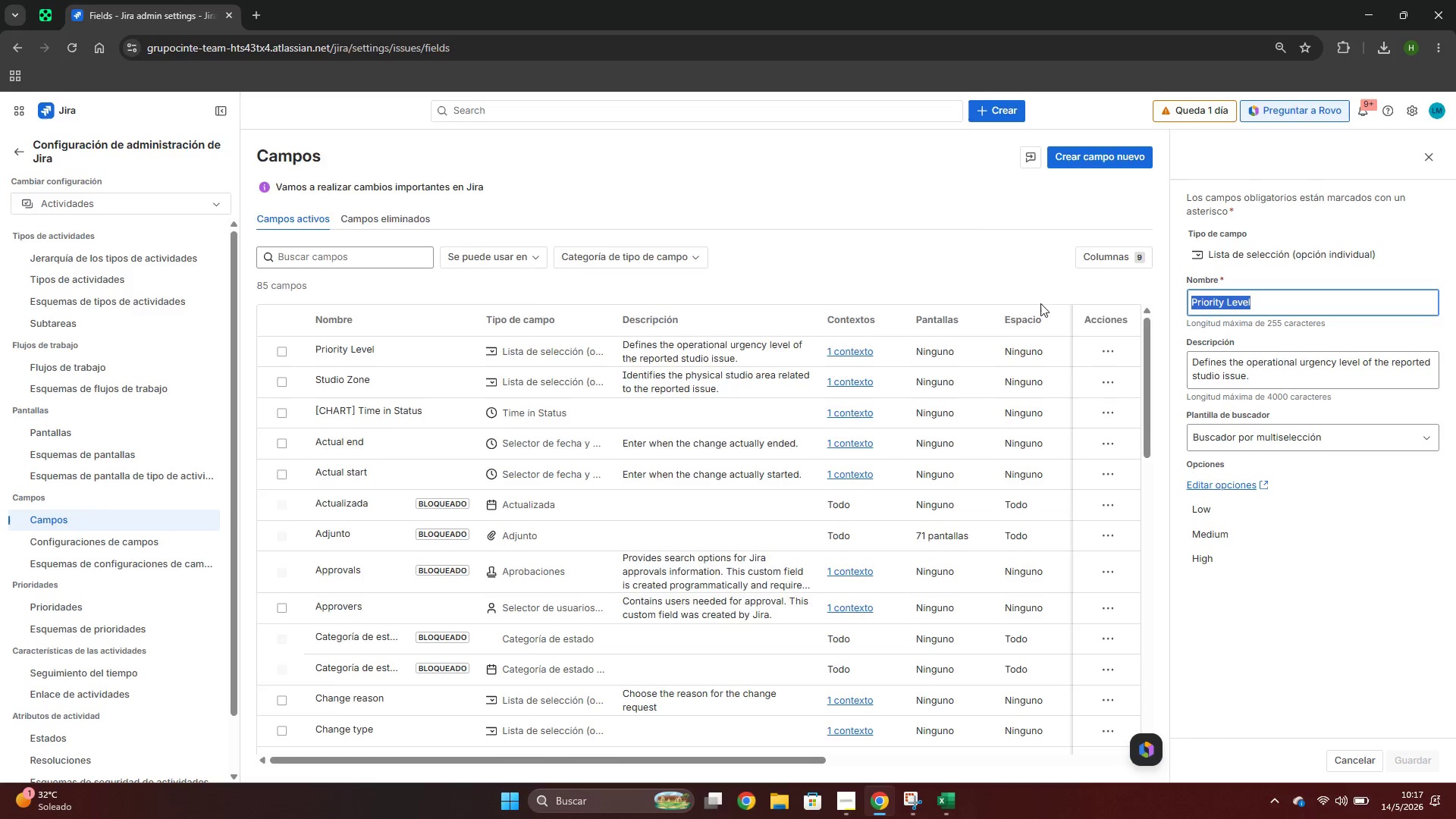 
key(Alt+AltLeft)
 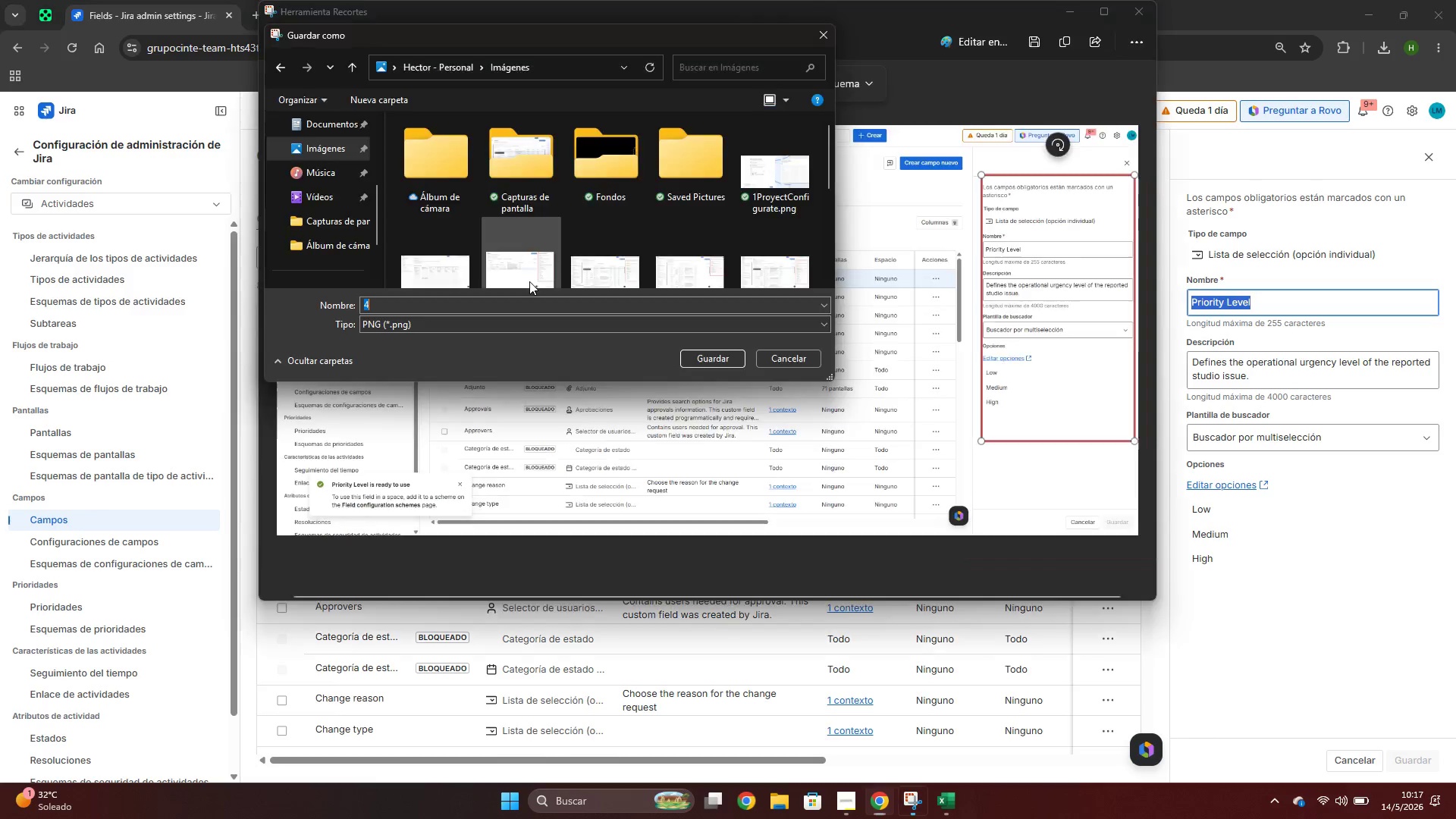 
key(Alt+Tab)
 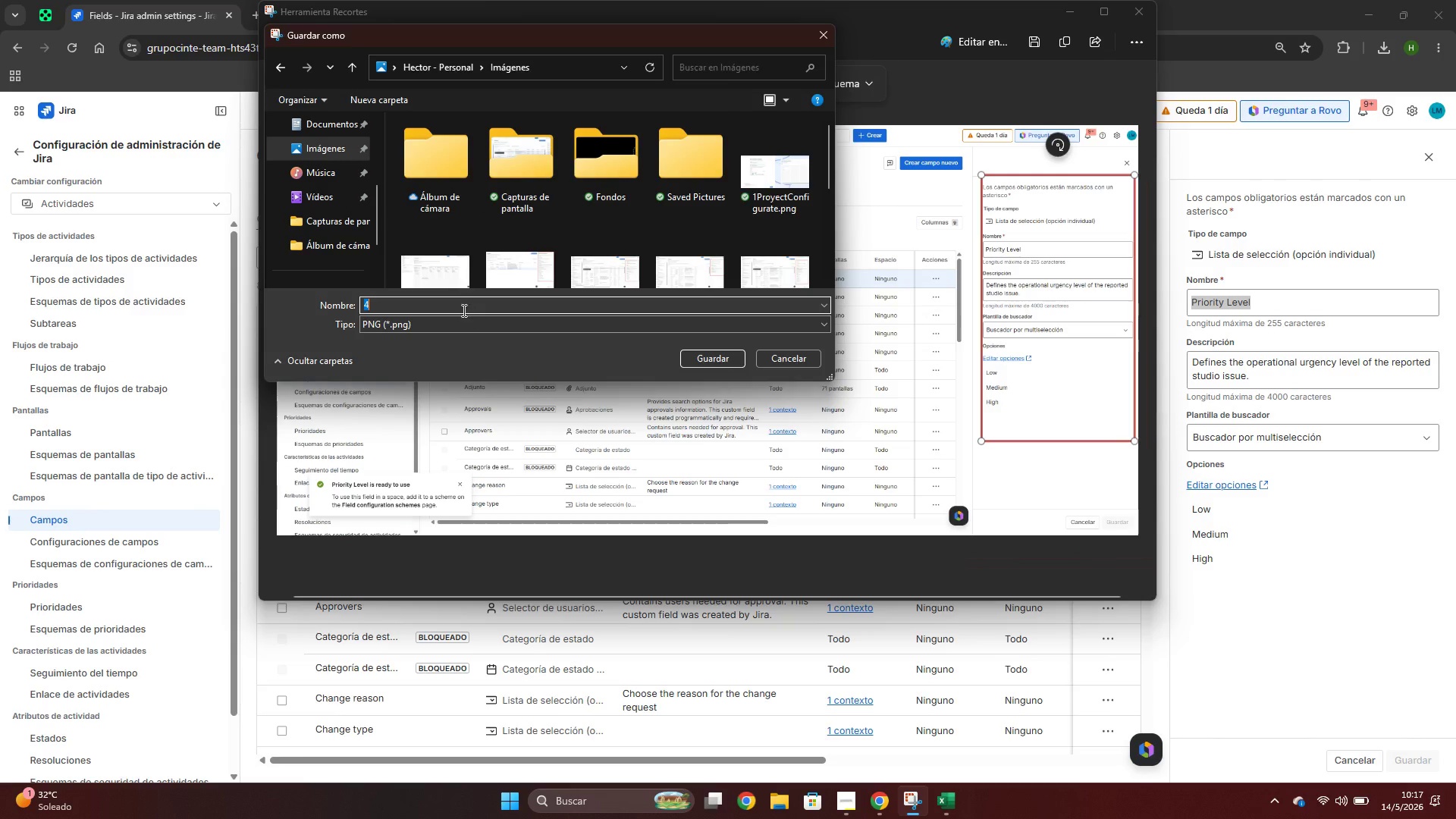 
left_click([461, 307])
 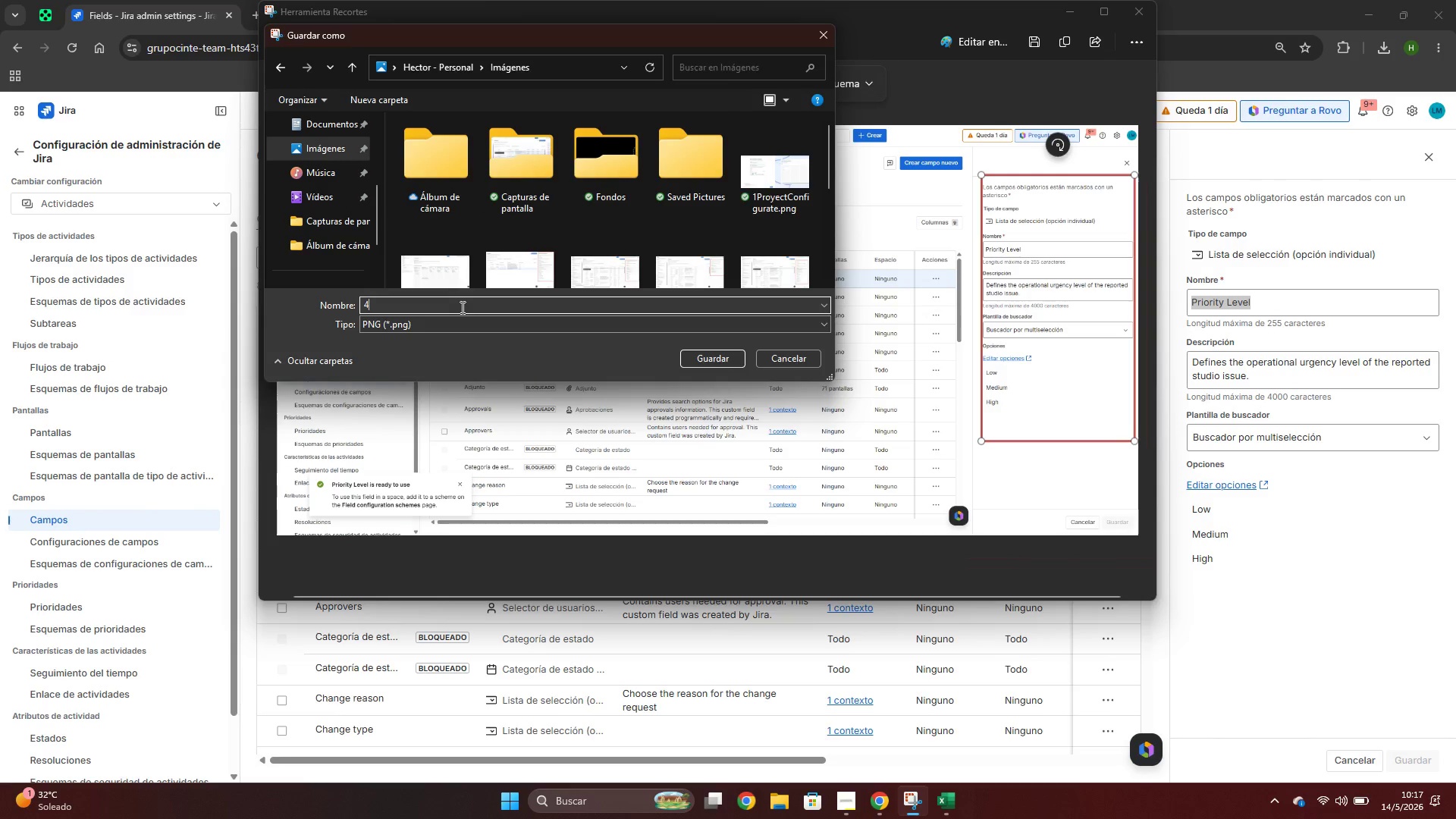 
key(Control+ControlLeft)
 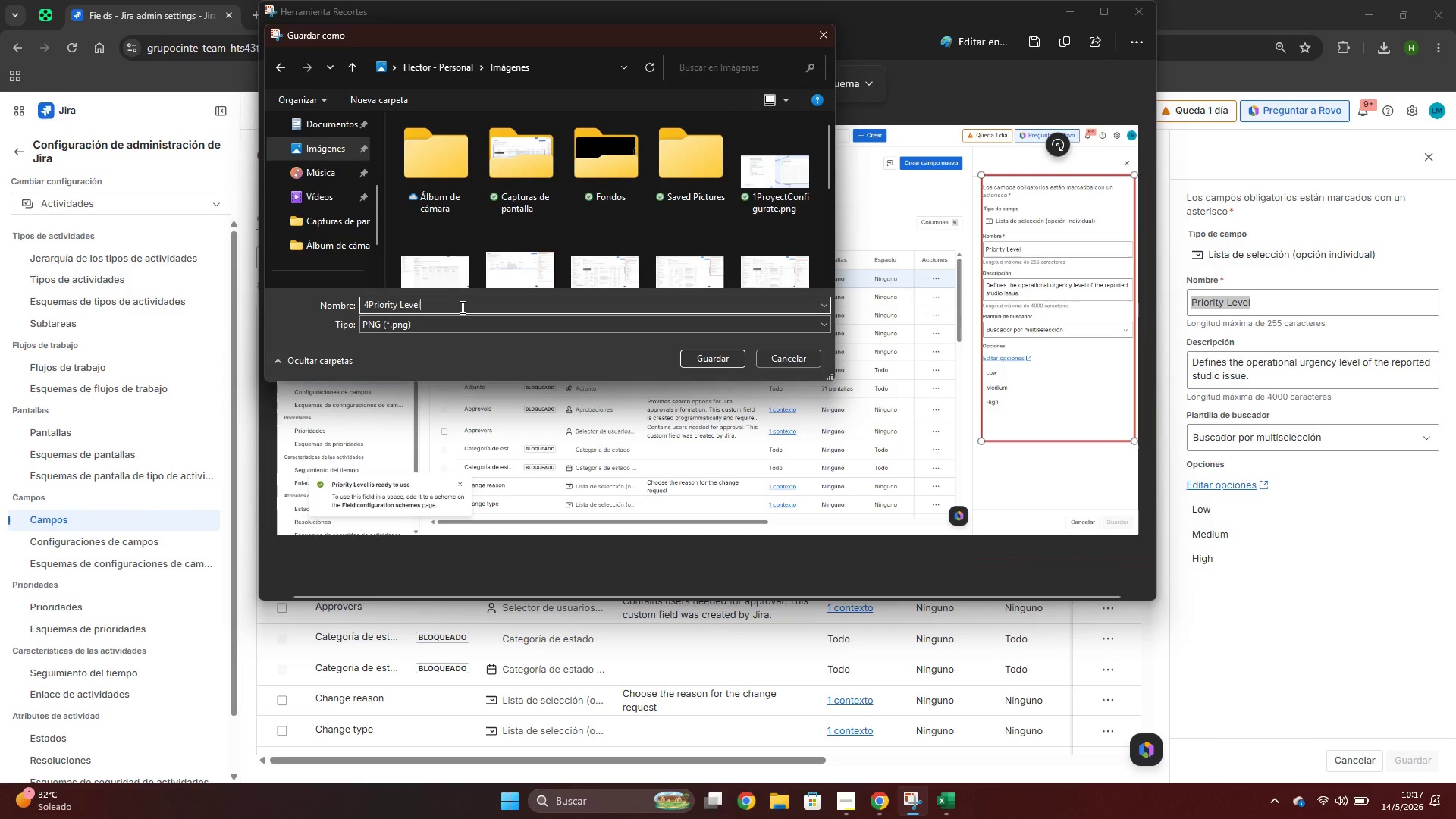 
key(Control+V)
 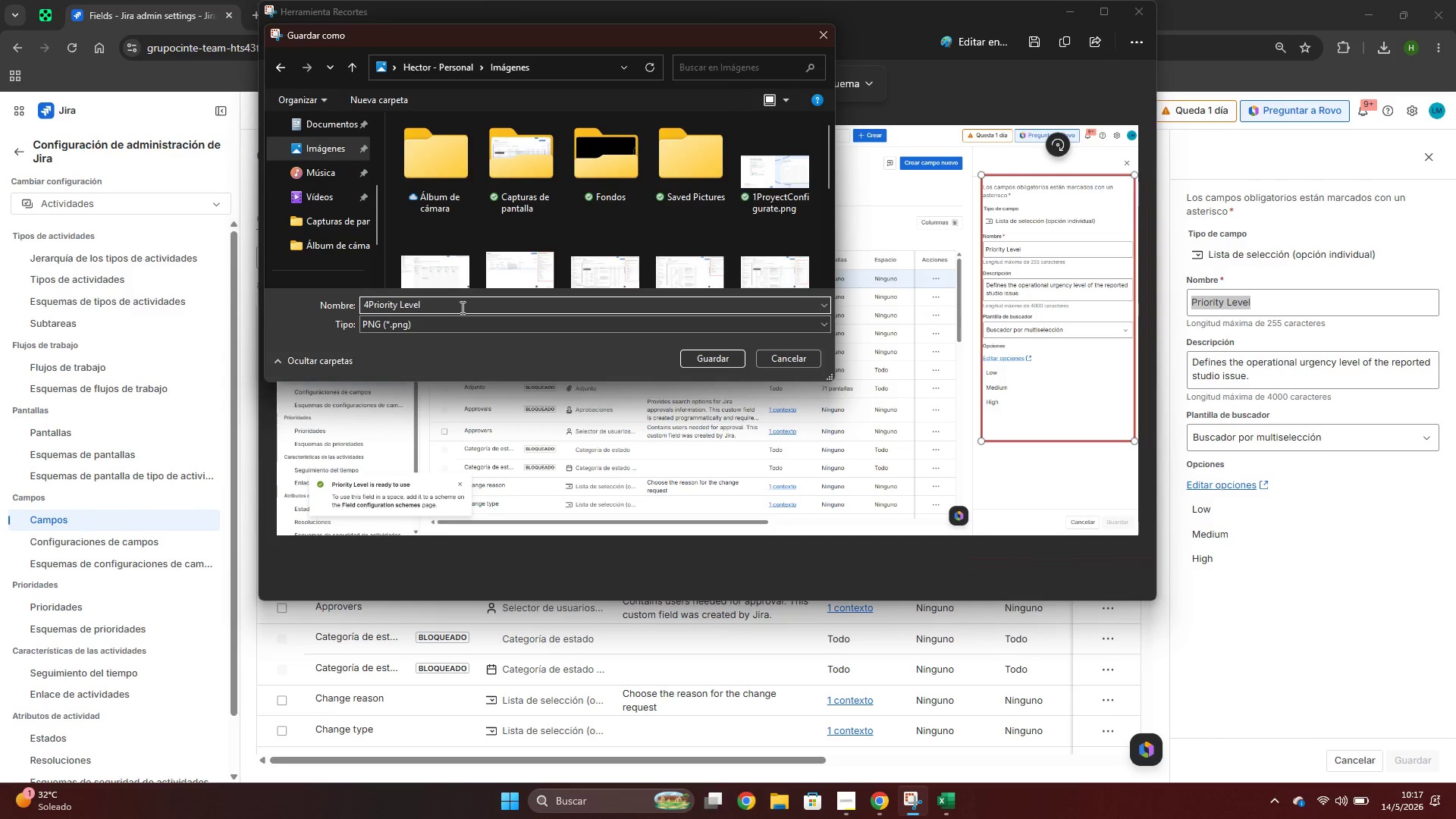 
key(ArrowLeft)
 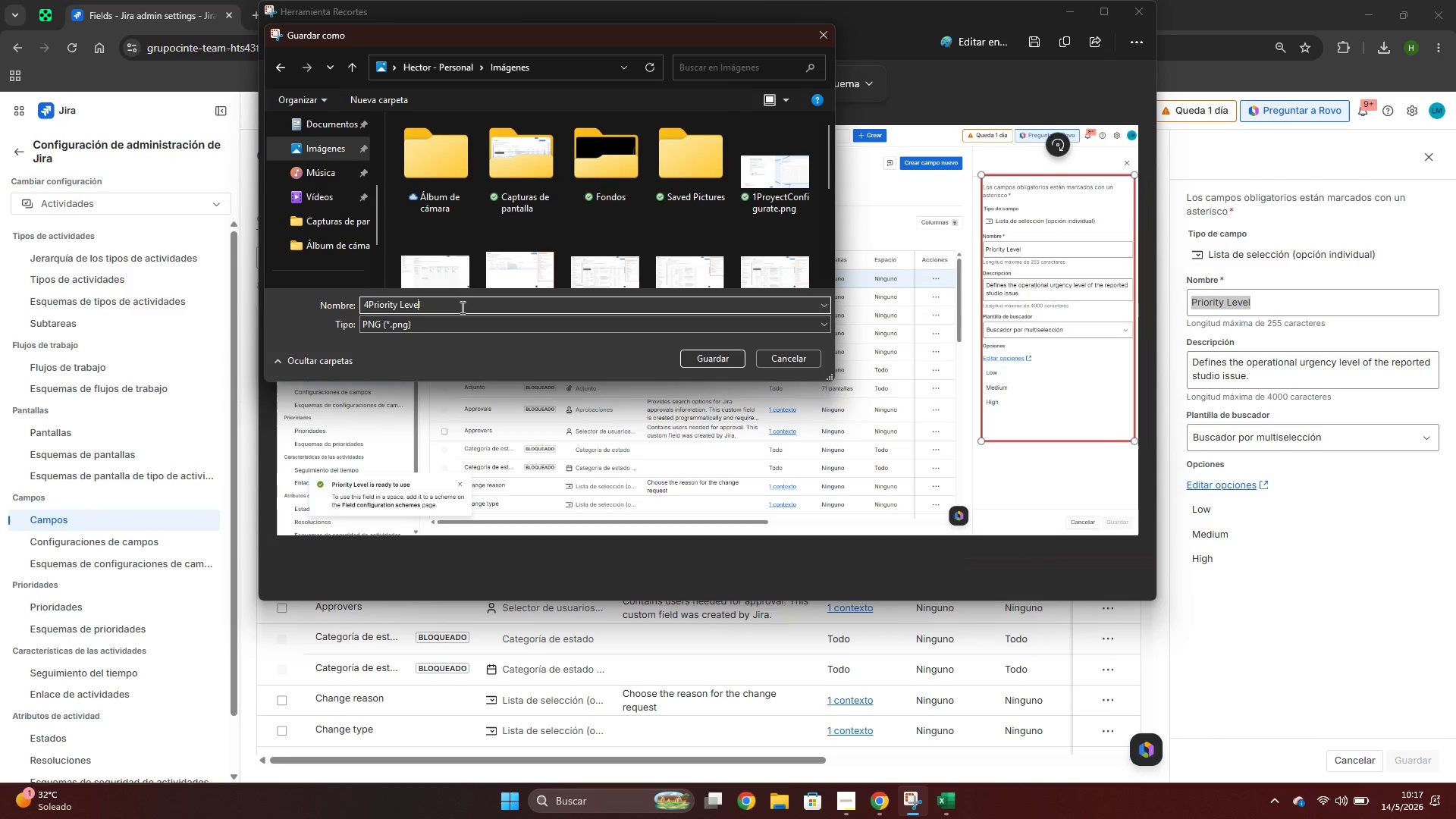 
key(ArrowLeft)
 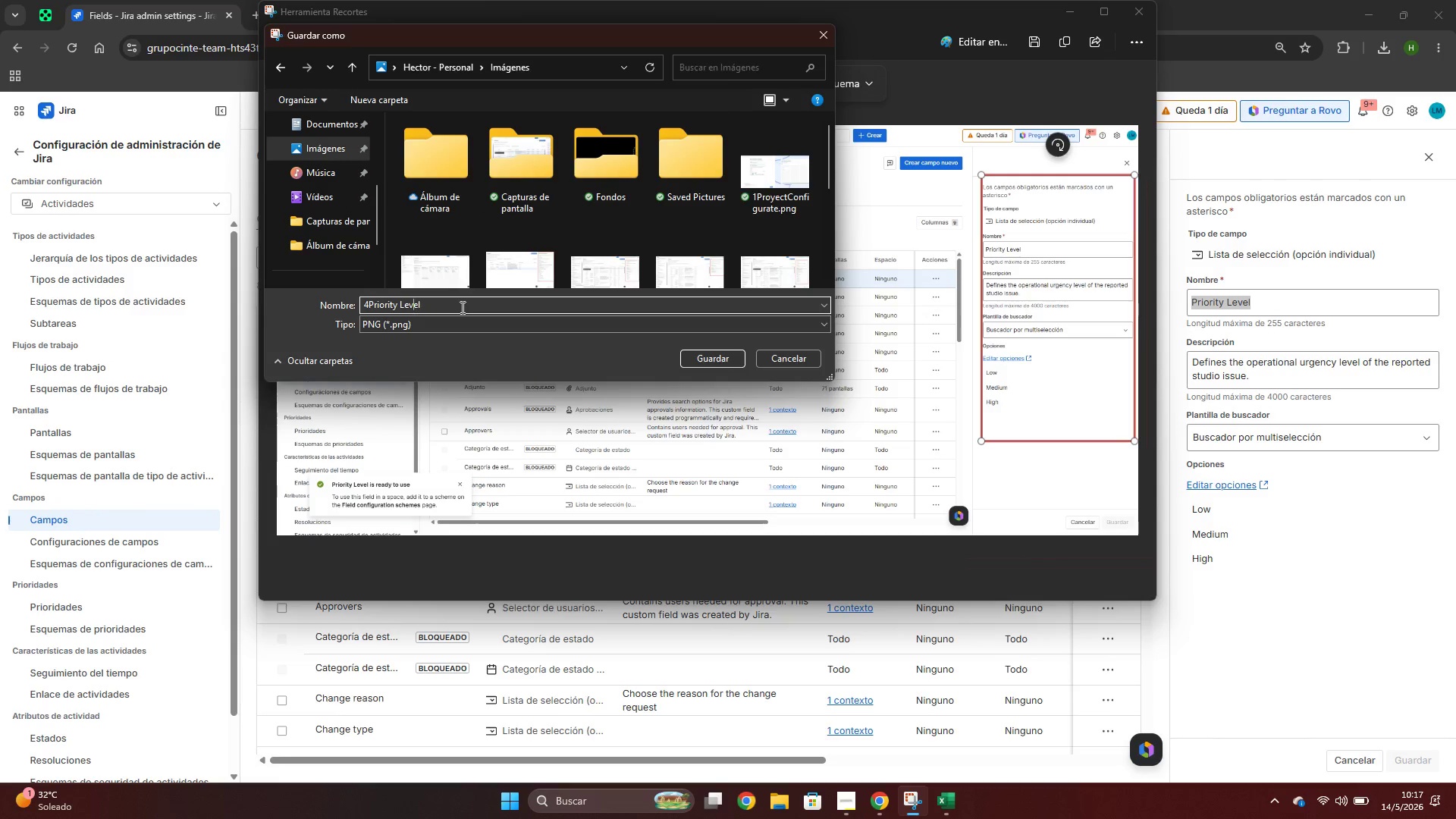 
key(ArrowLeft)
 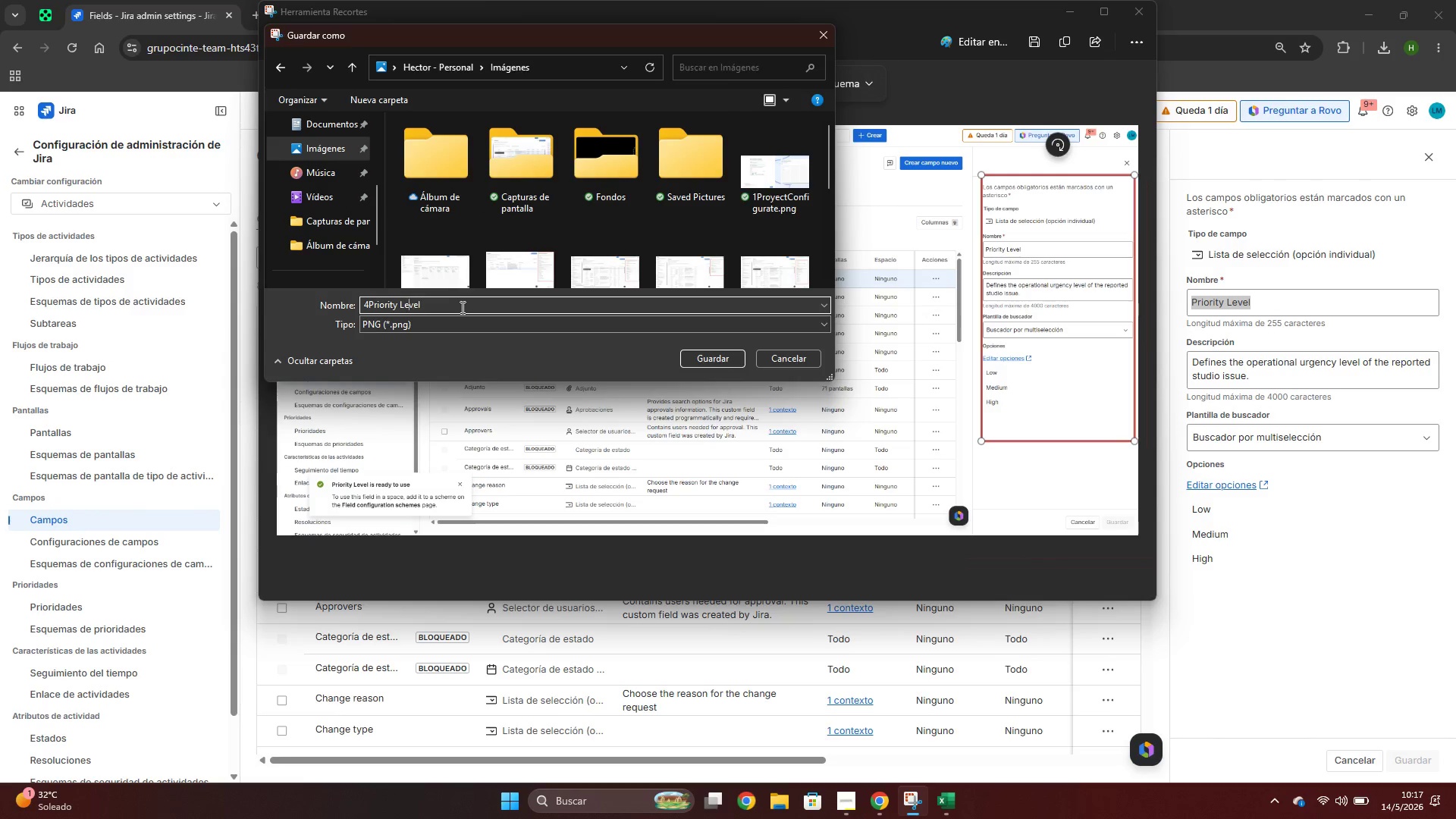 
key(ArrowLeft)
 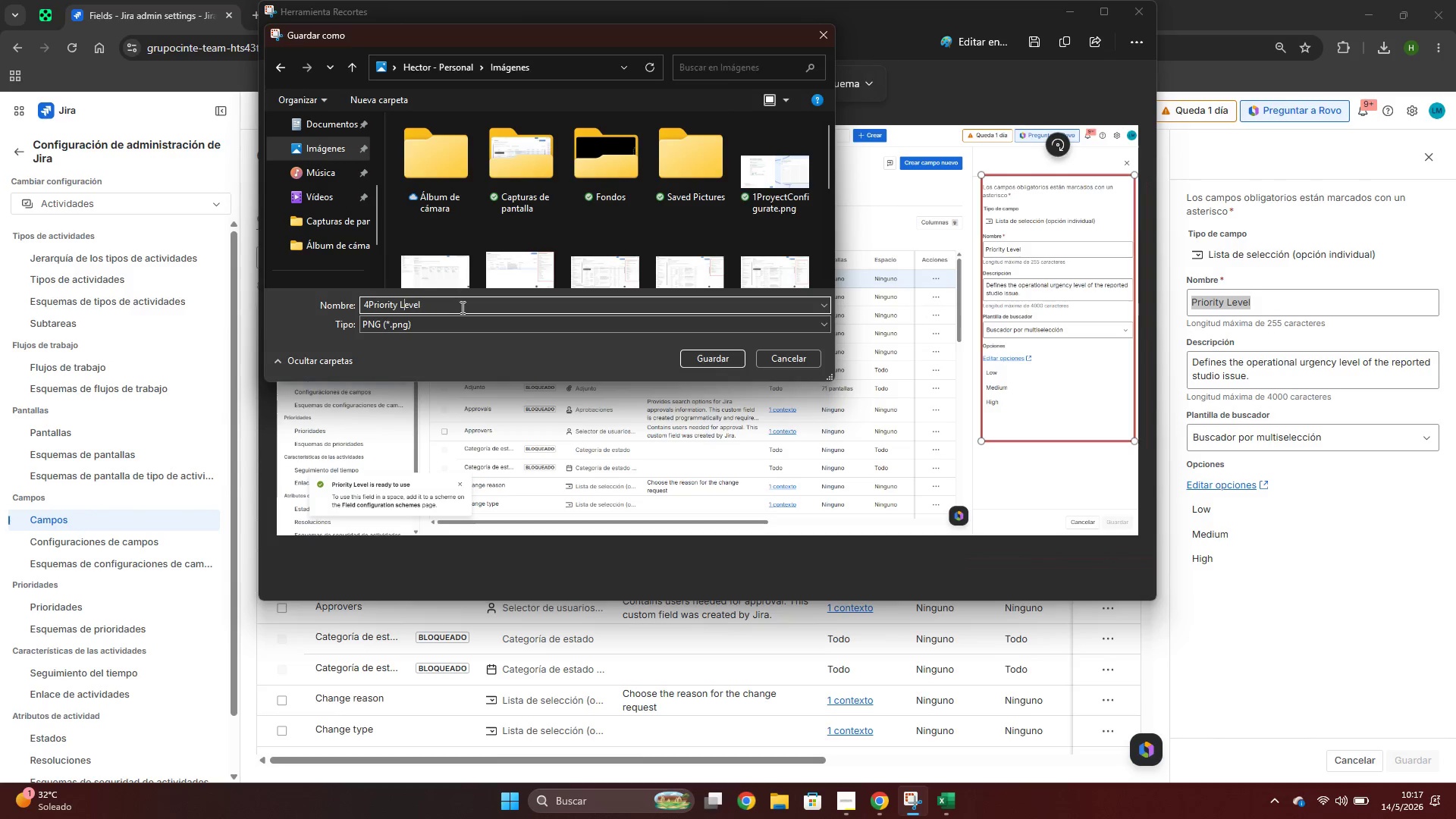 
key(ArrowLeft)
 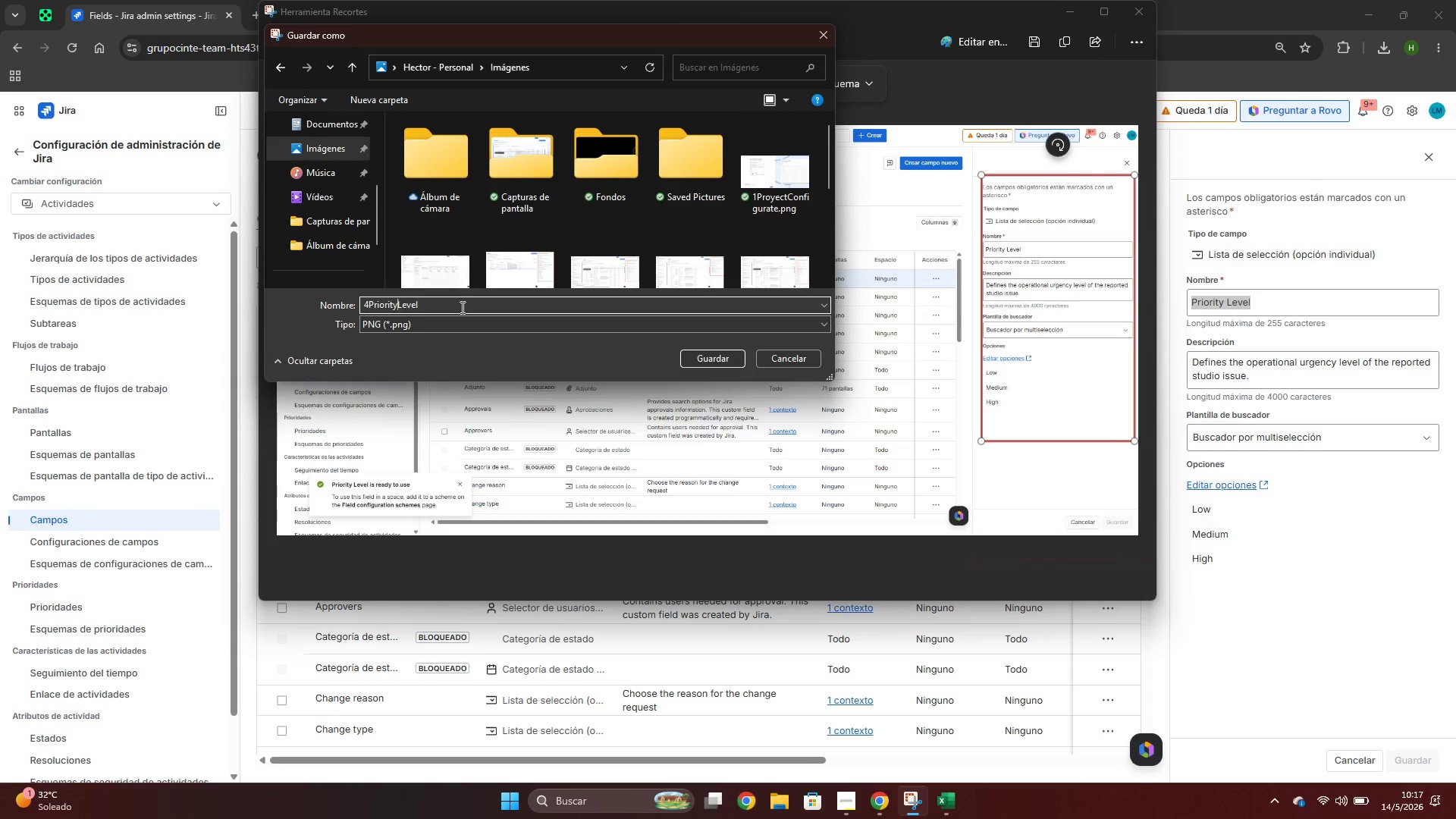 
key(Backspace)
 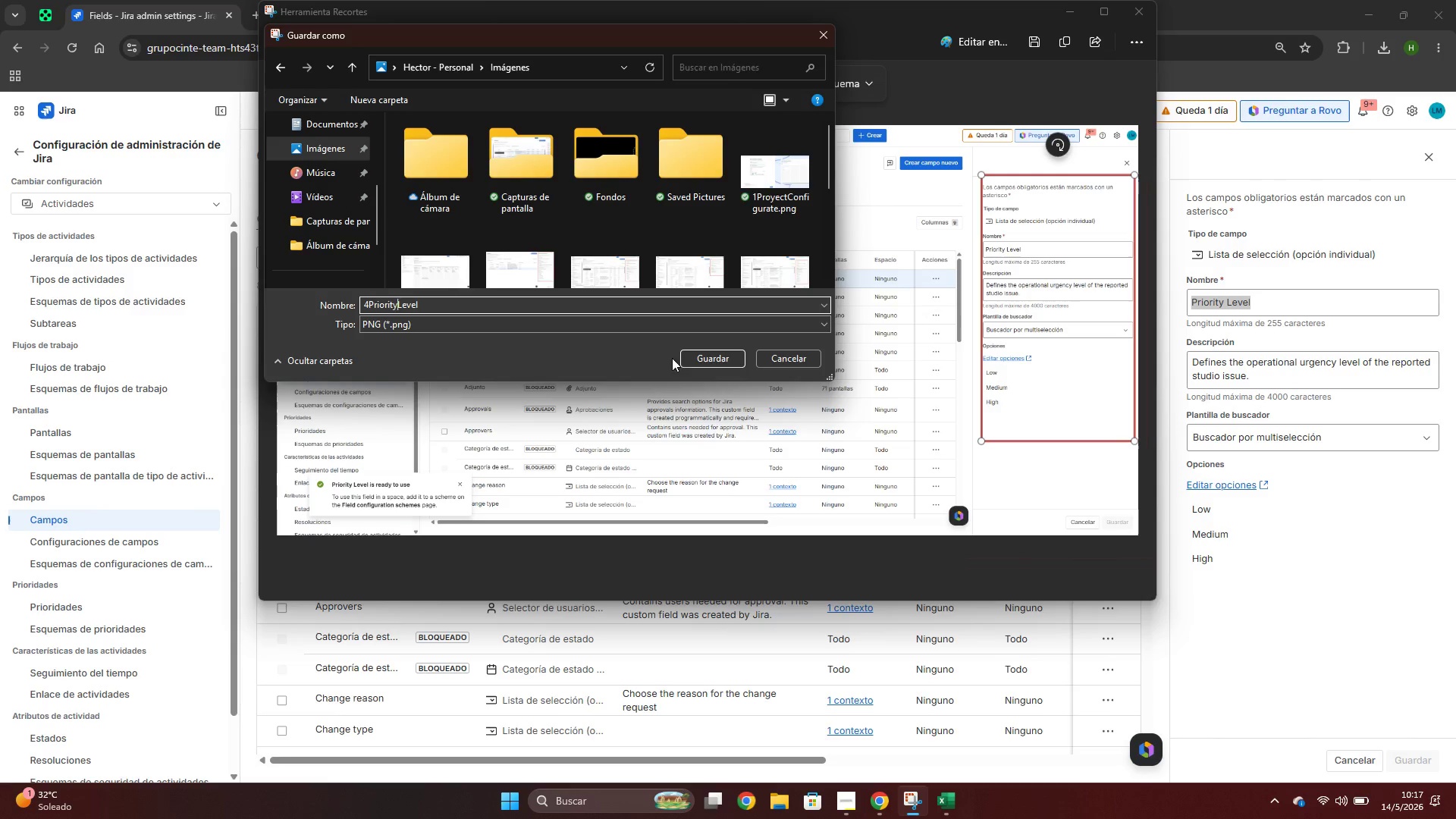 
left_click([686, 362])
 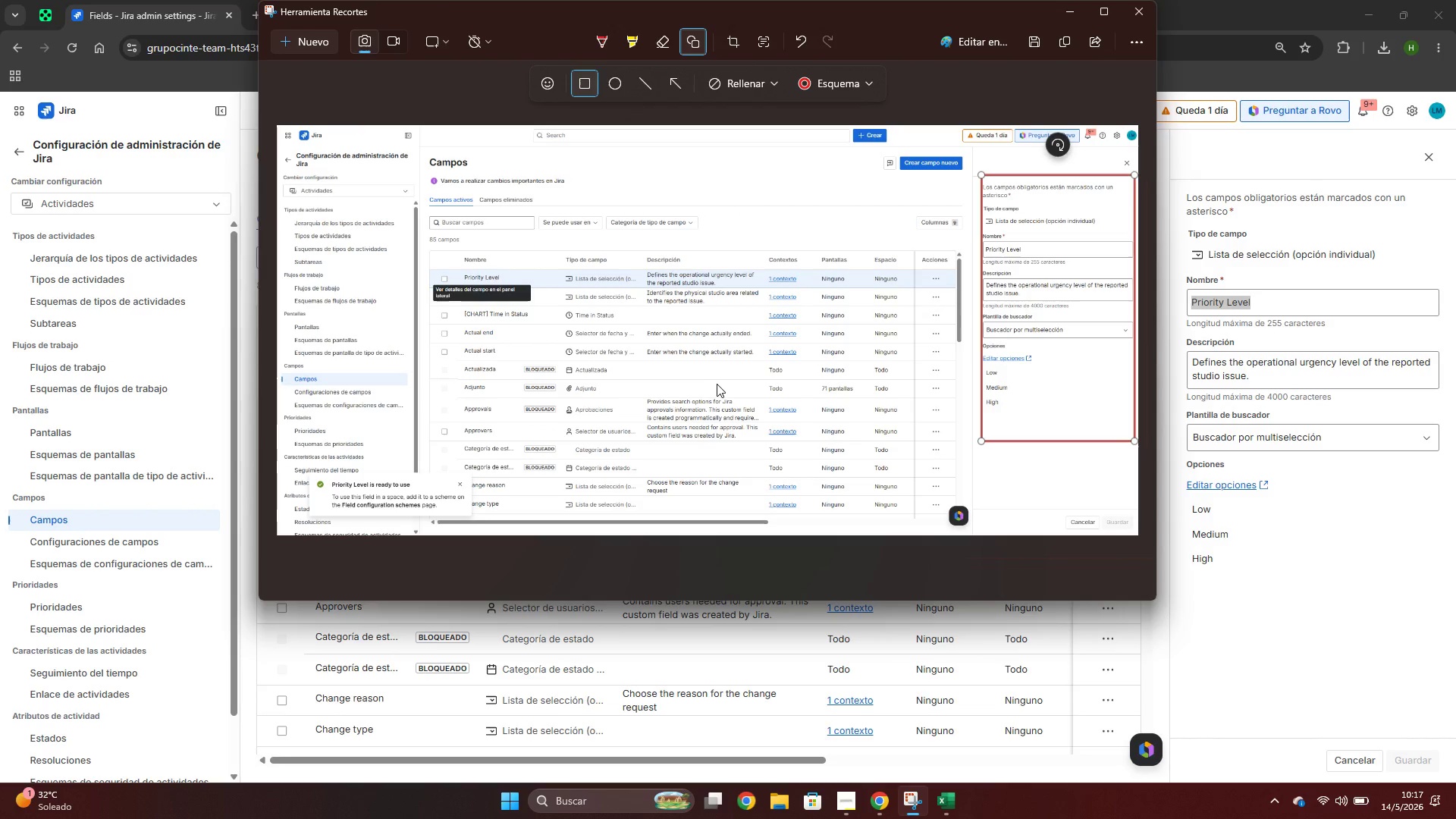 
left_click([1316, 519])
 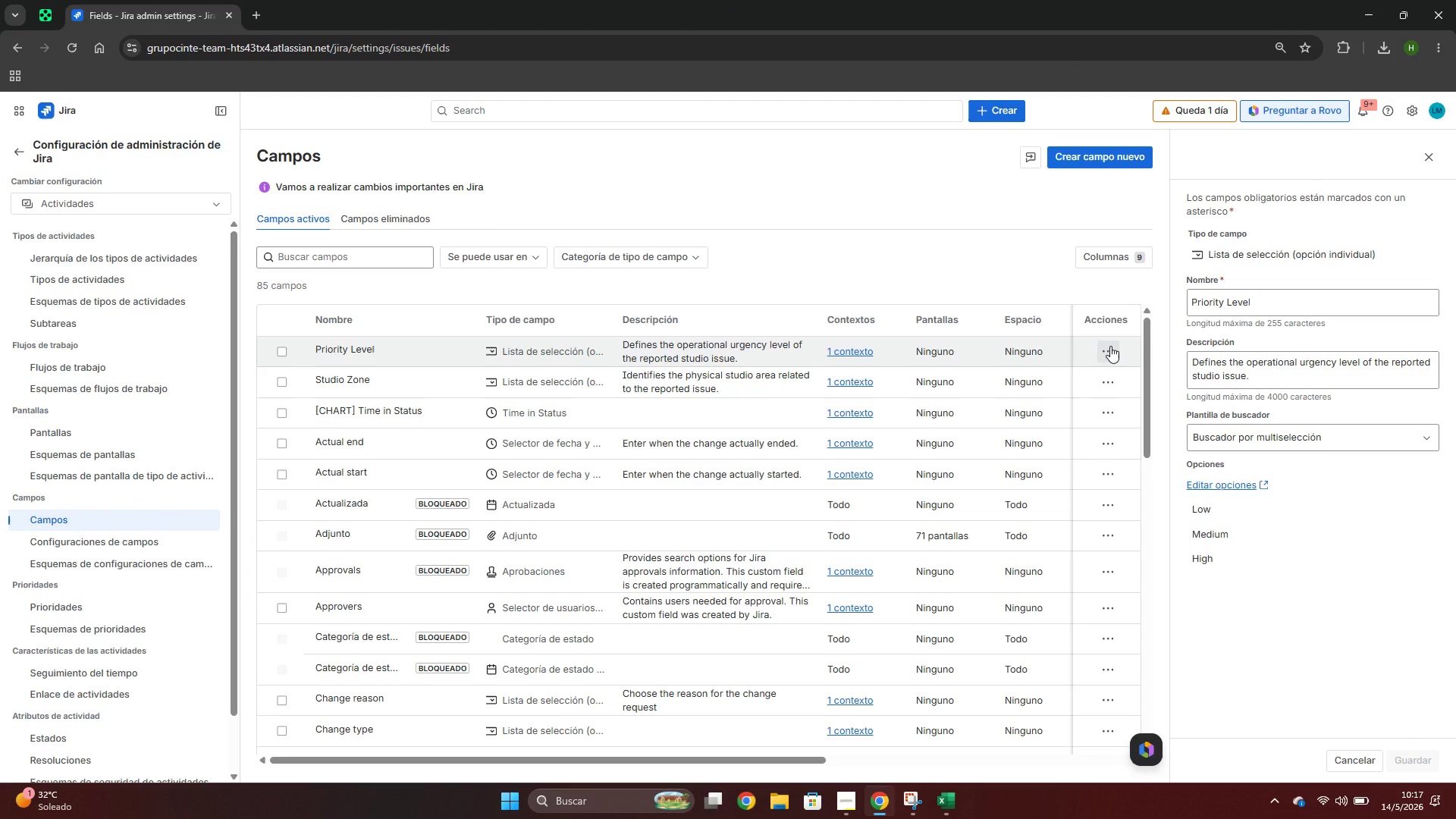 
key(Meta+Shift+S)
 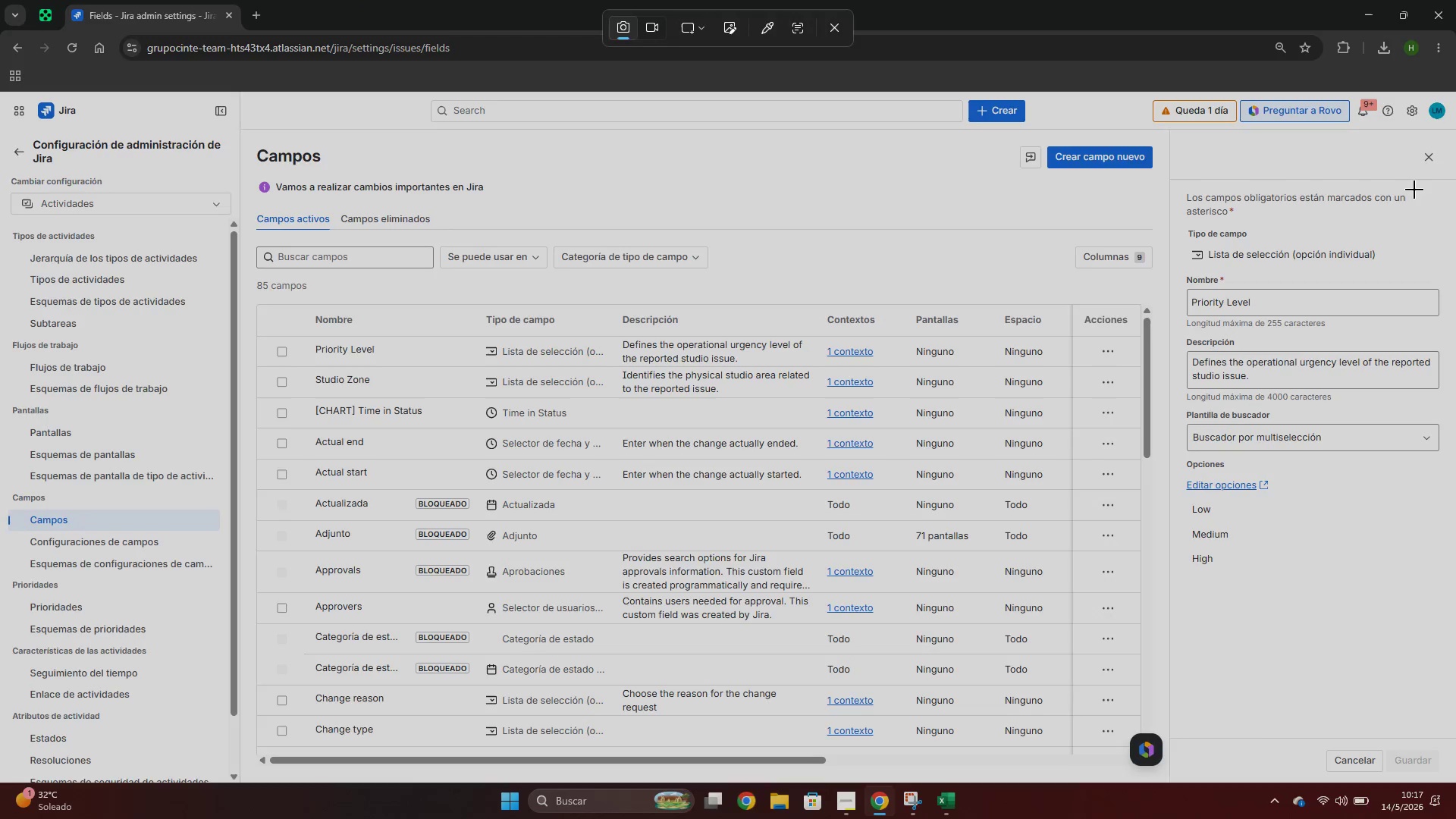 
key(Escape)
 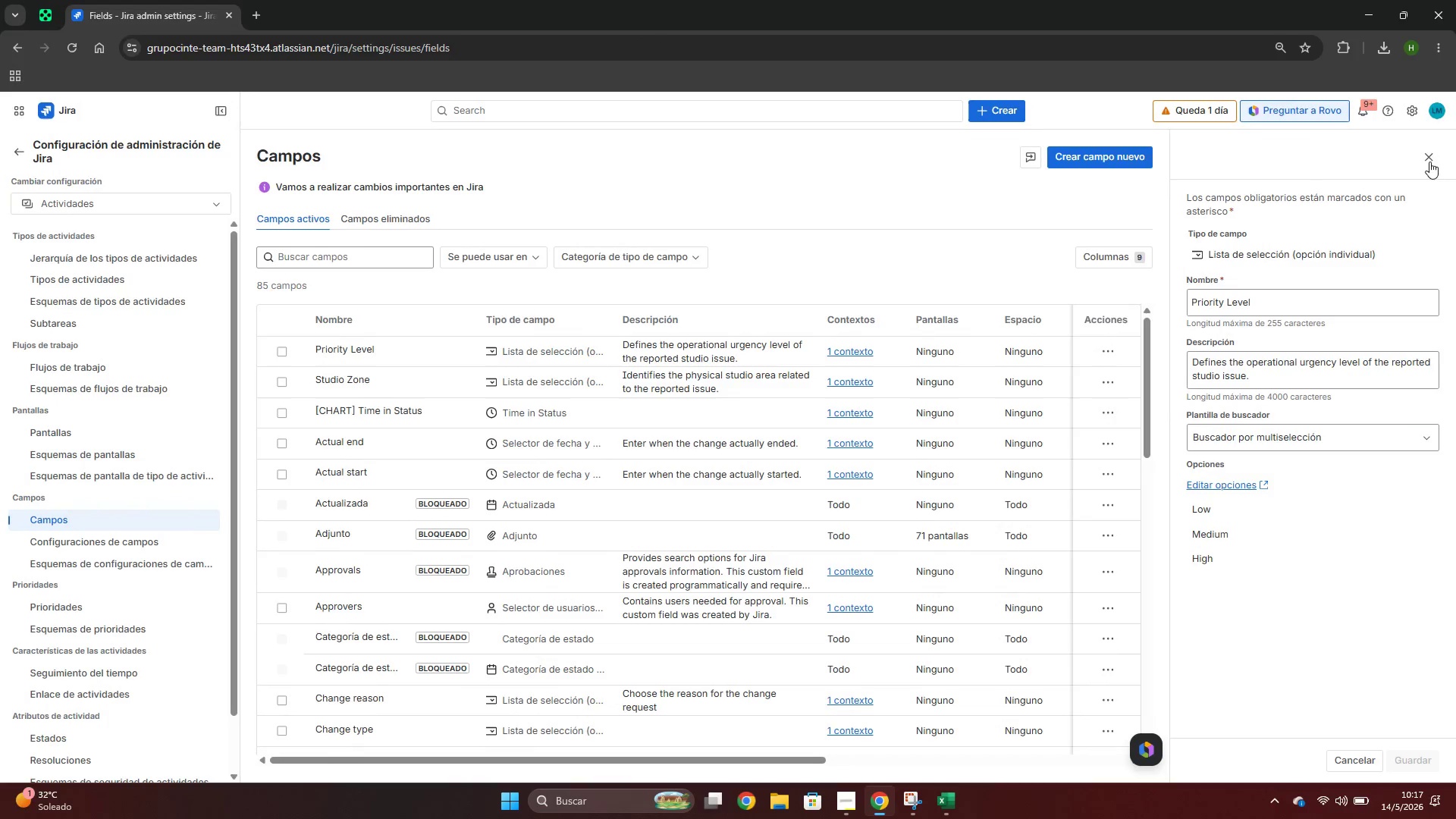 
left_click([1429, 162])
 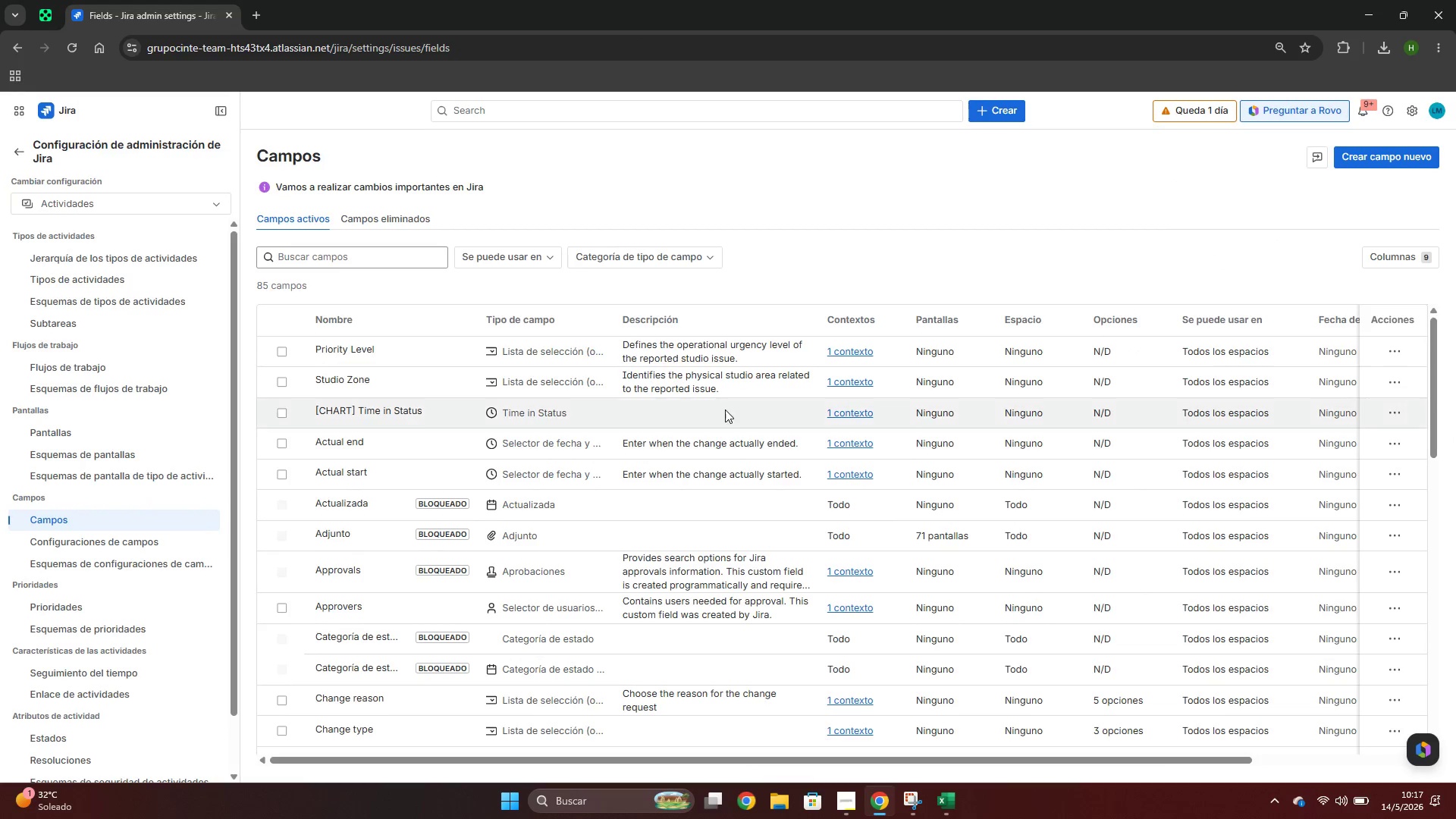 
key(Meta+Shift+ShiftLeft)
 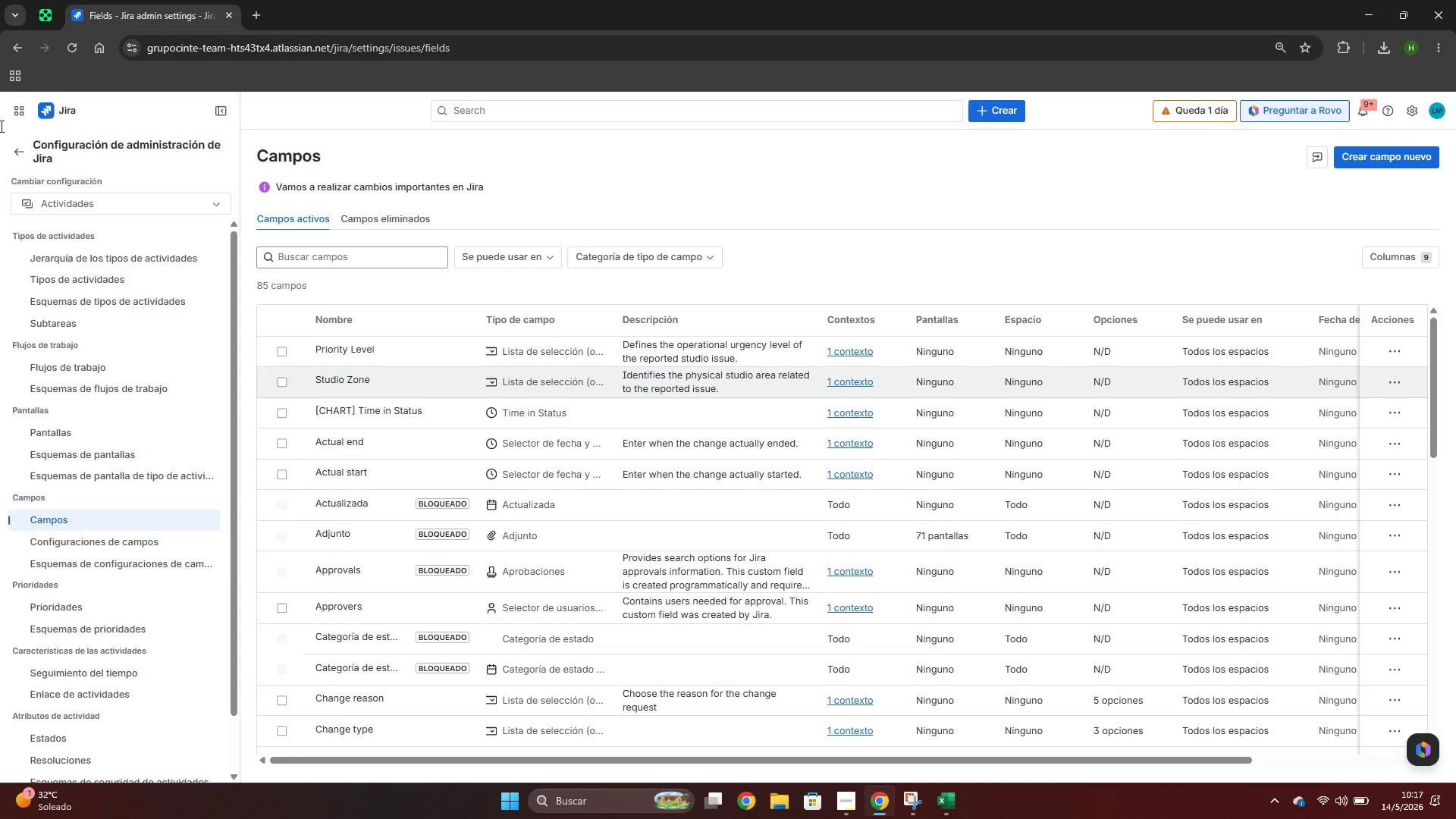 
key(Meta+Shift+S)
 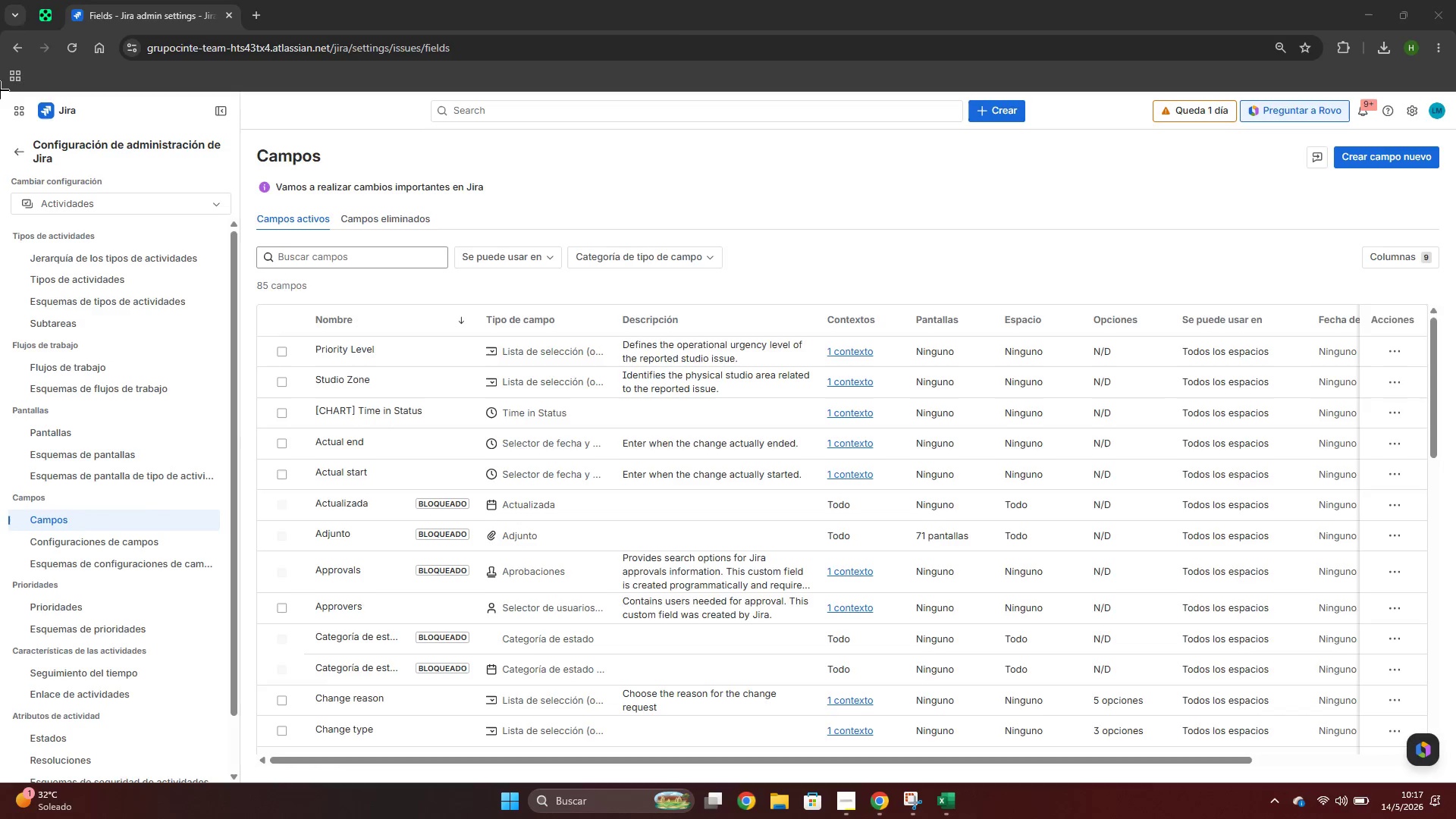 
left_click_drag(start_coordinate=[0, 90], to_coordinate=[1454, 775])
 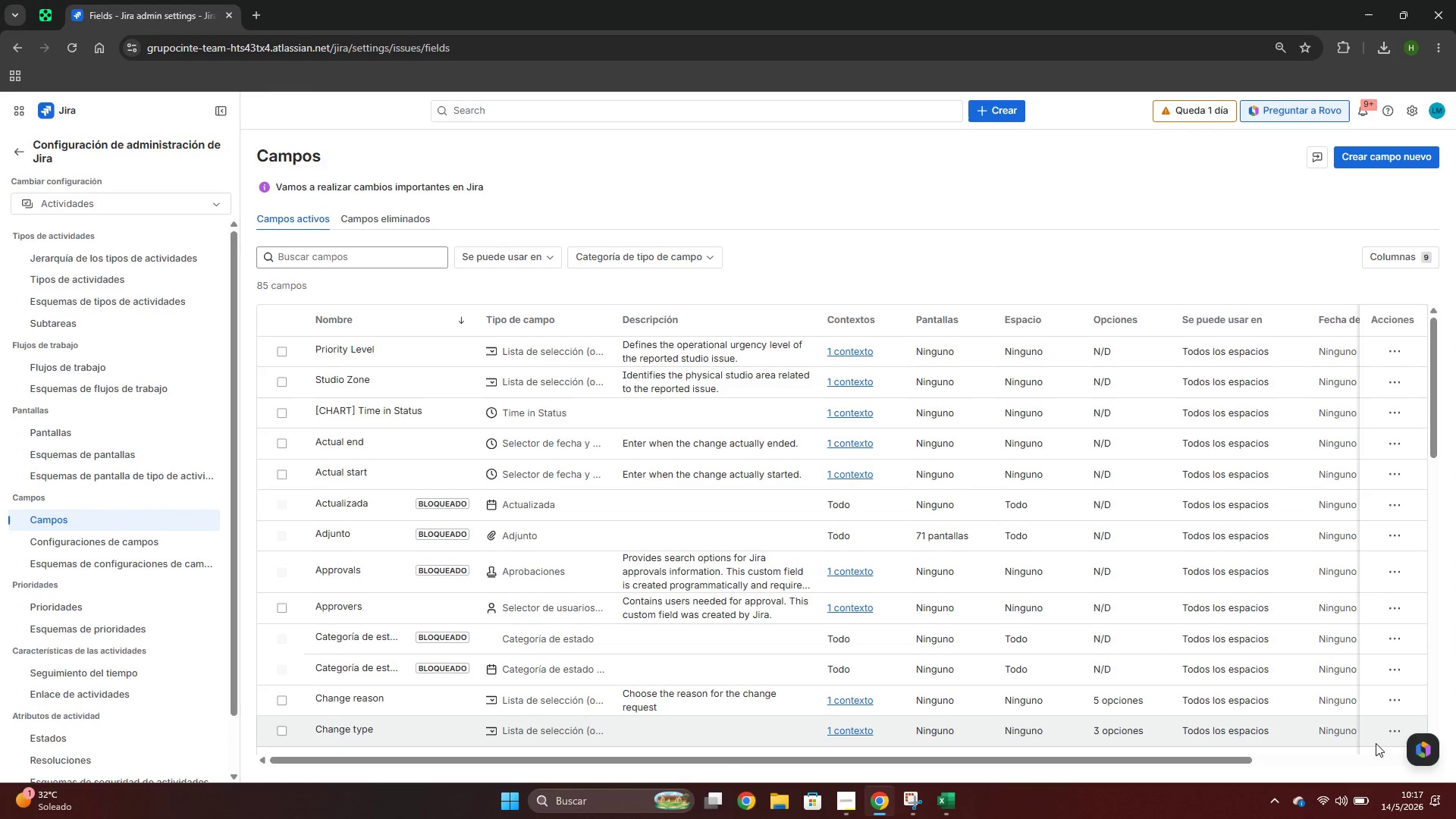 
mouse_move([1373, 750])
 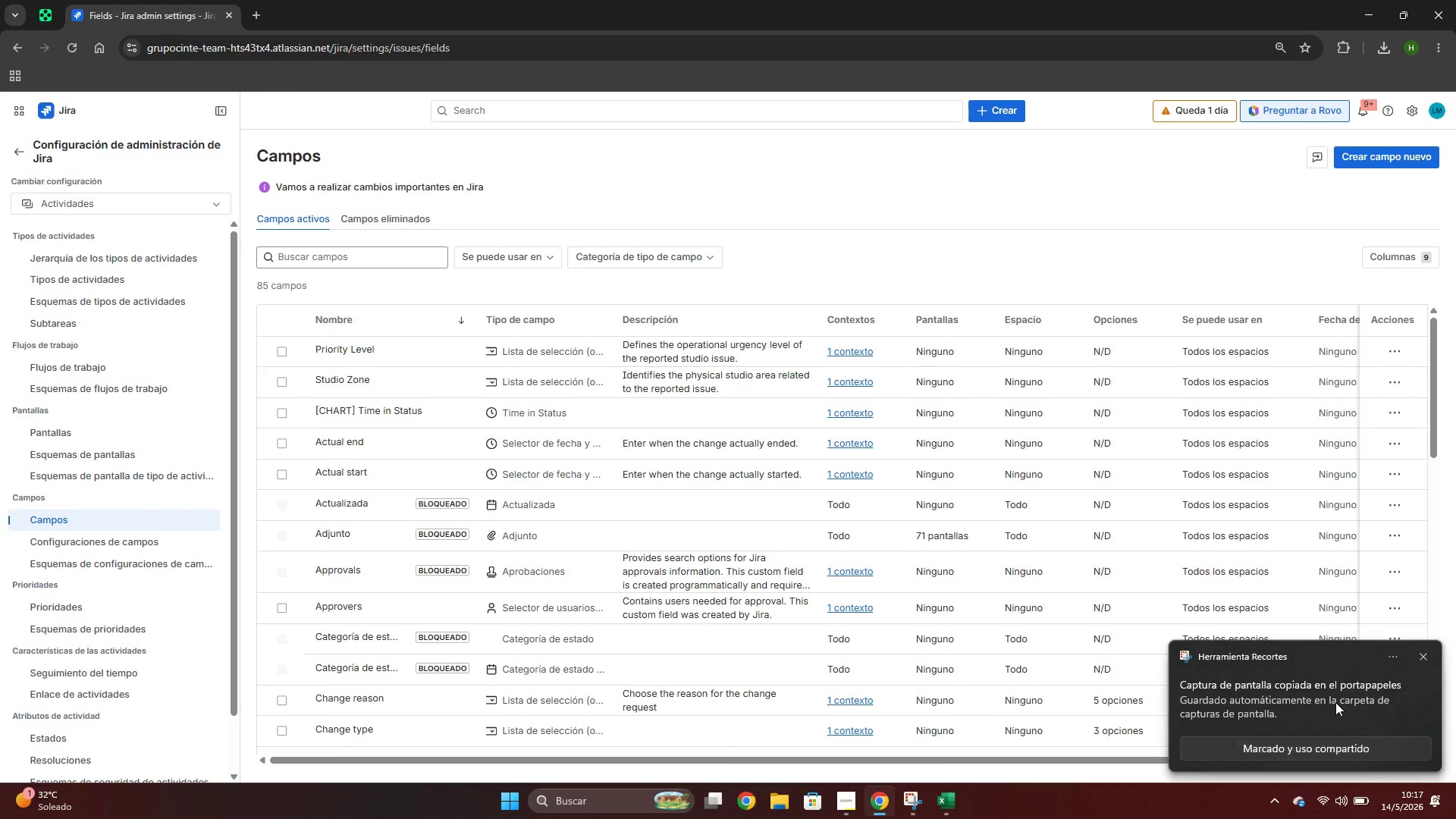 
left_click([1335, 702])
 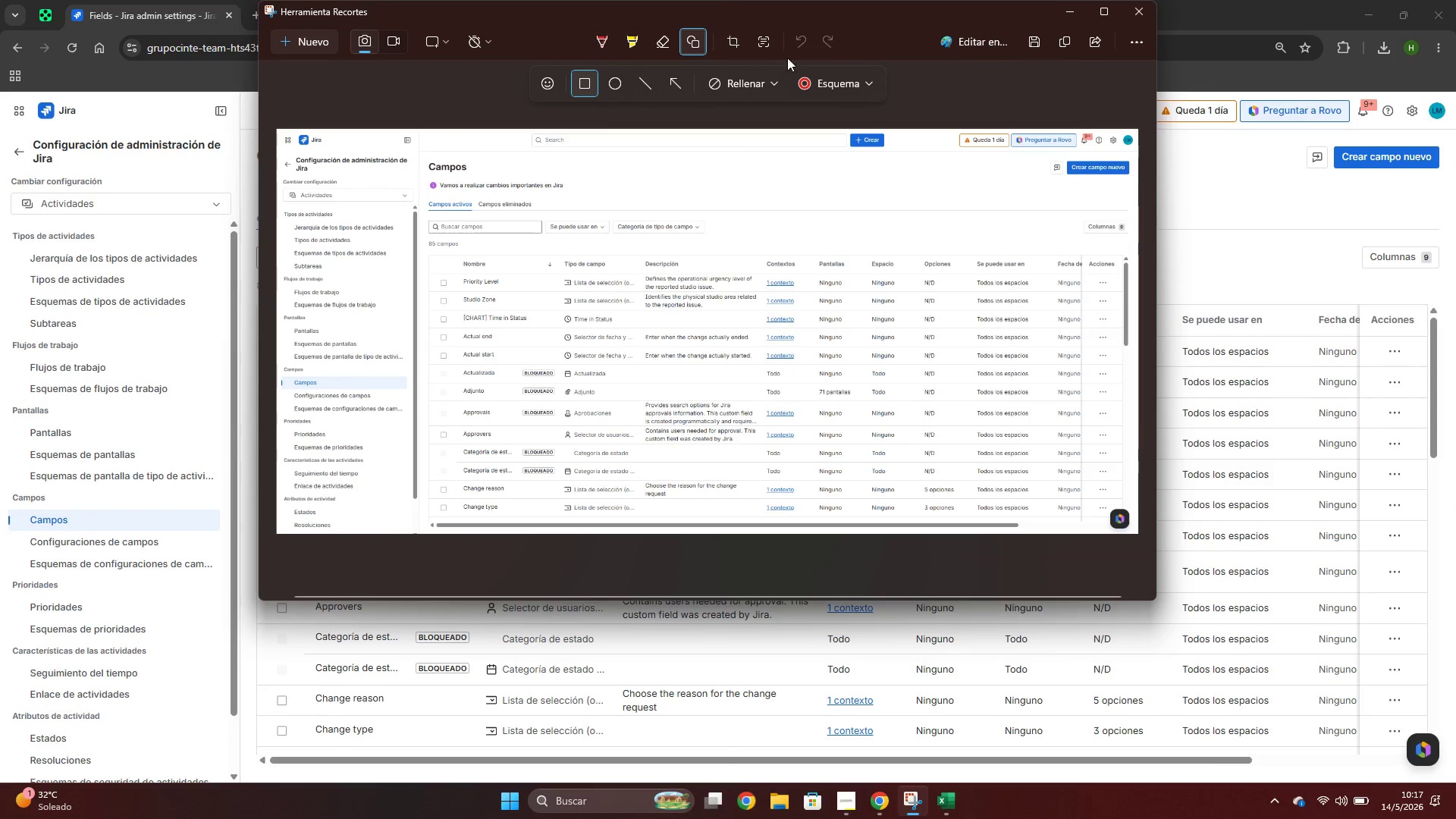 
left_click_drag(start_coordinate=[409, 243], to_coordinate=[1135, 309])
 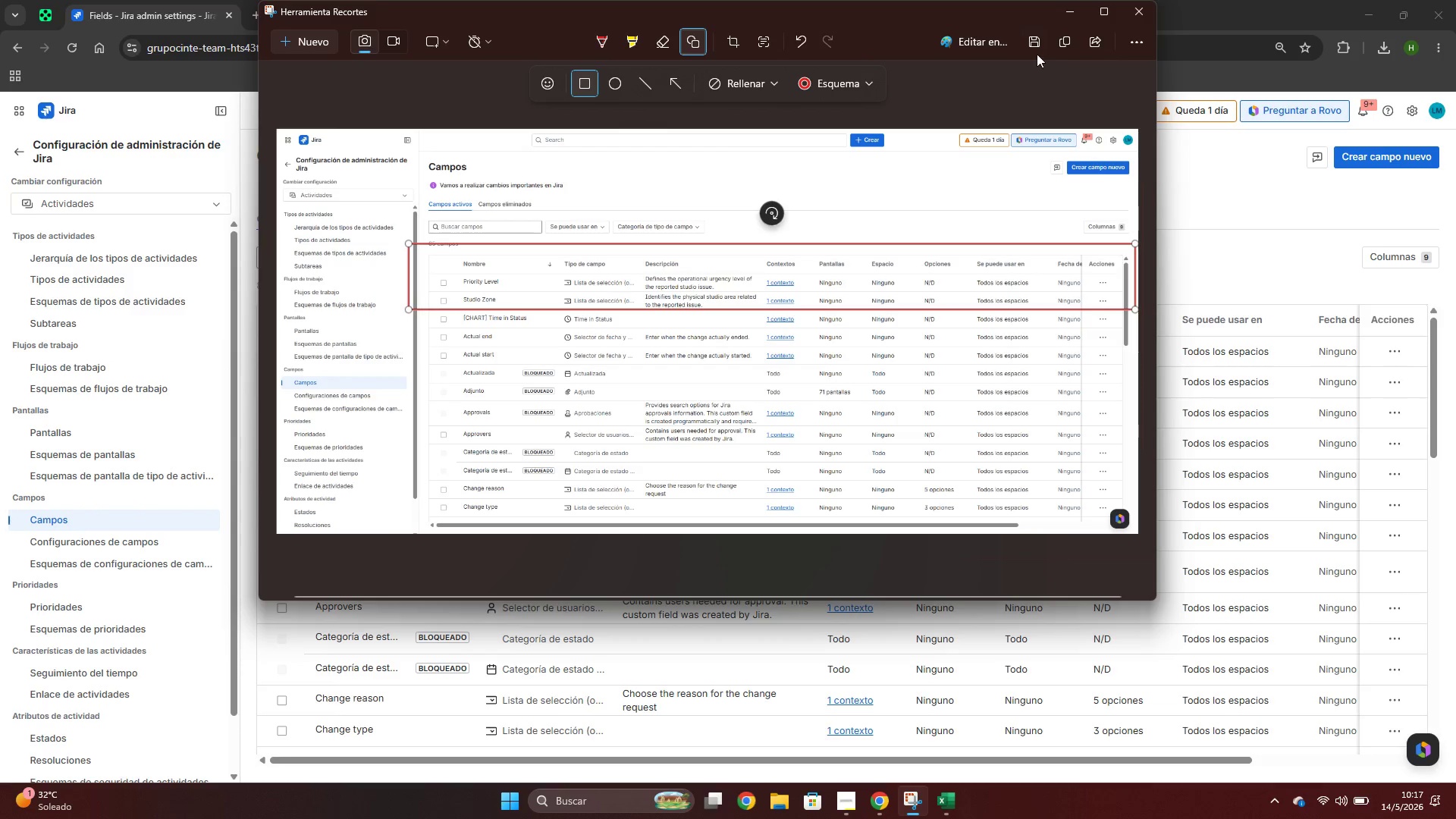 
left_click([1035, 46])
 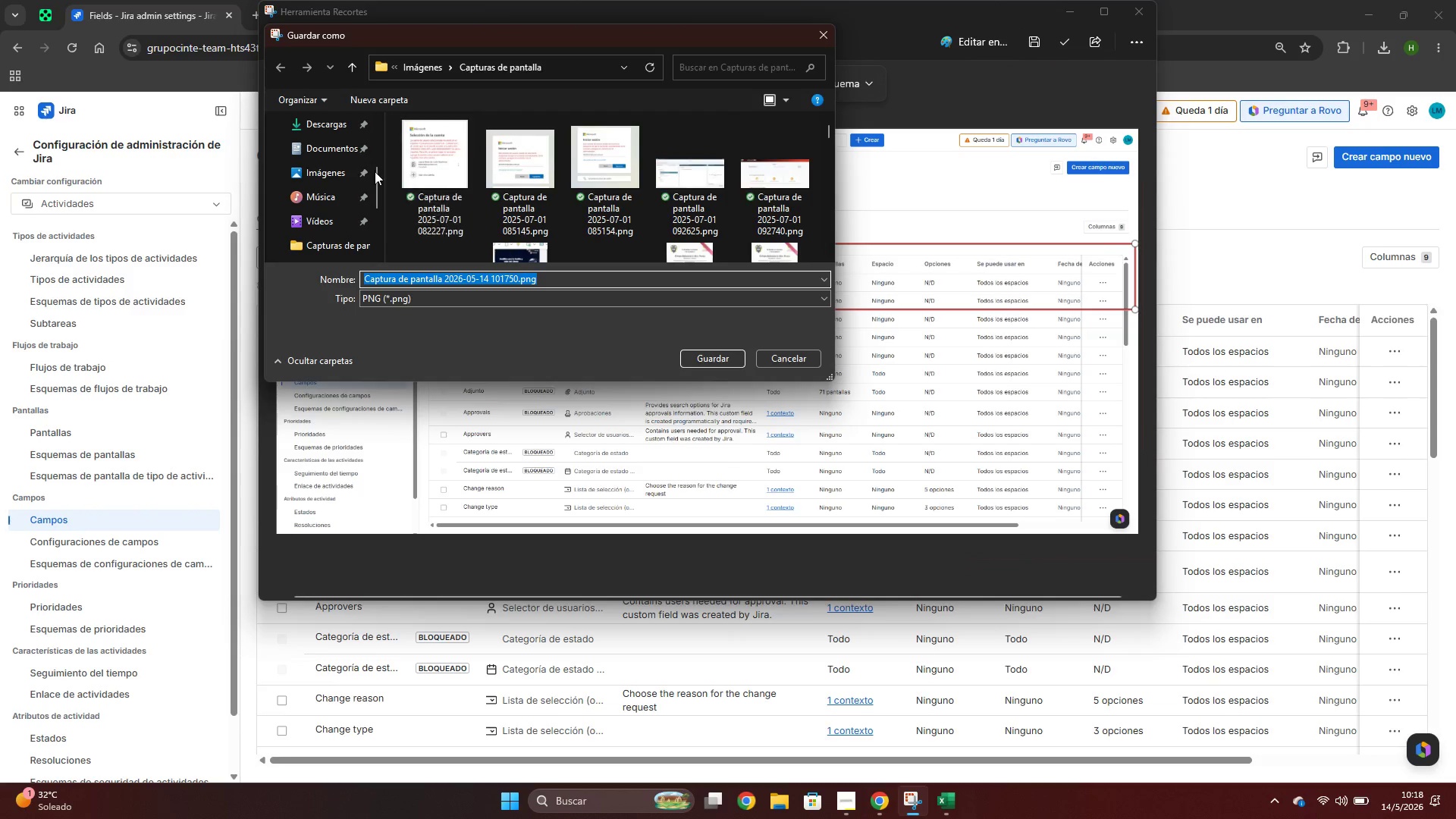 
left_click([301, 168])
 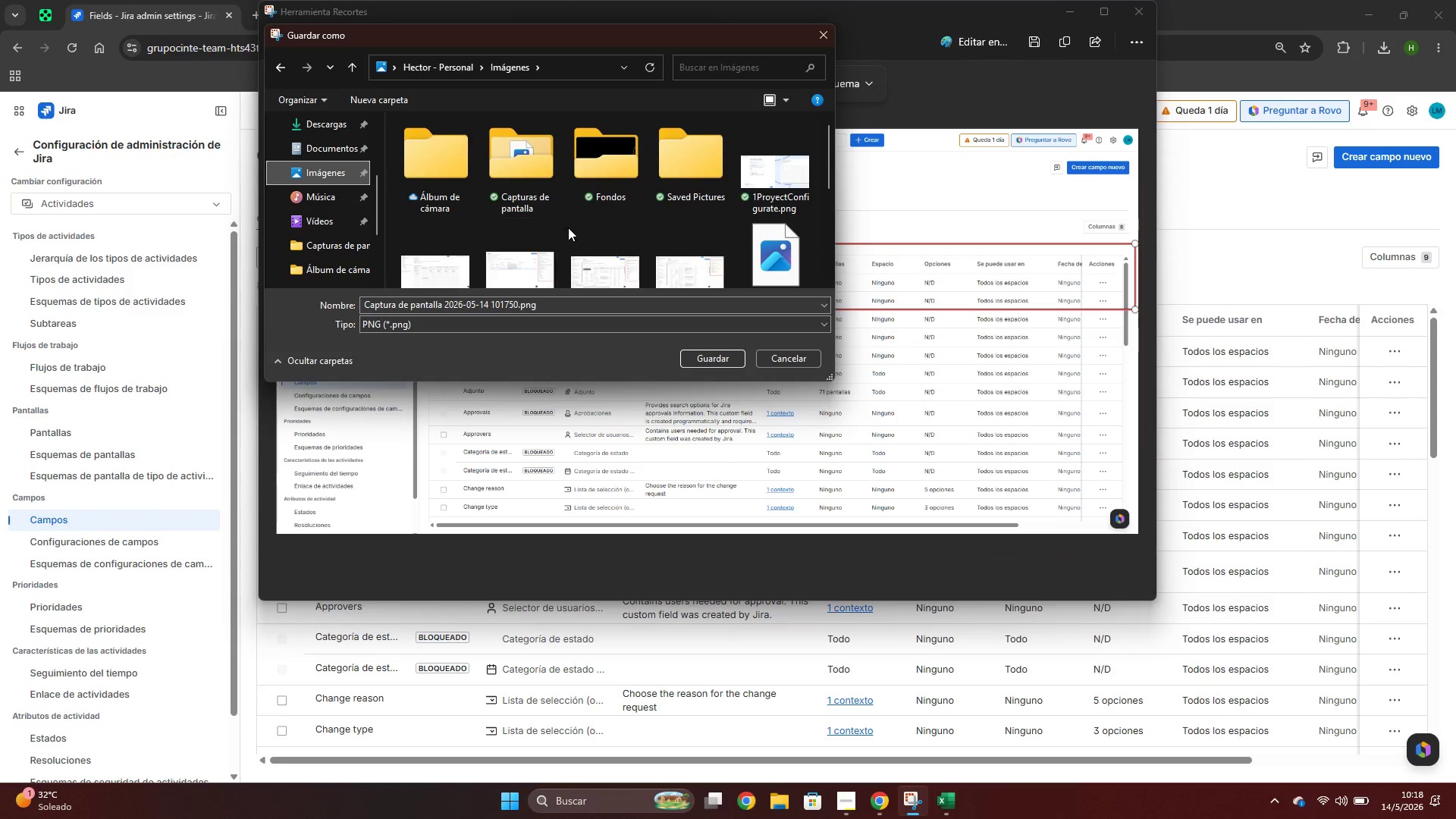 
scroll: coordinate [805, 259], scroll_direction: down, amount: 3.0
 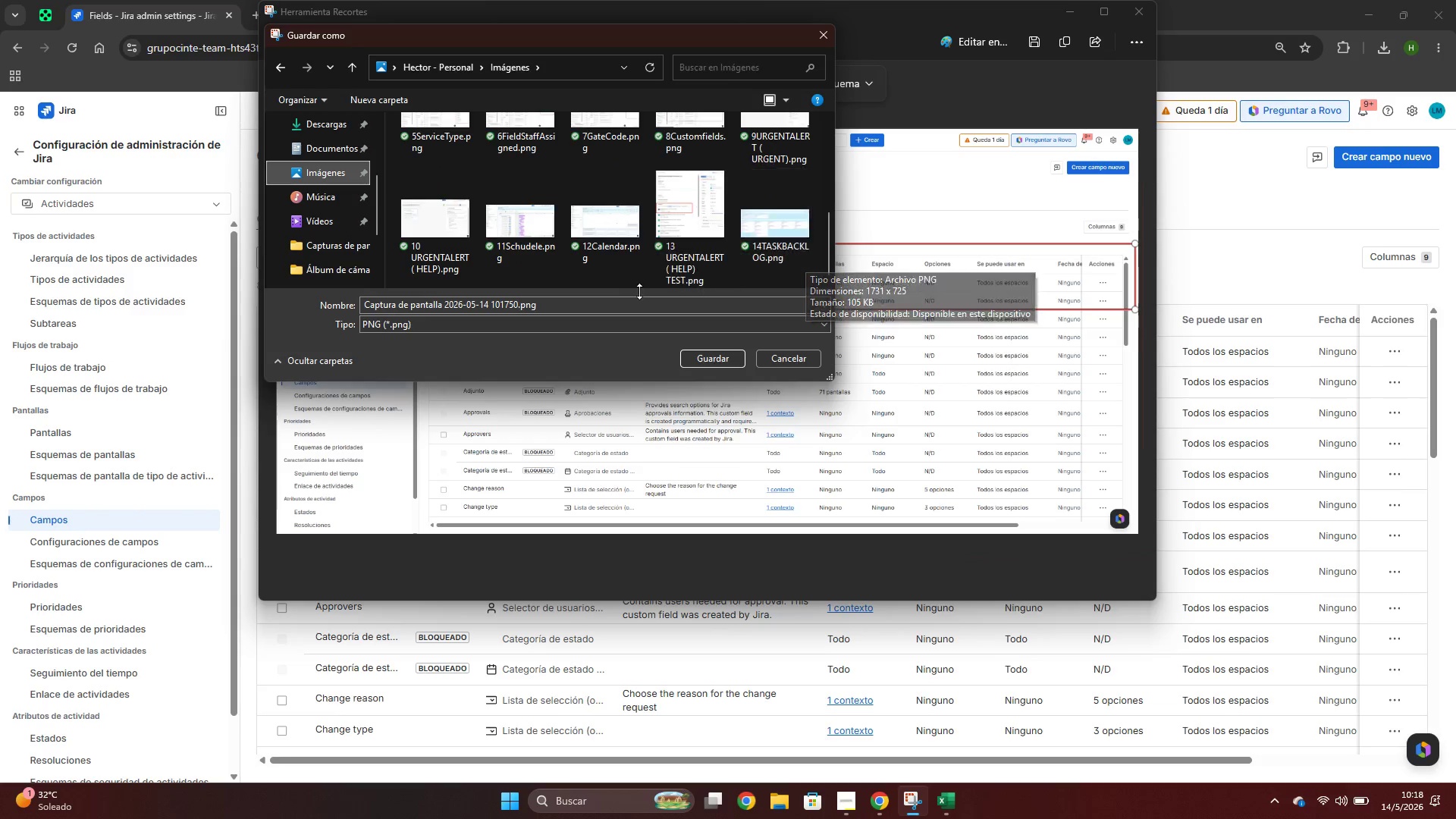 
scroll: coordinate [598, 239], scroll_direction: up, amount: 2.0
 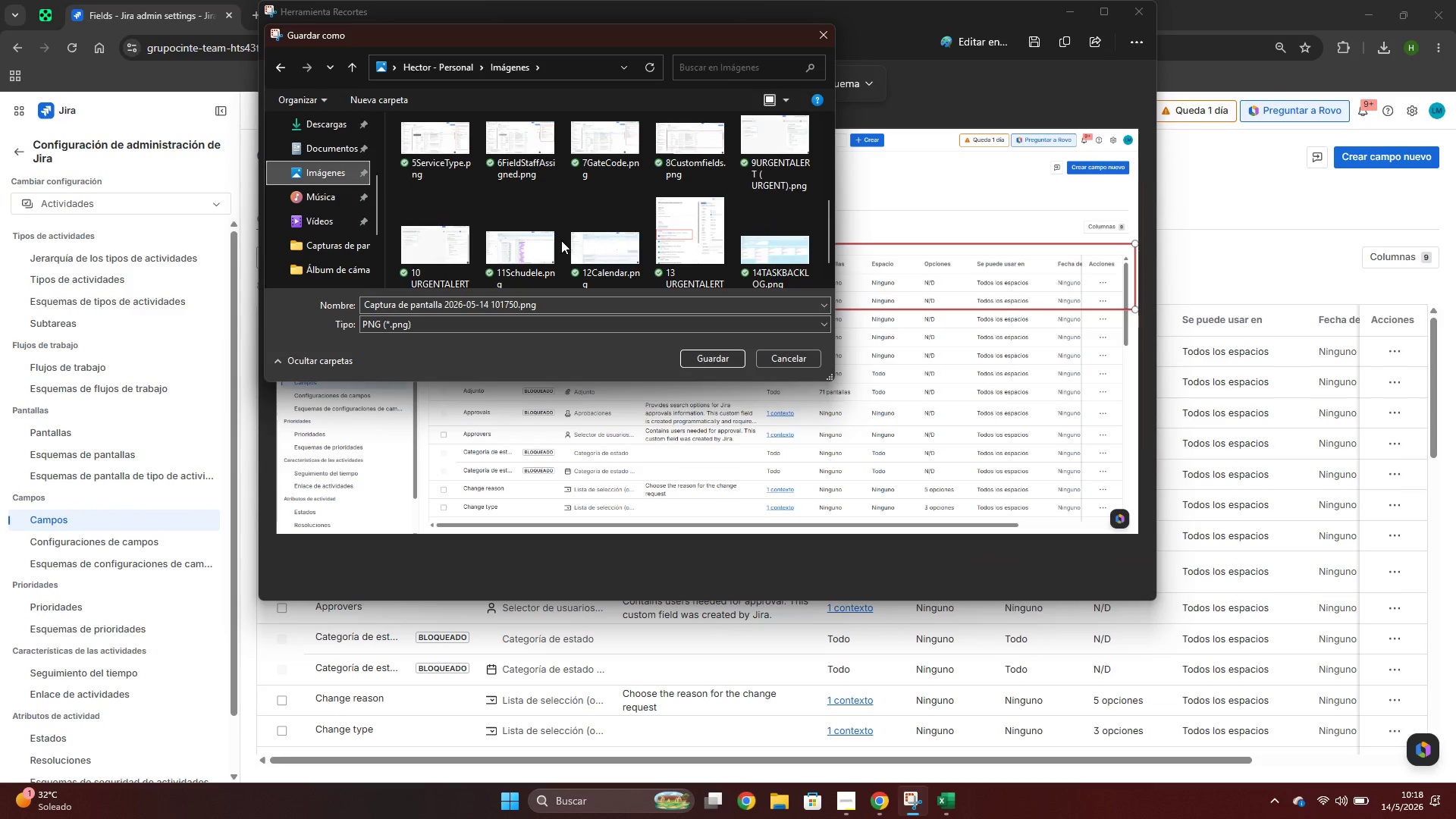 
scroll: coordinate [559, 239], scroll_direction: down, amount: 1.0
 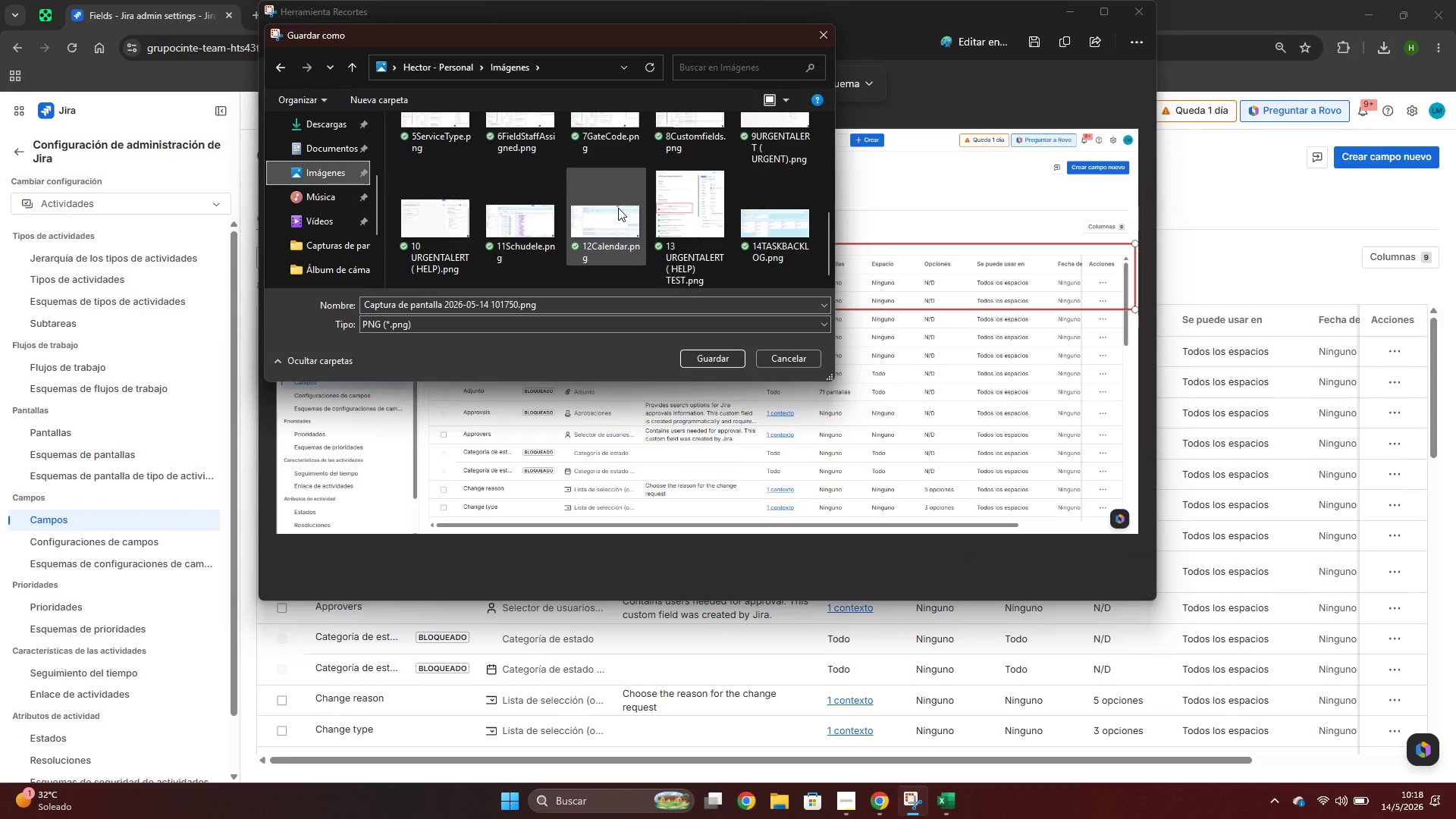 
scroll: coordinate [618, 208], scroll_direction: up, amount: 1.0
 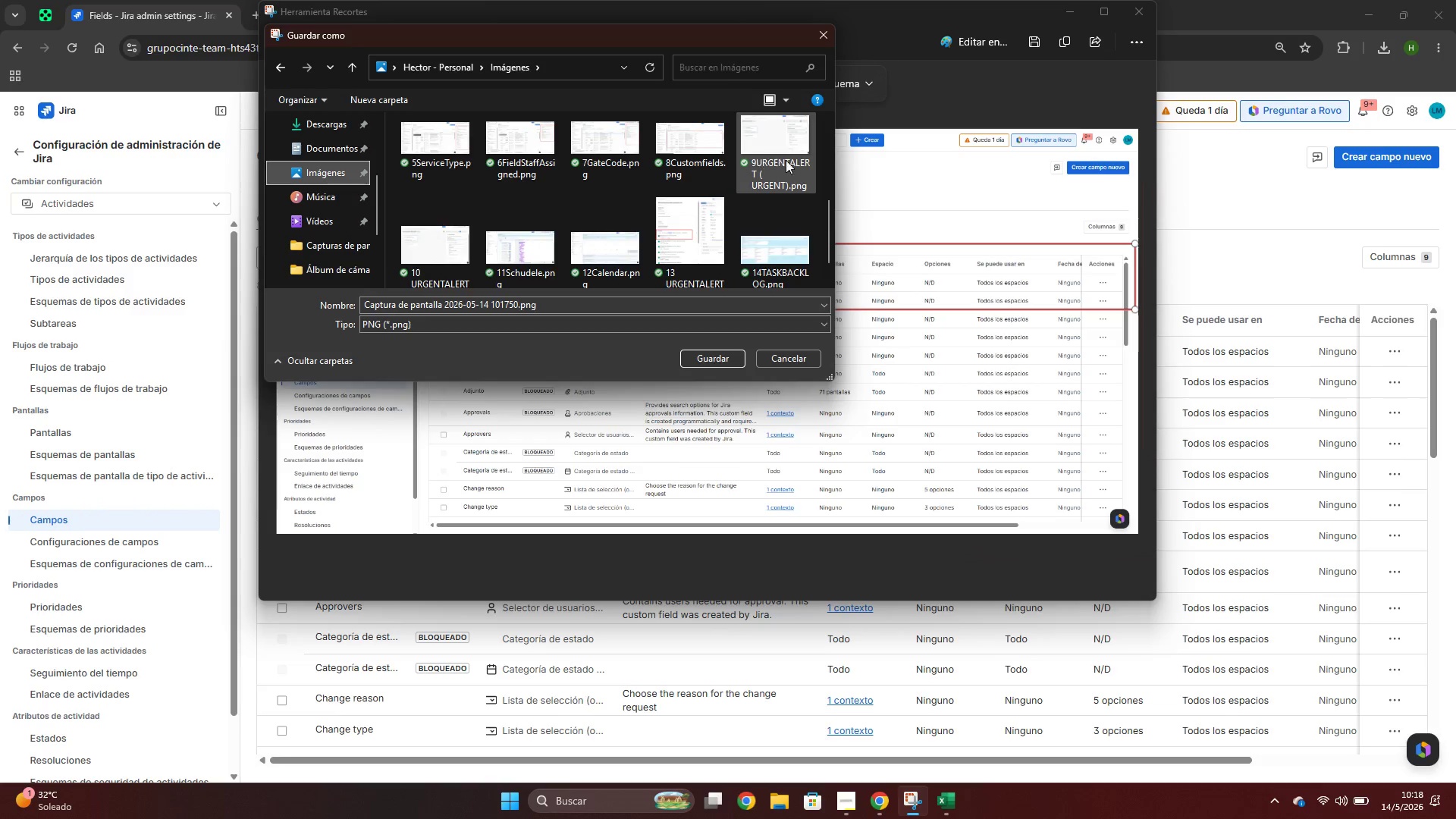 
left_click([656, 176])
 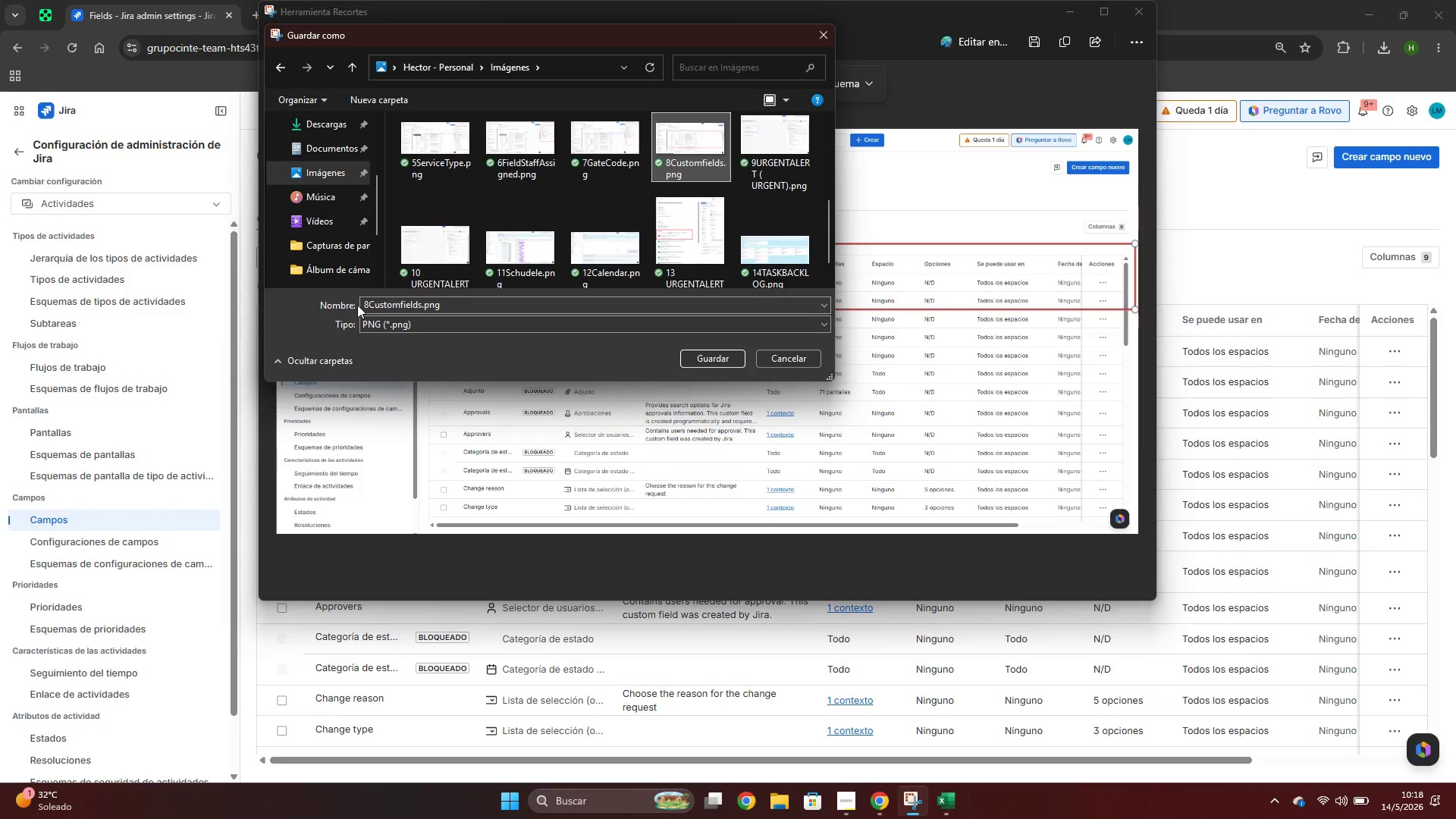 
left_click([369, 301])
 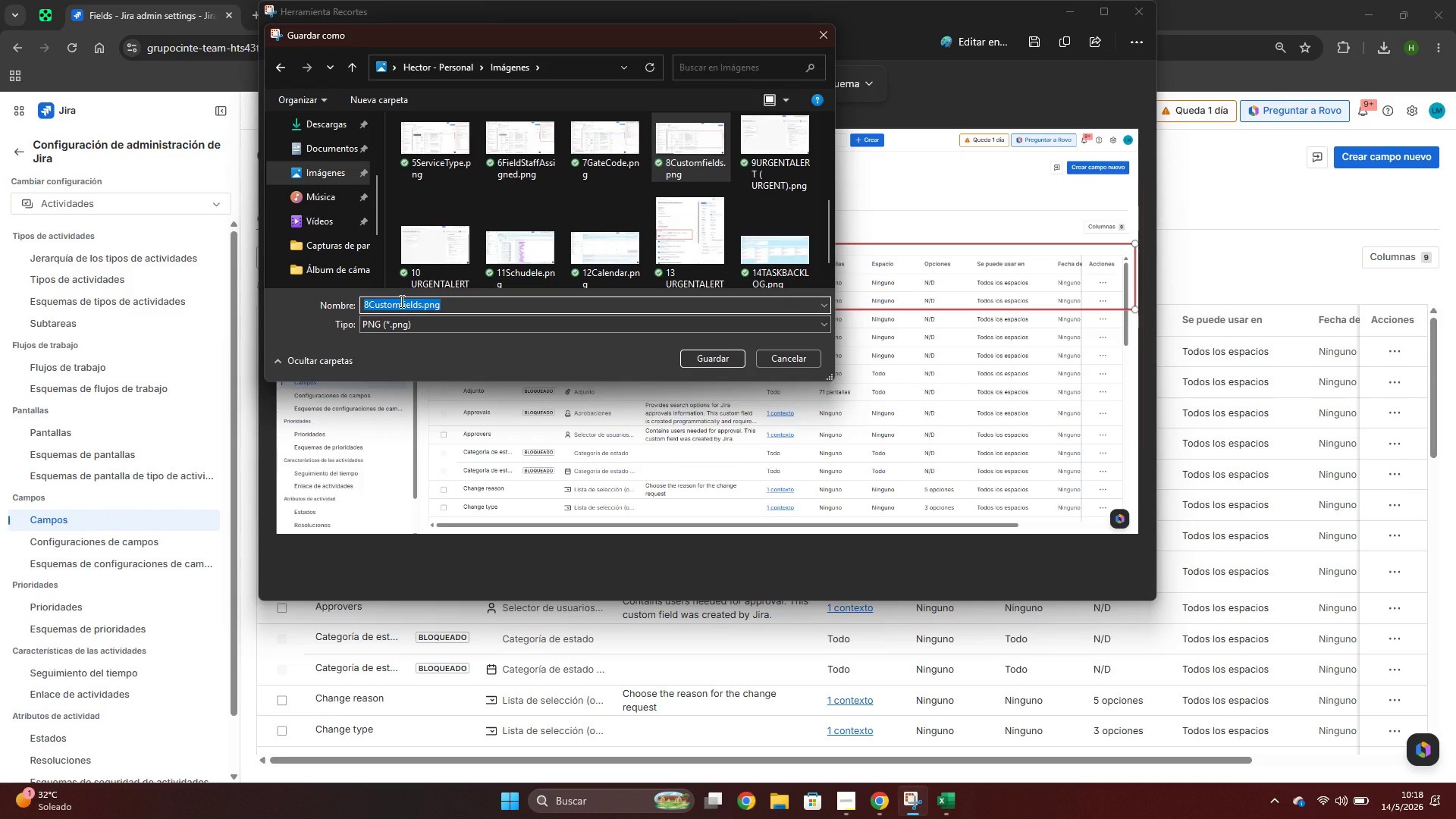 
key(ArrowLeft)
 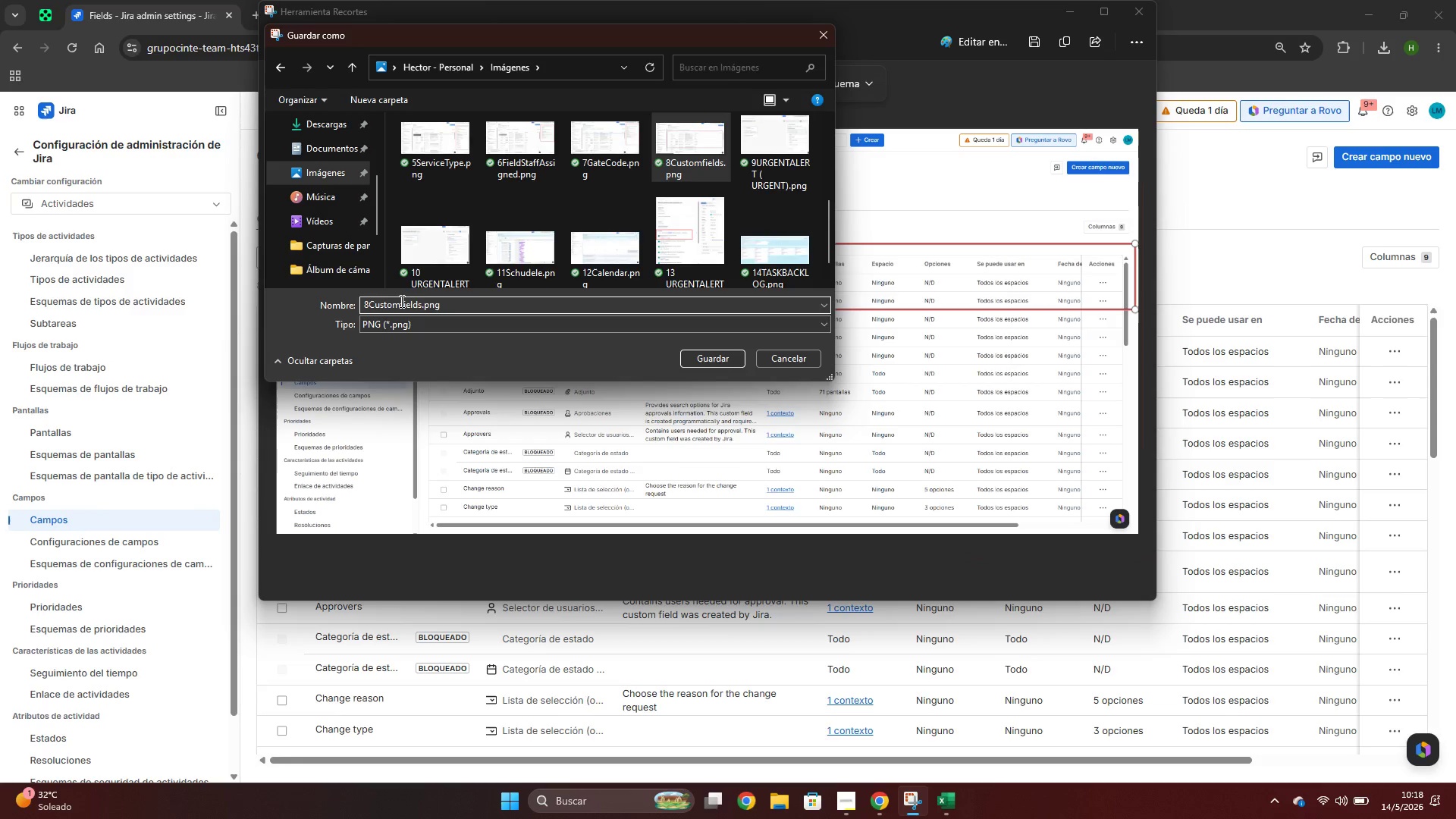 
key(Delete)
 